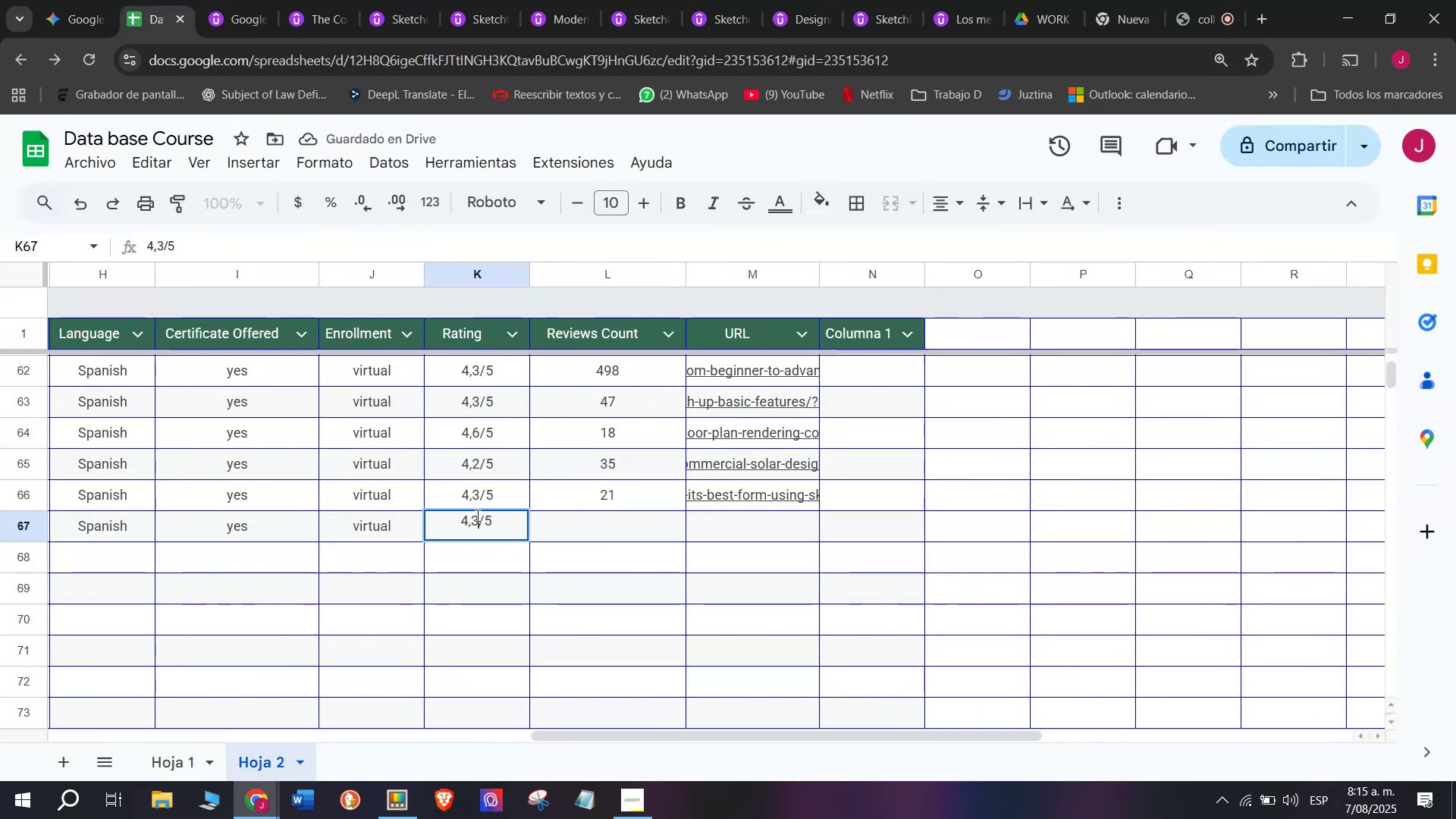 
key(Q)
 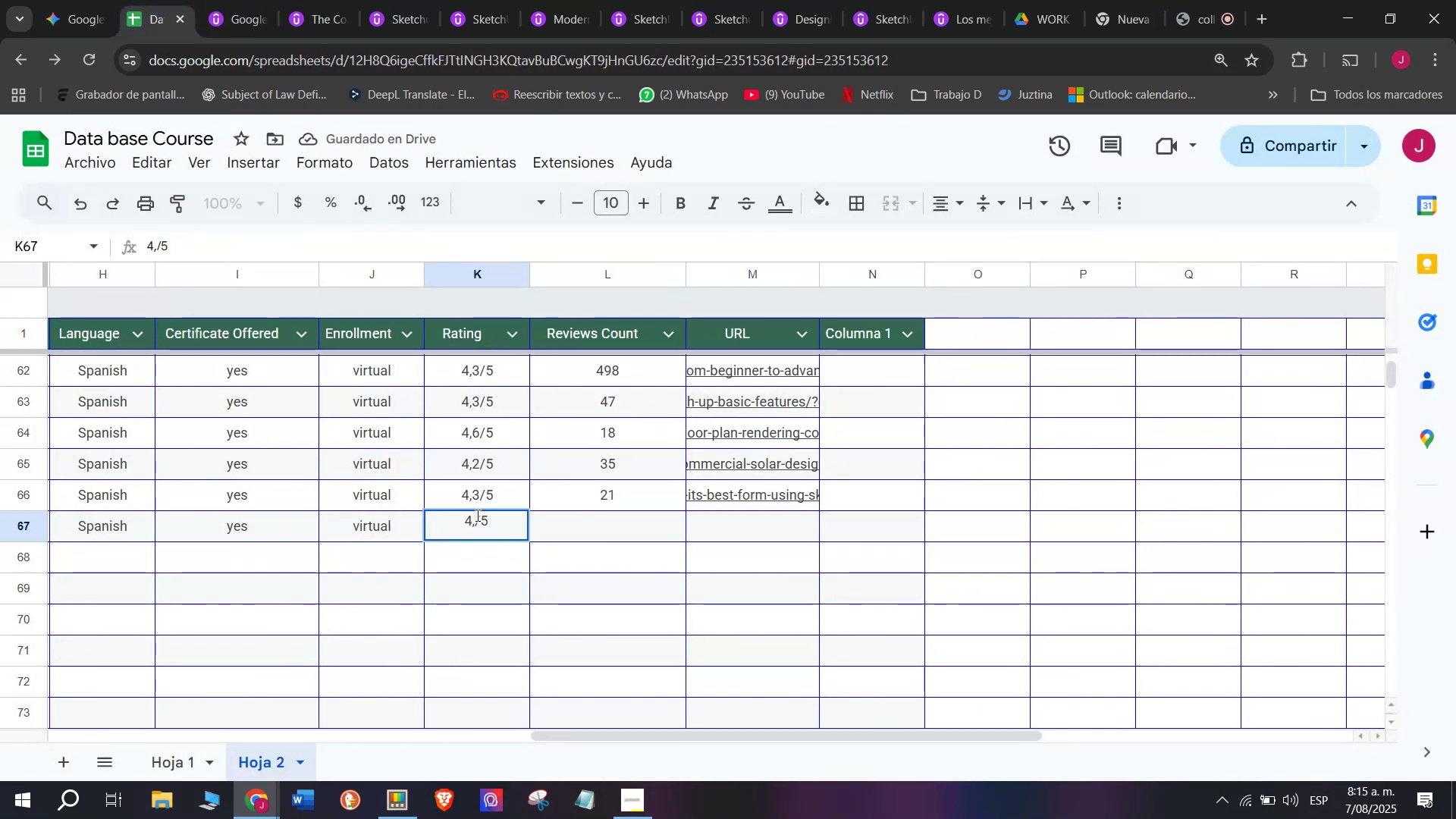 
key(Backspace)
 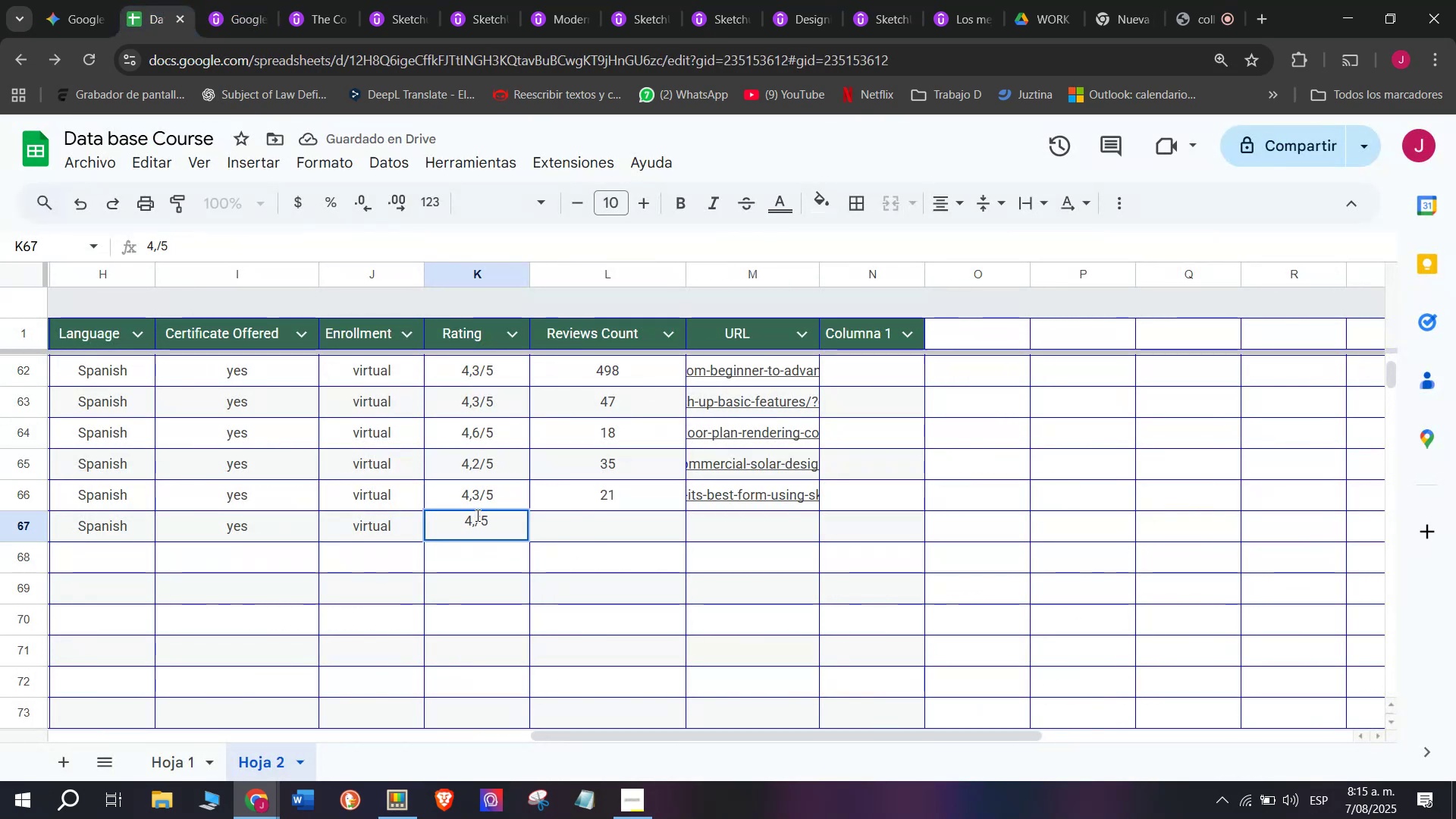 
key(4)
 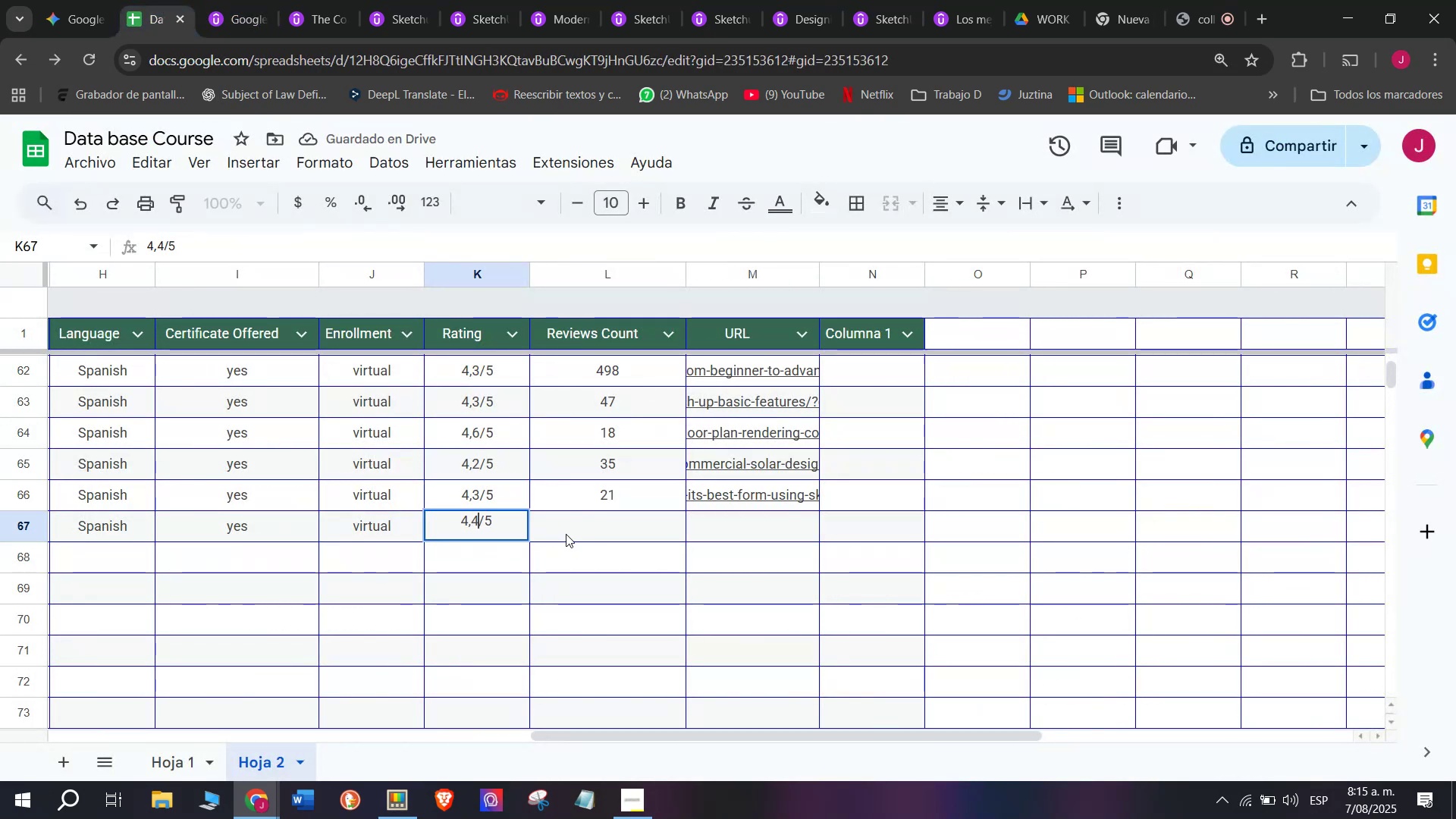 
left_click([566, 534])
 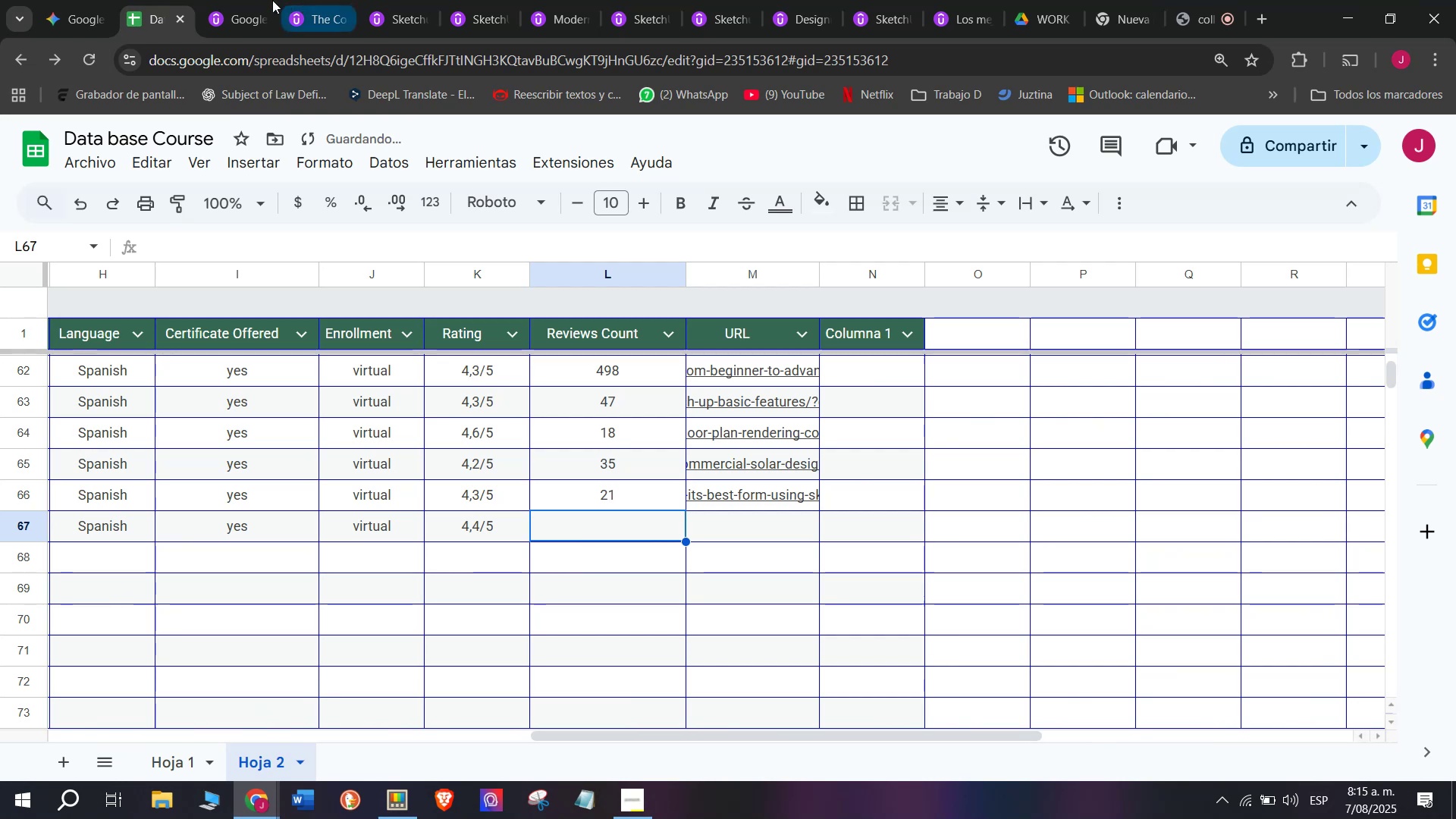 
left_click([266, 0])
 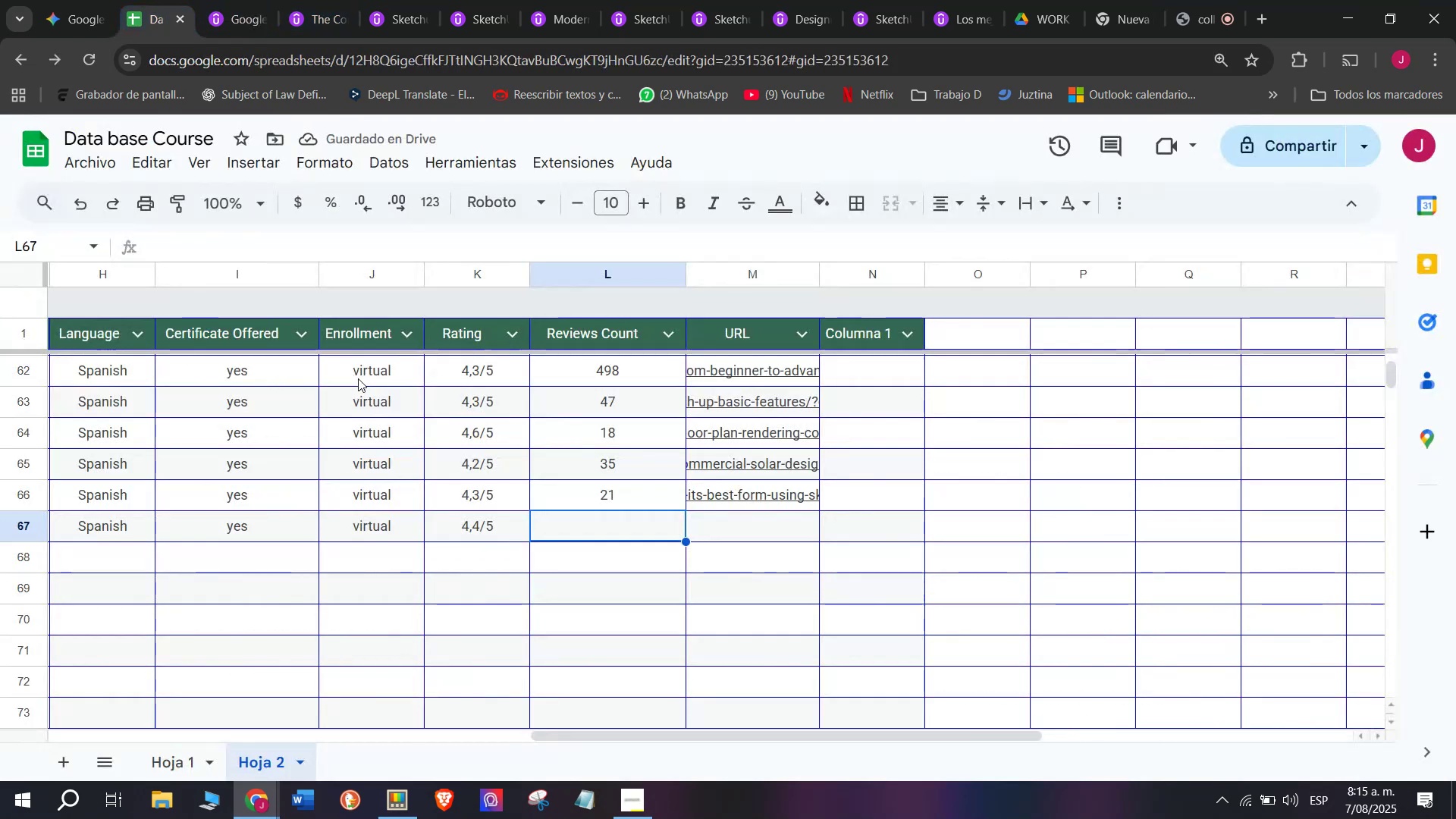 
type(15)
 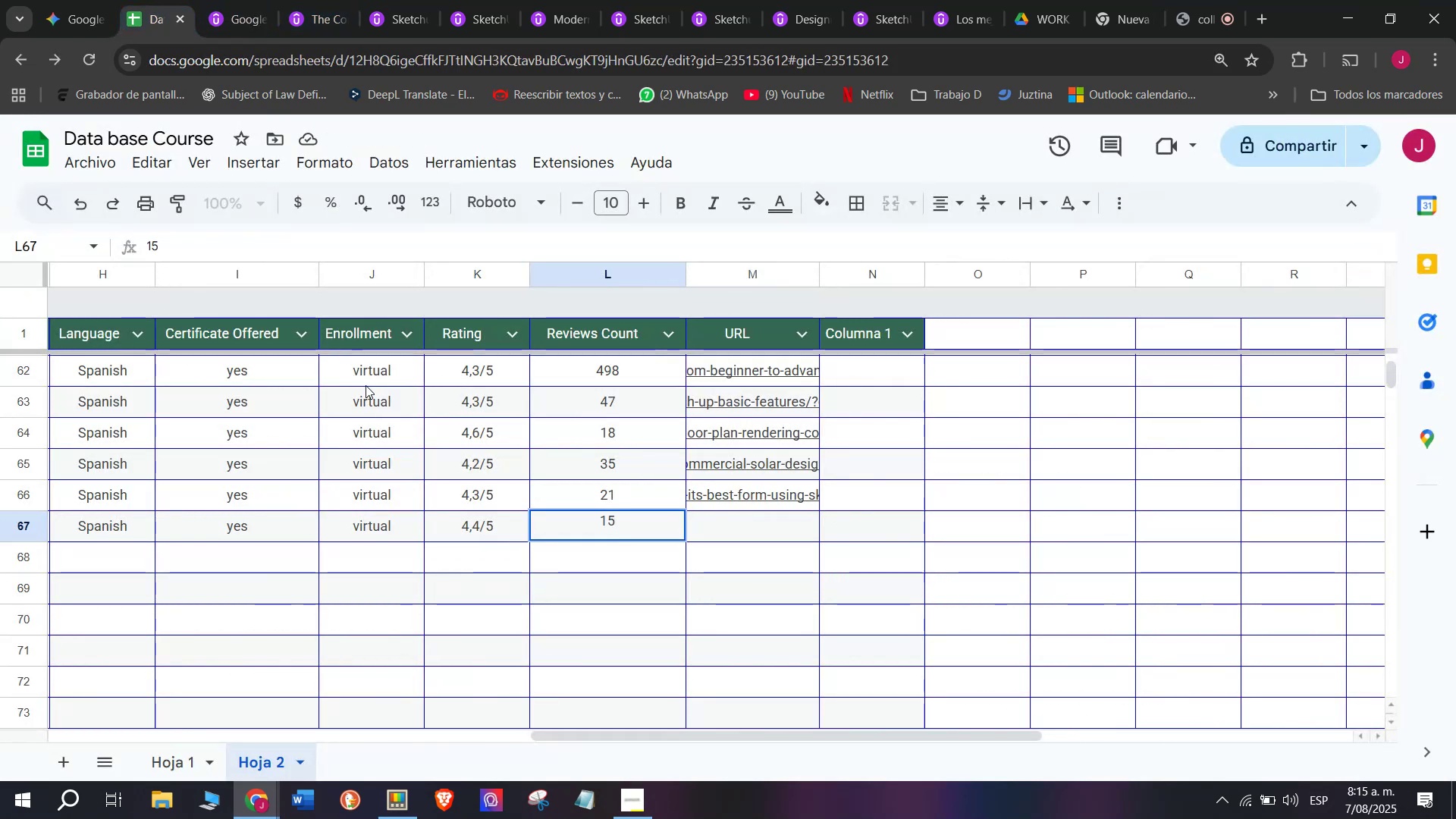 
left_click([777, 522])
 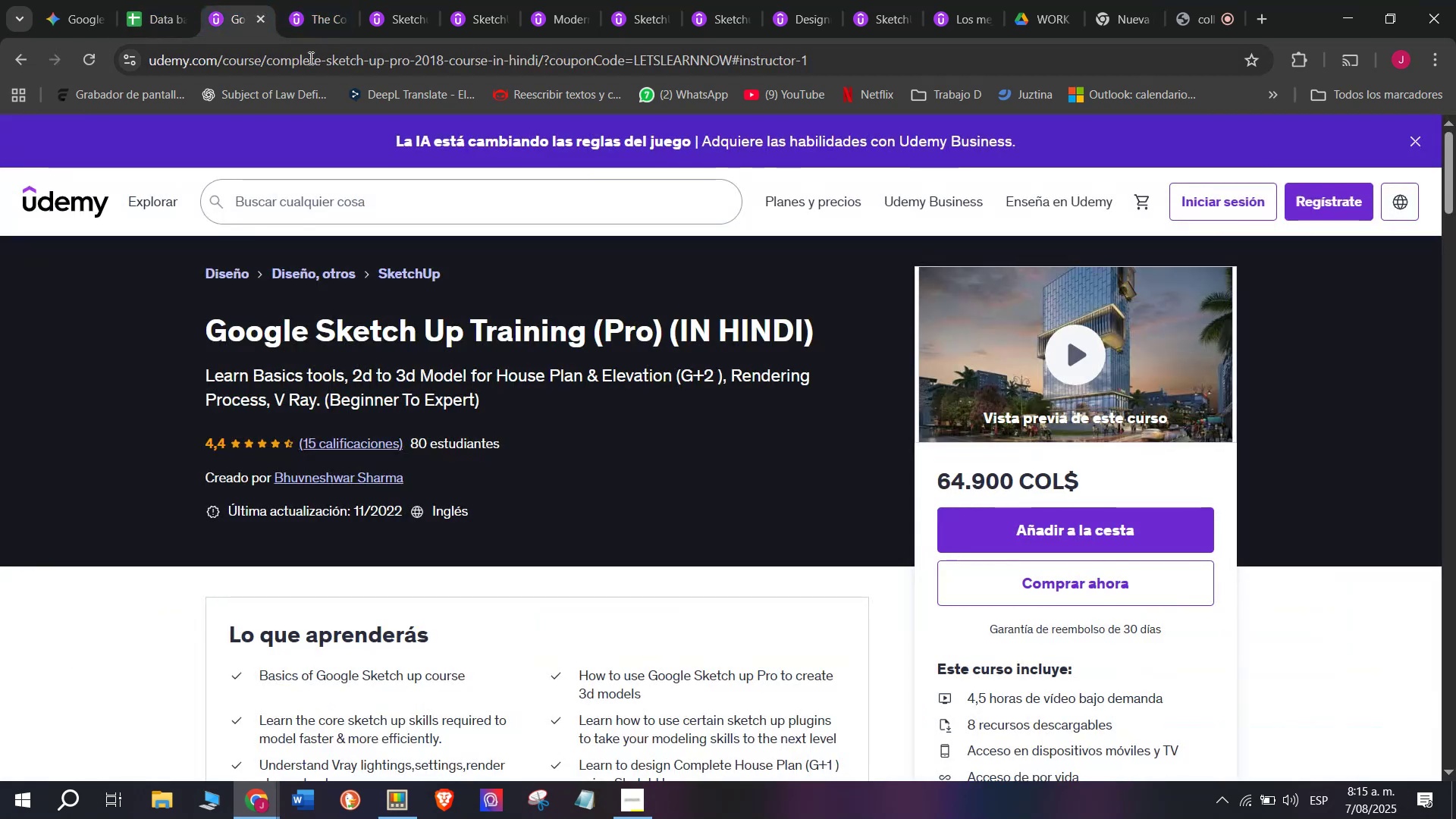 
double_click([314, 64])
 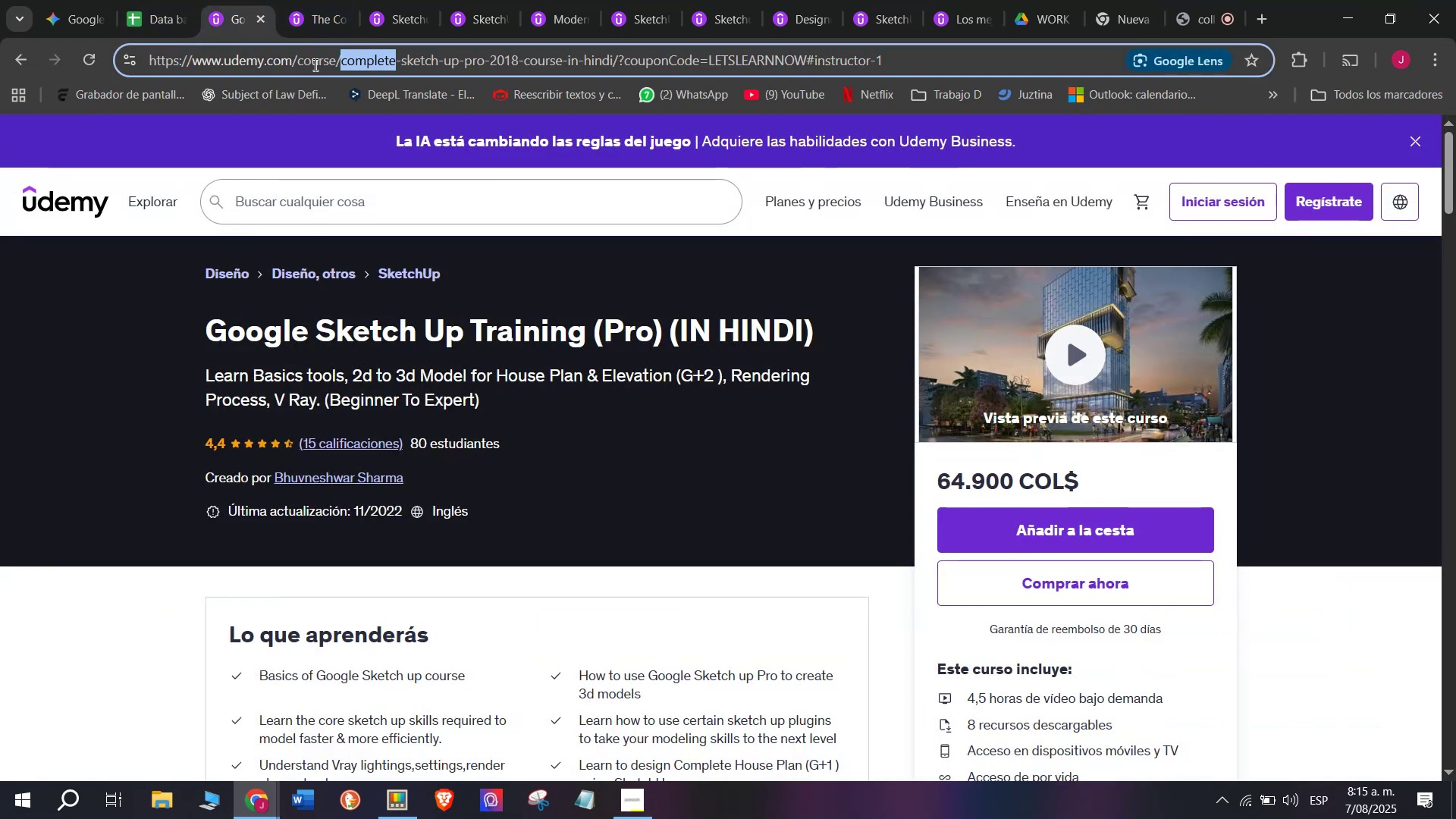 
triple_click([314, 64])
 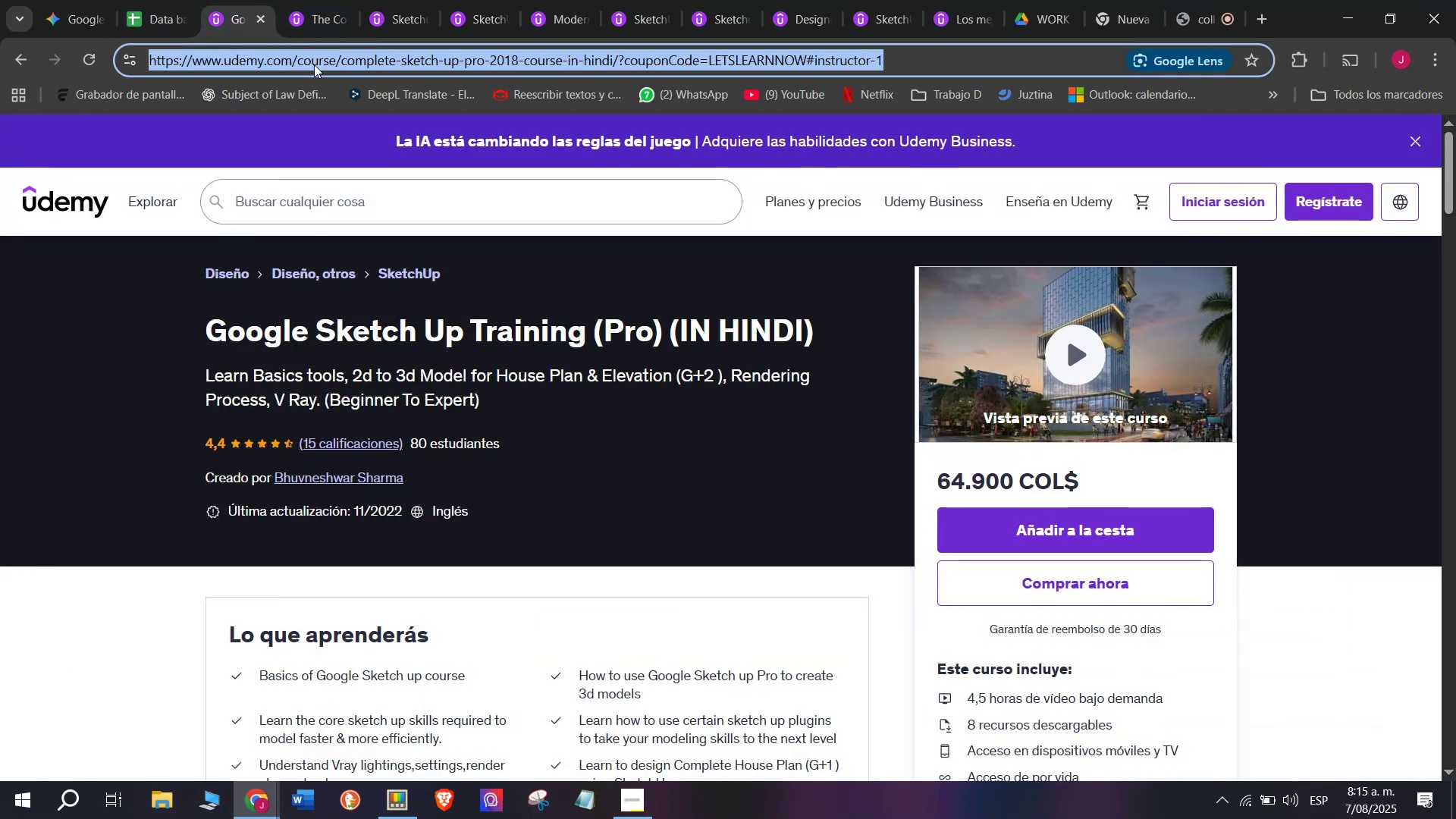 
key(Break)
 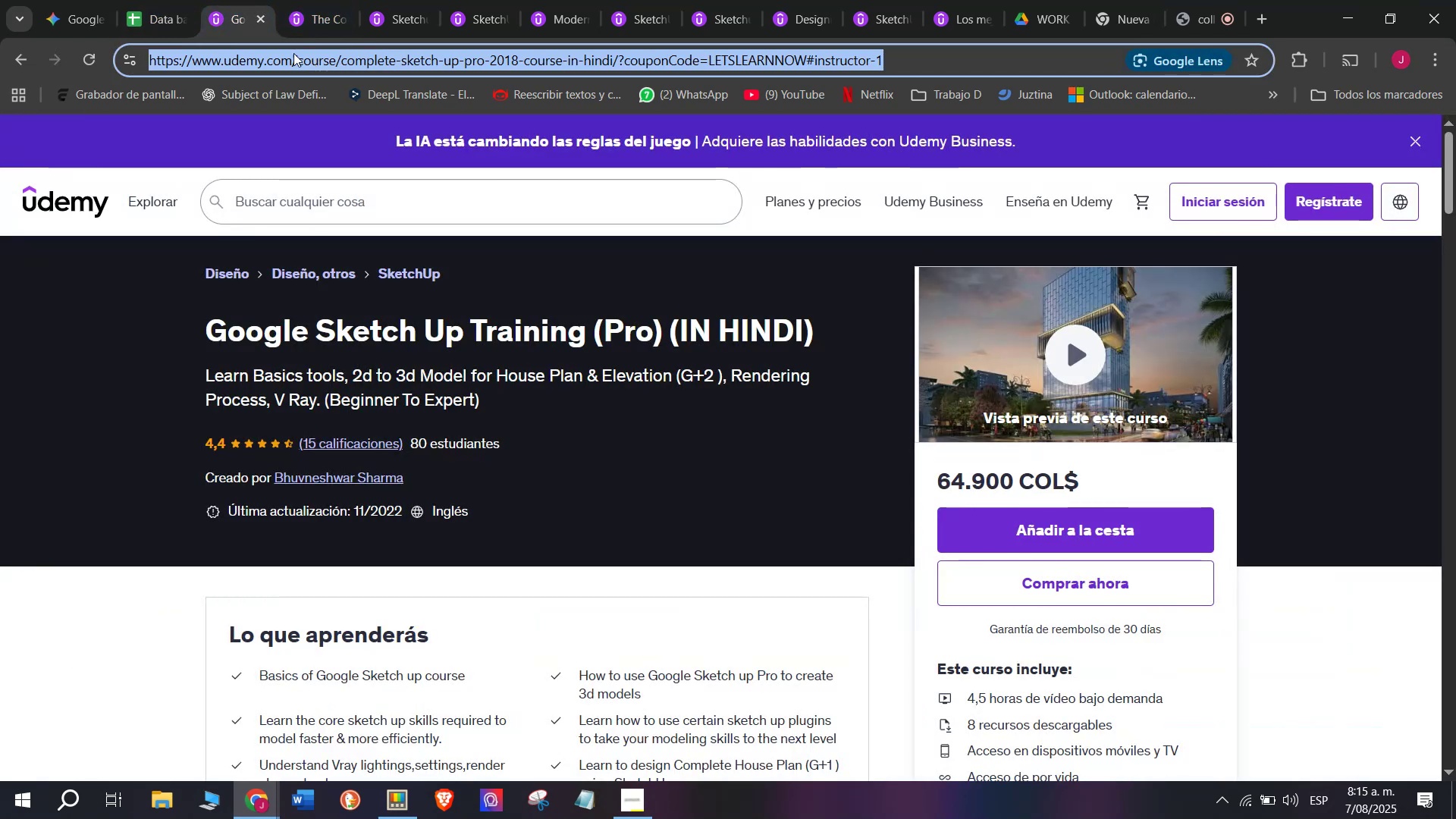 
key(Control+ControlLeft)
 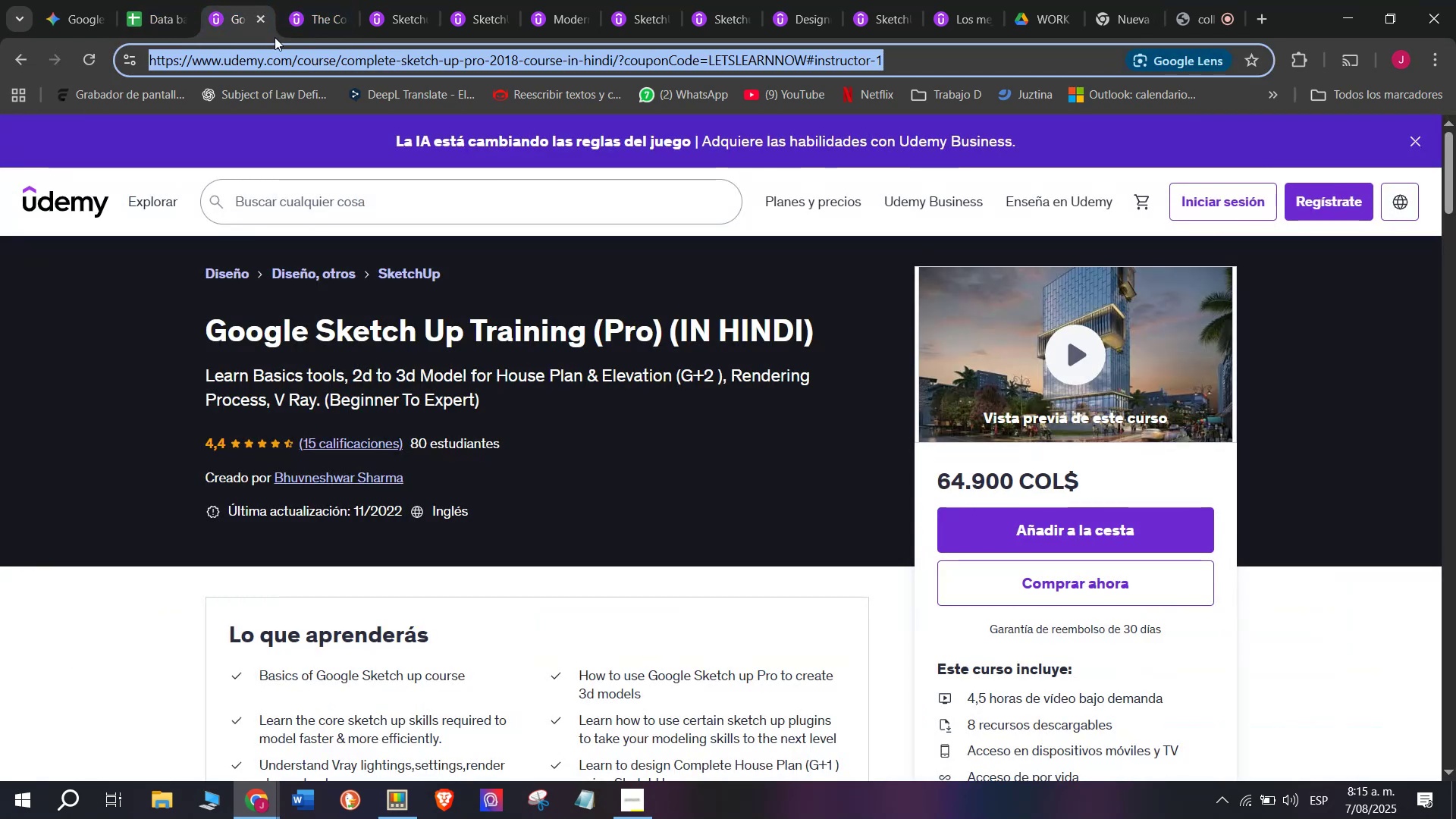 
key(Control+C)
 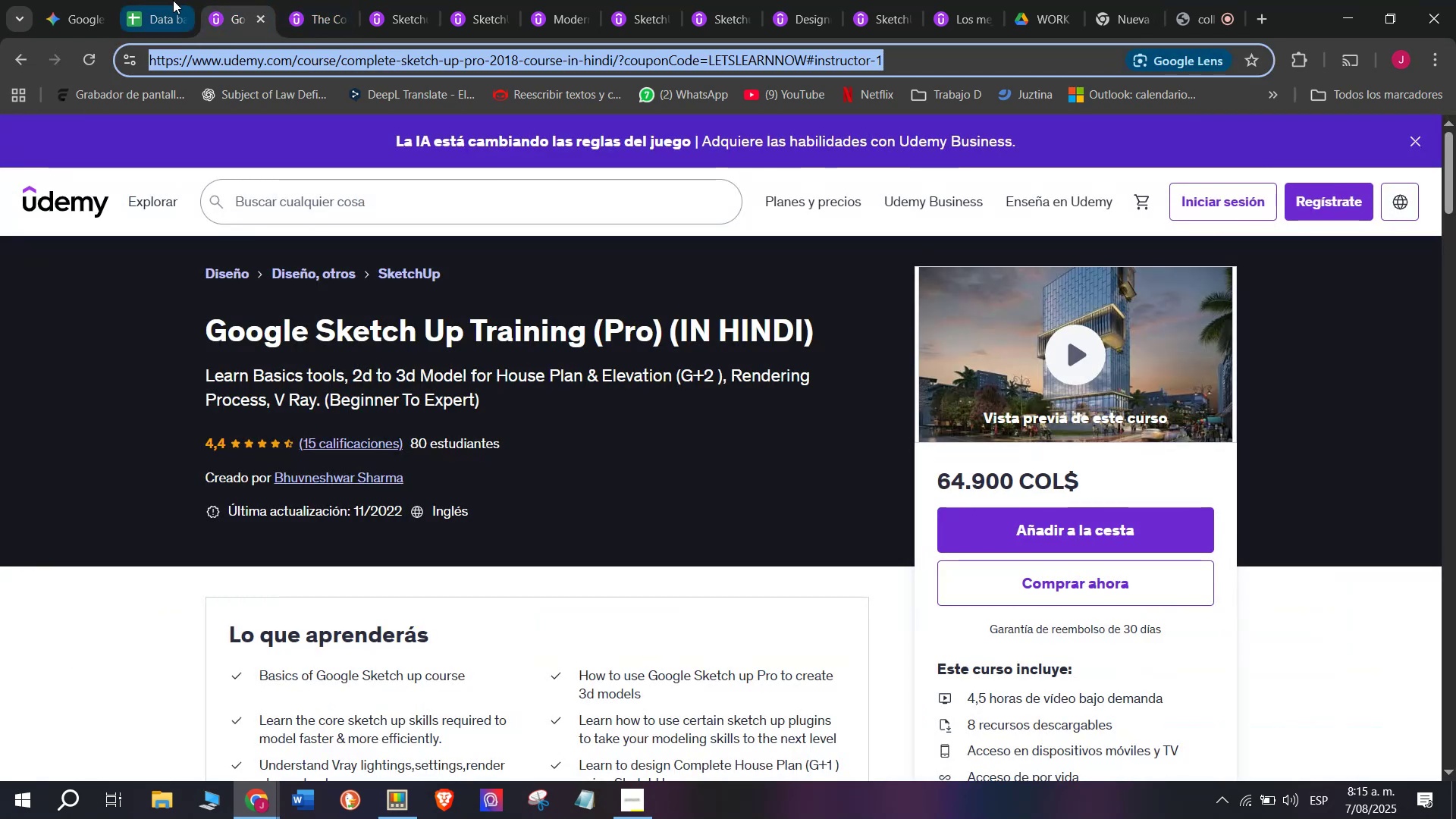 
triple_click([173, 0])
 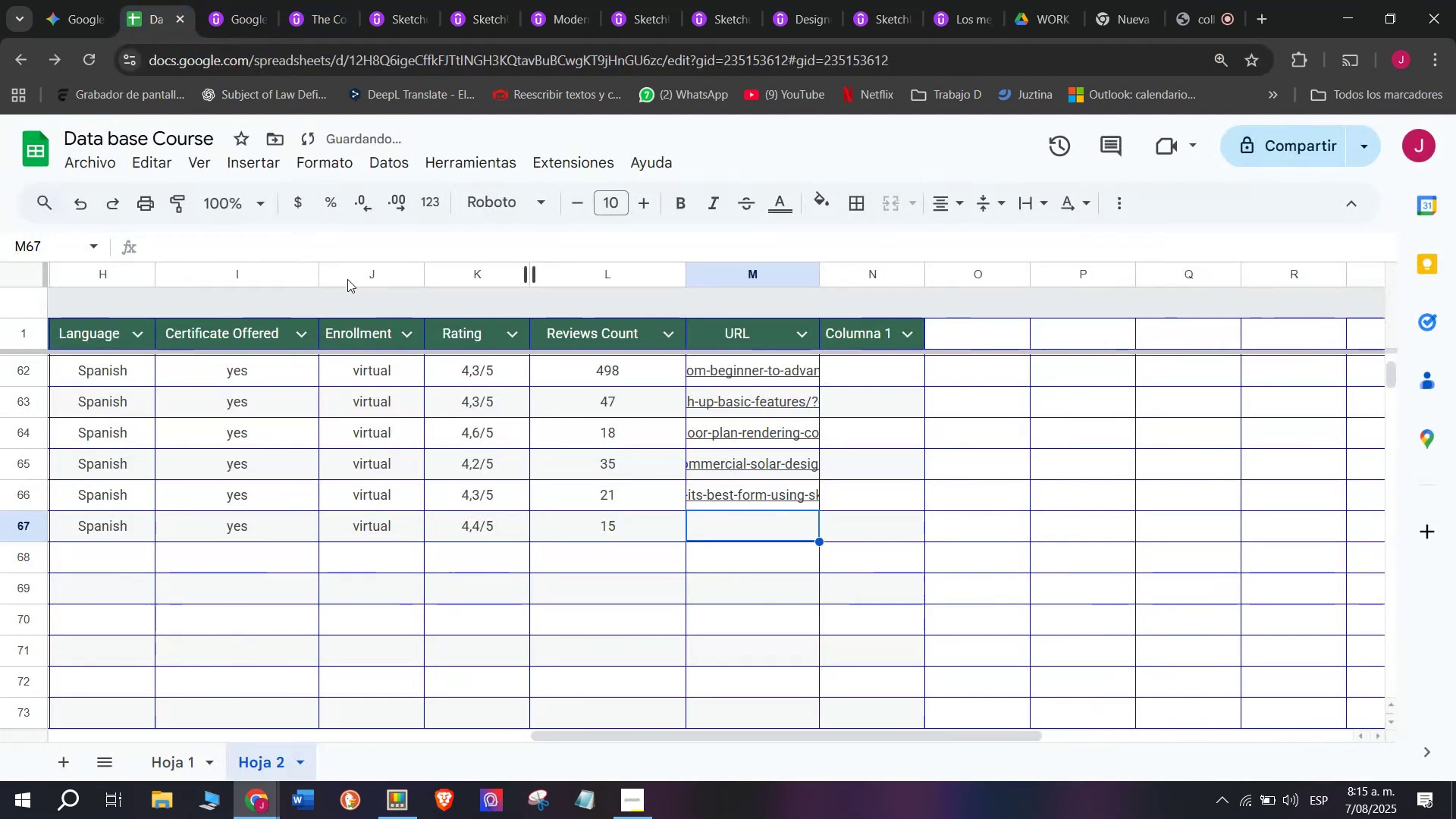 
key(Z)
 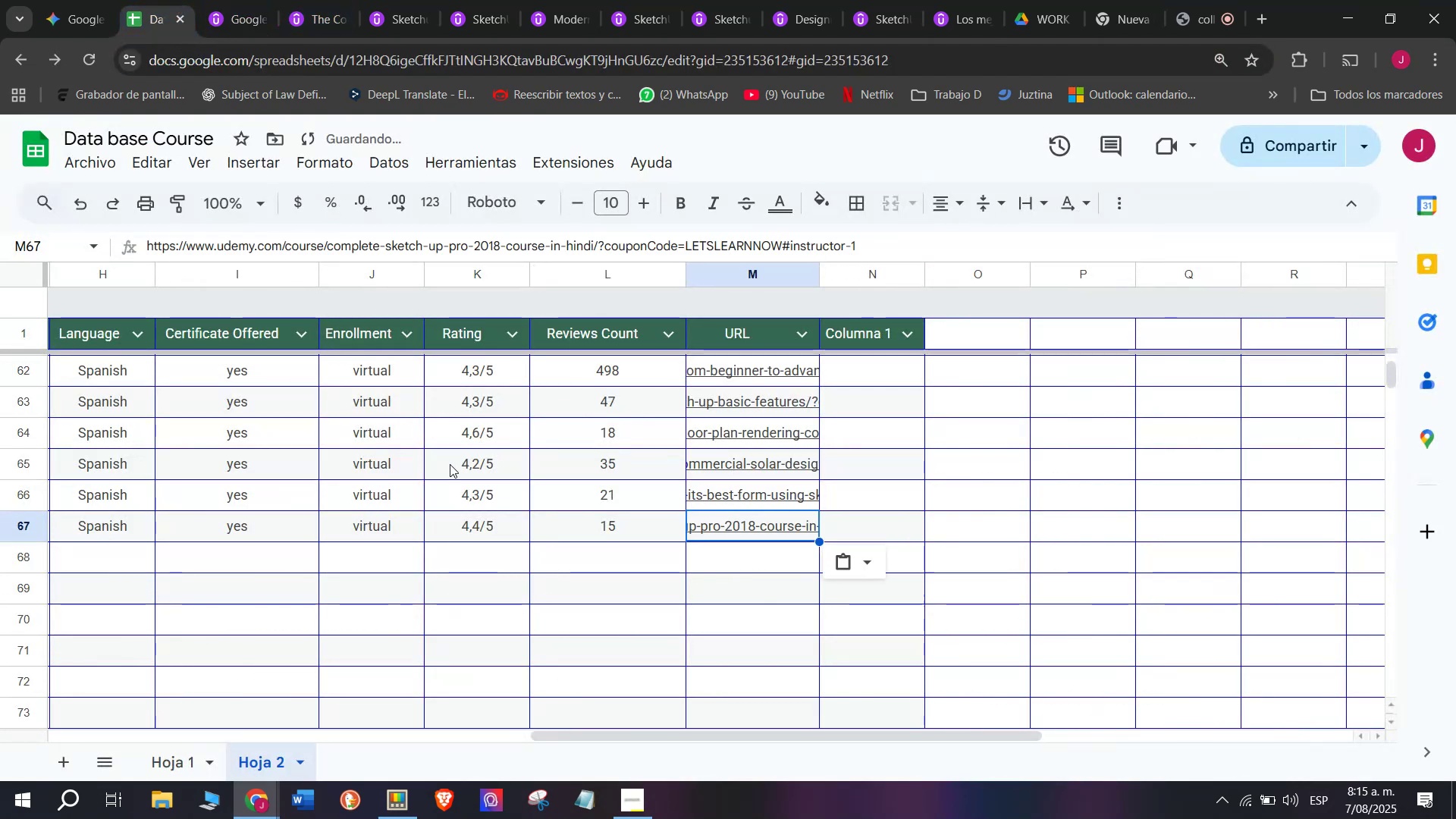 
key(Control+ControlLeft)
 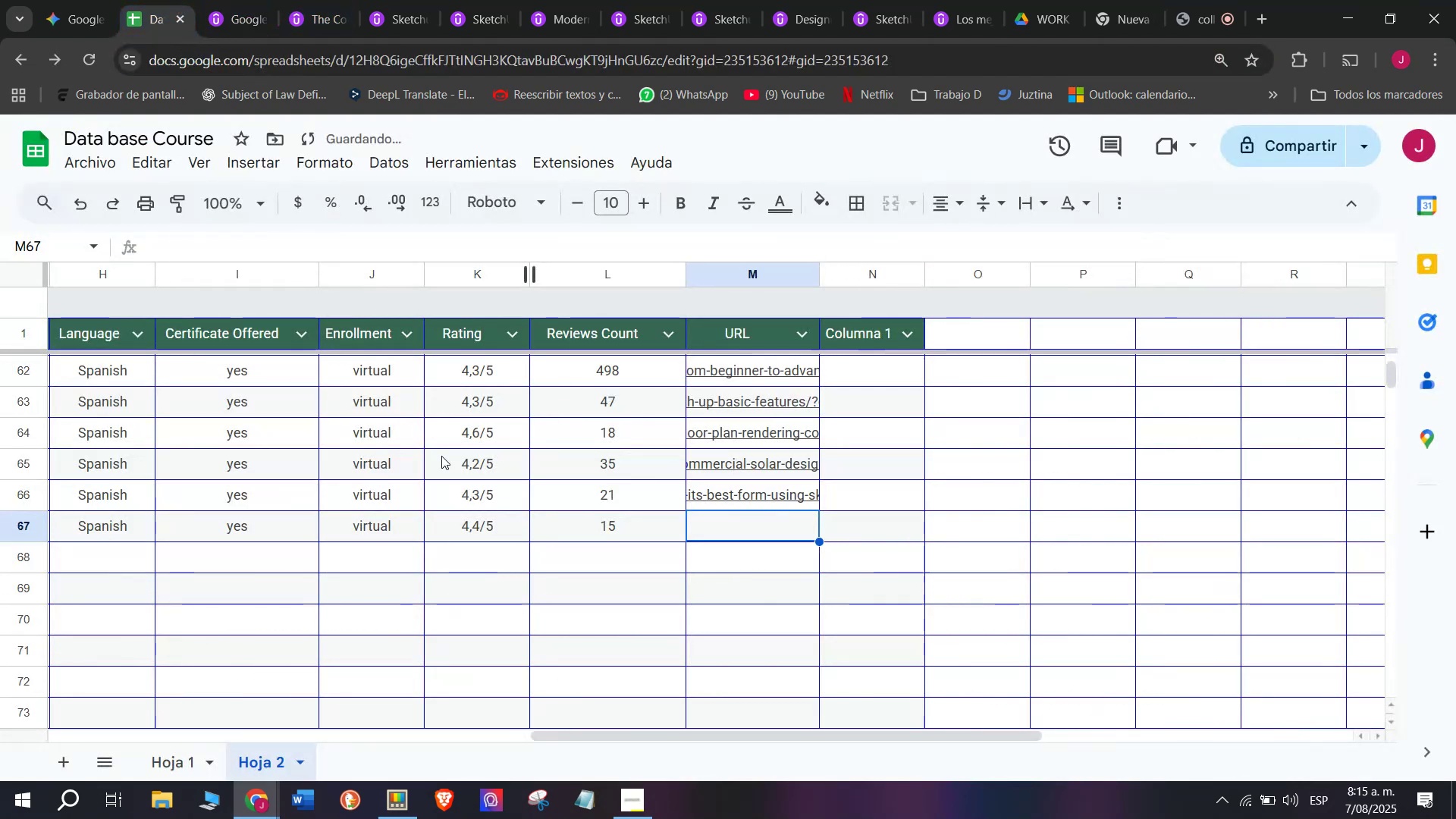 
key(Control+V)
 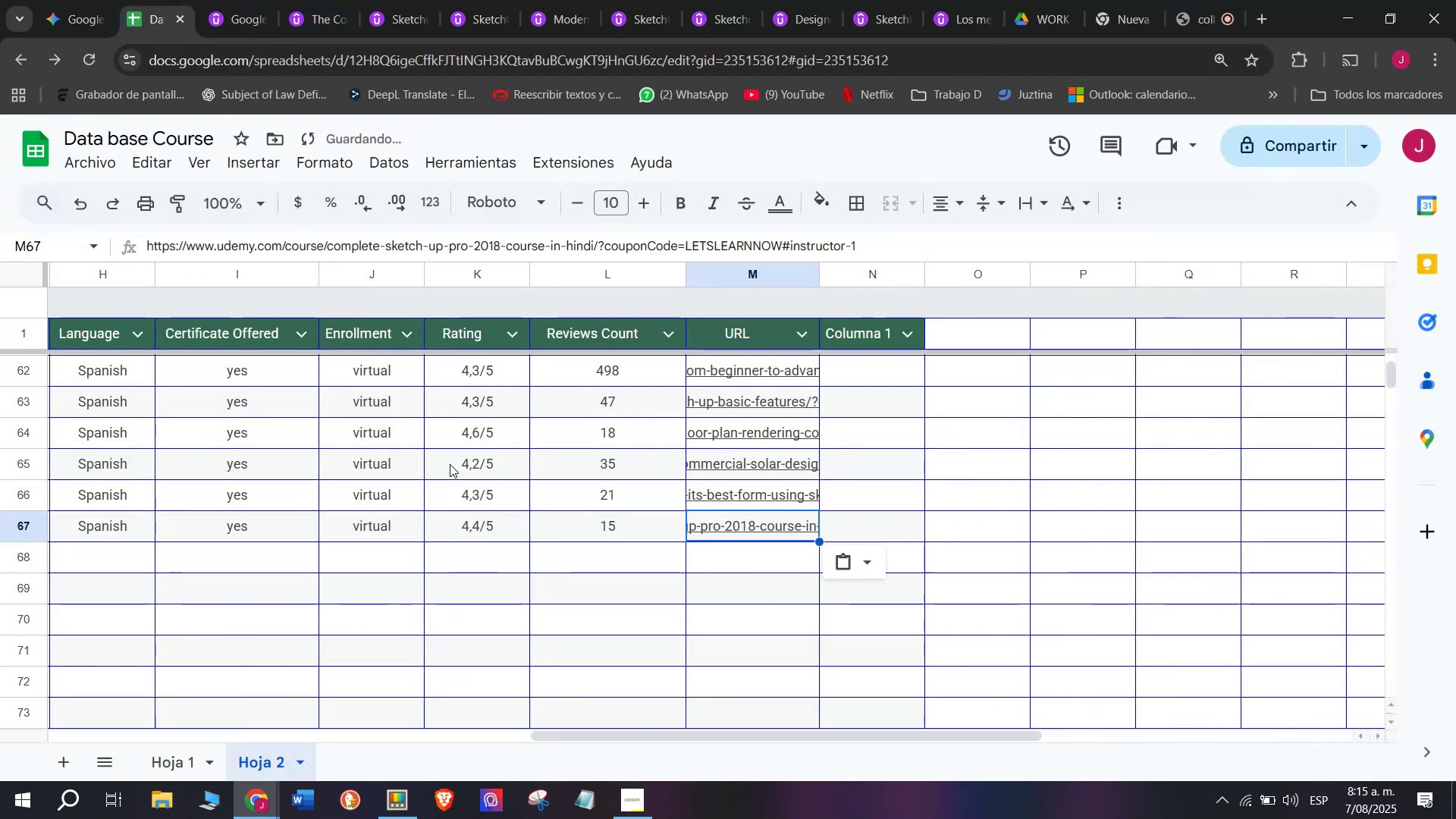 
scroll: coordinate [71, 572], scroll_direction: up, amount: 3.0
 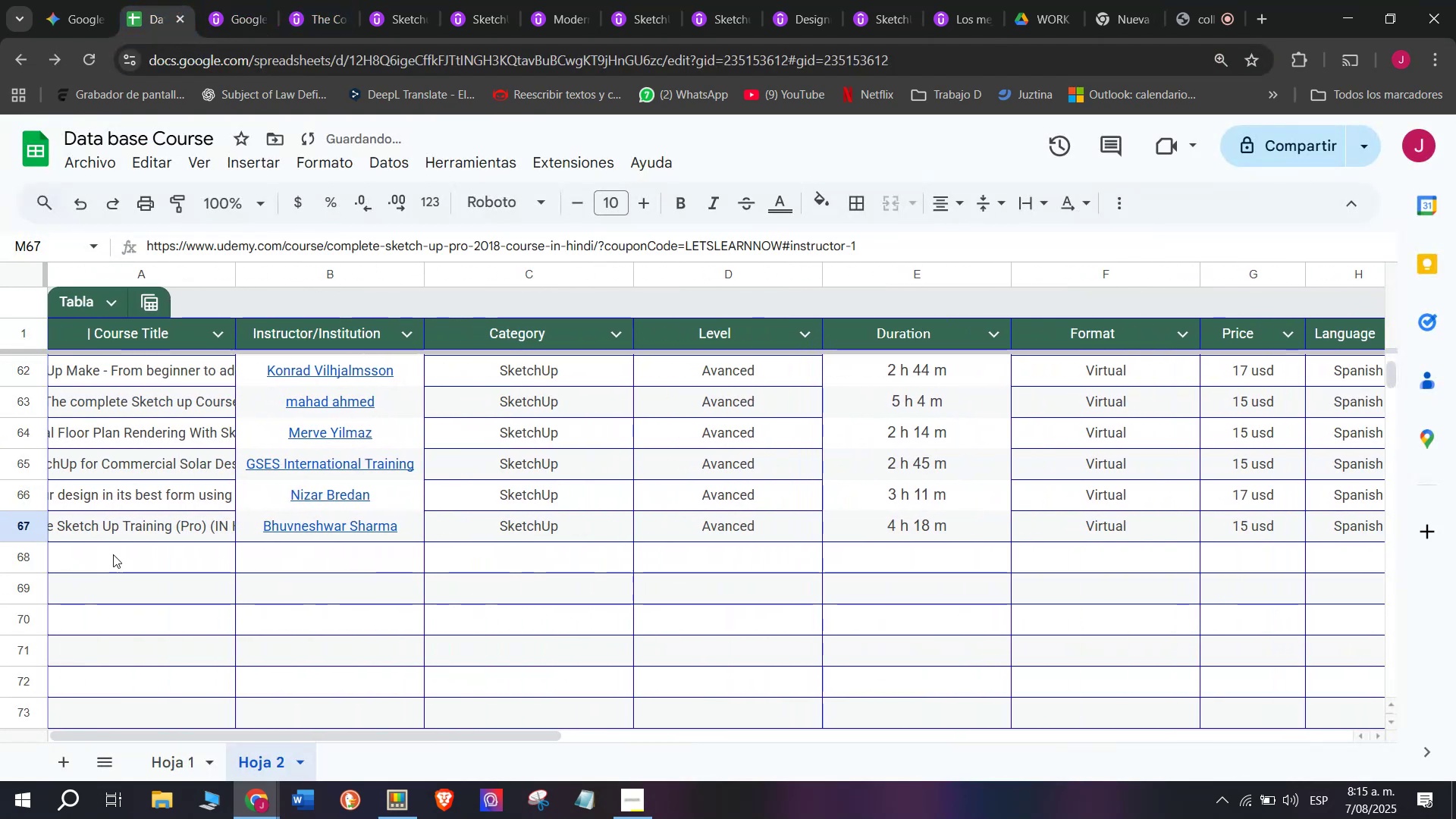 
left_click([113, 554])
 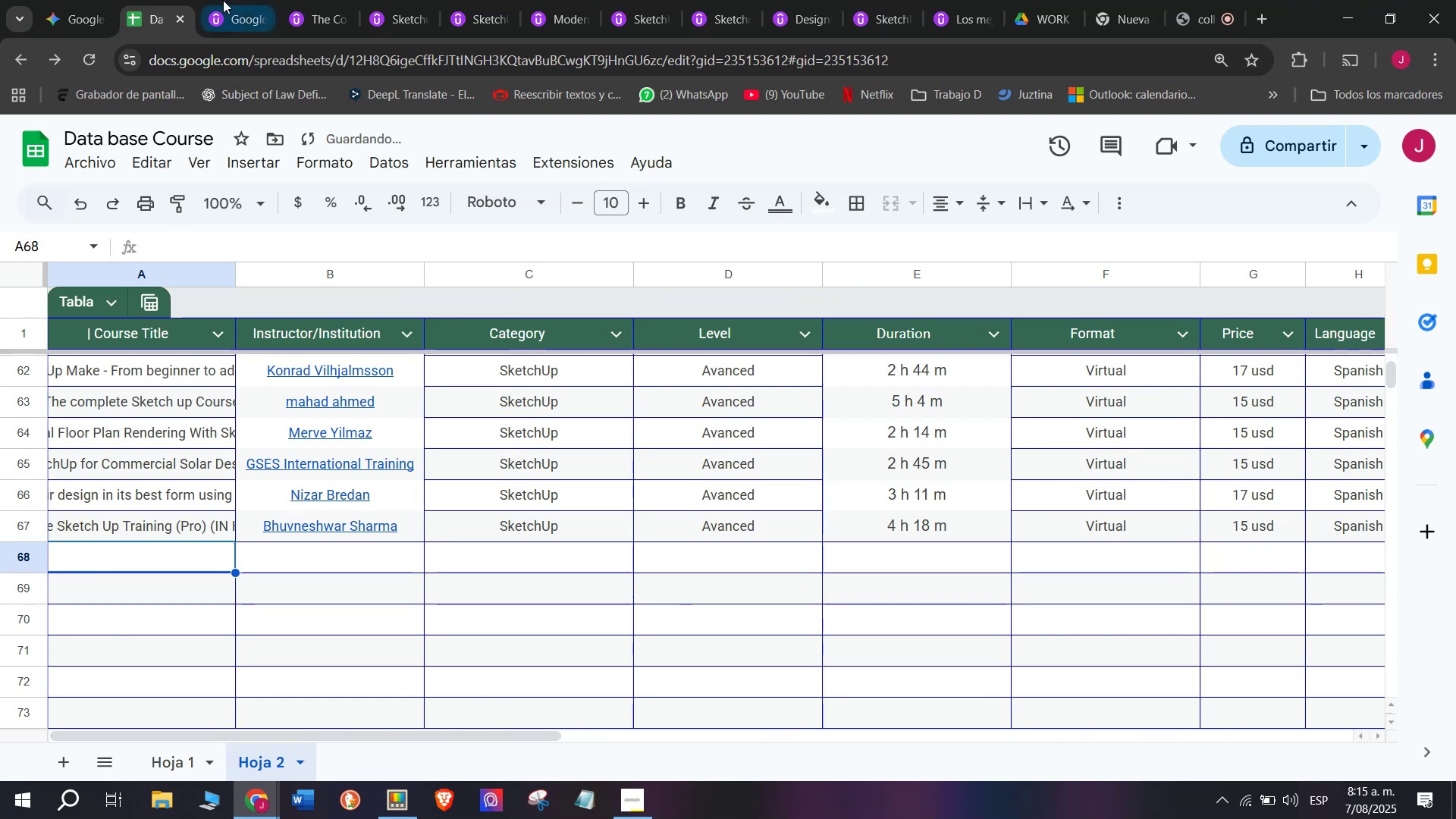 
left_click([228, 0])
 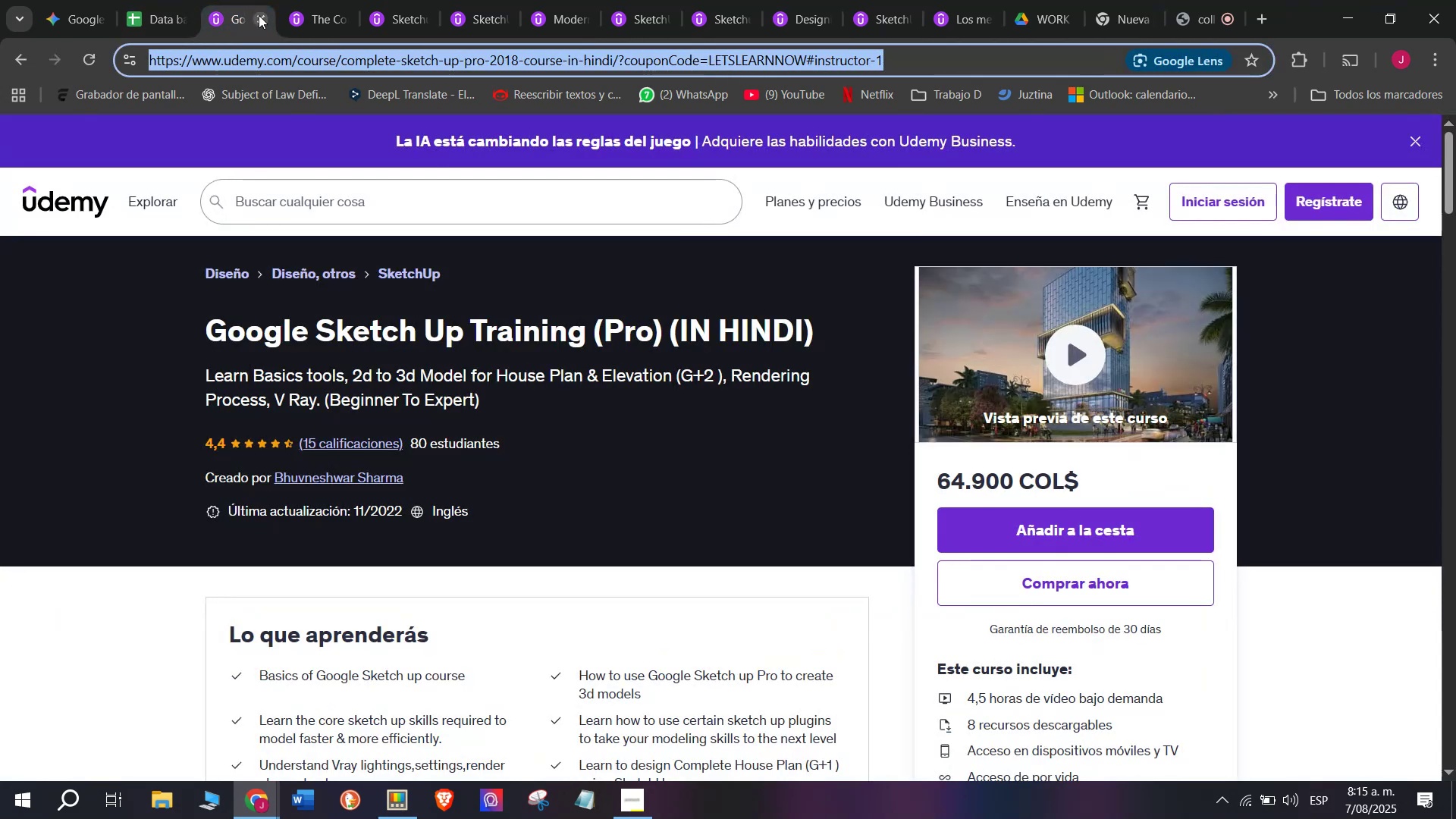 
left_click([260, 14])
 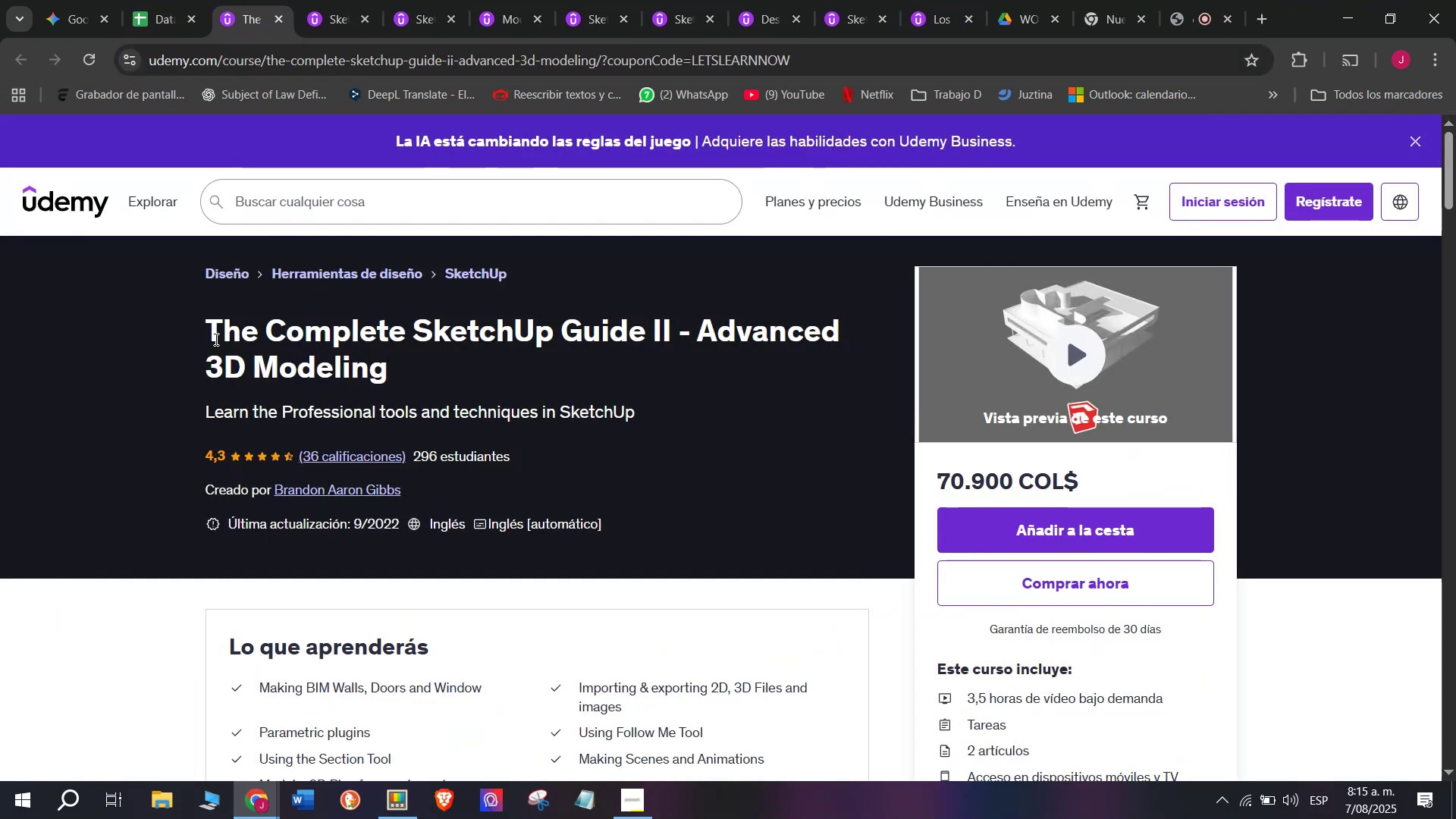 
left_click_drag(start_coordinate=[198, 316], to_coordinate=[440, 362])
 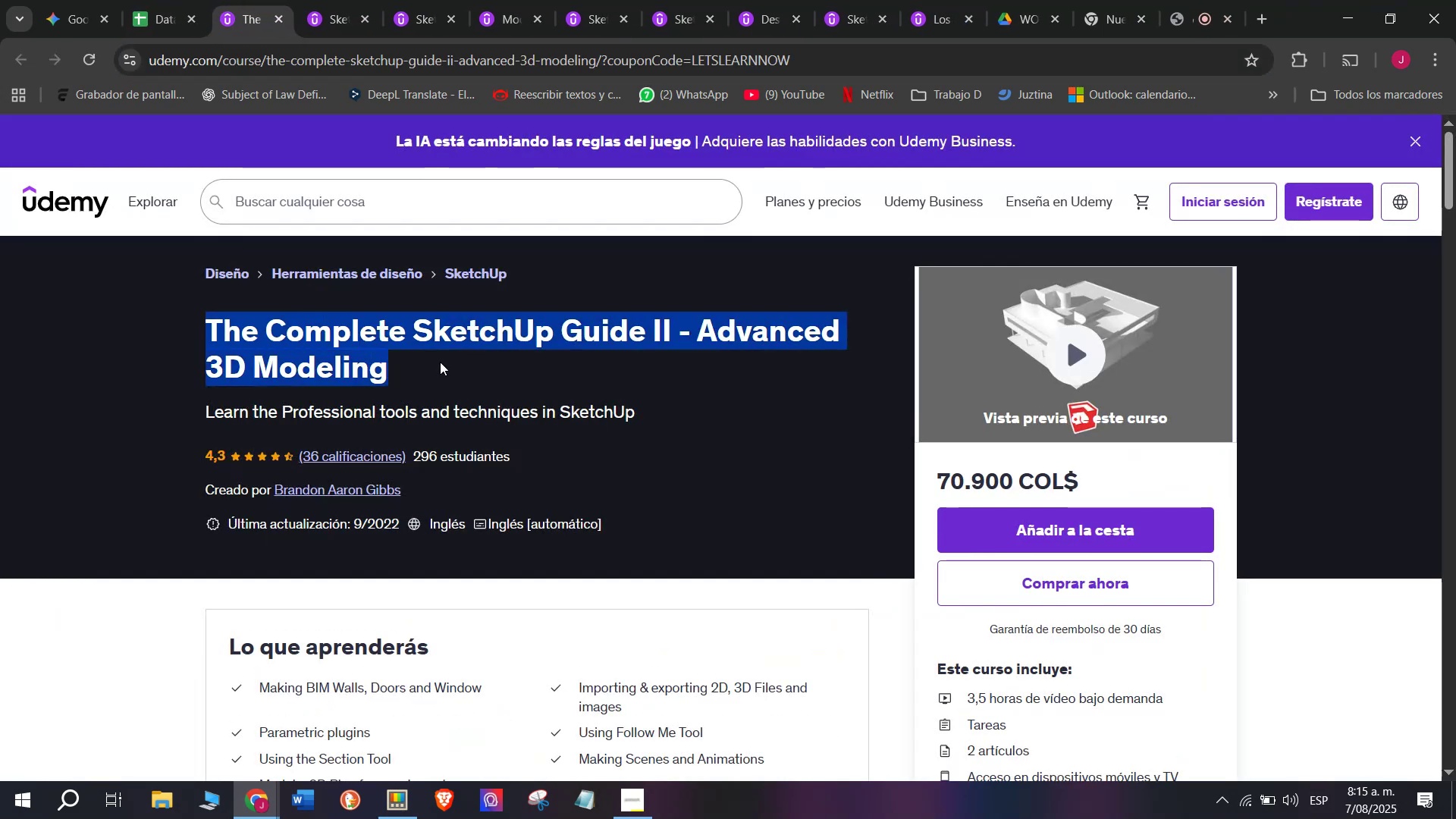 
key(Control+C)
 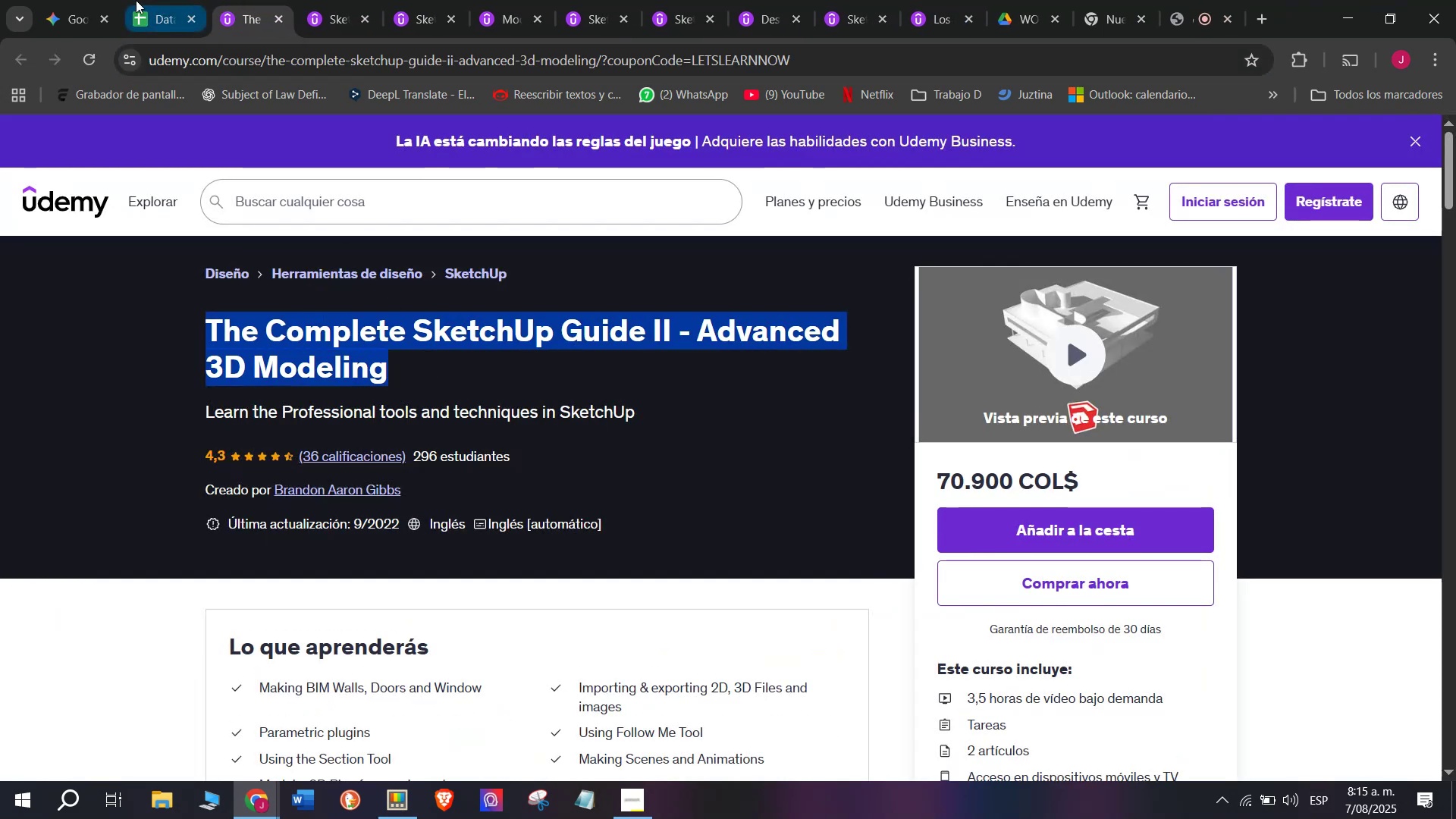 
key(Break)
 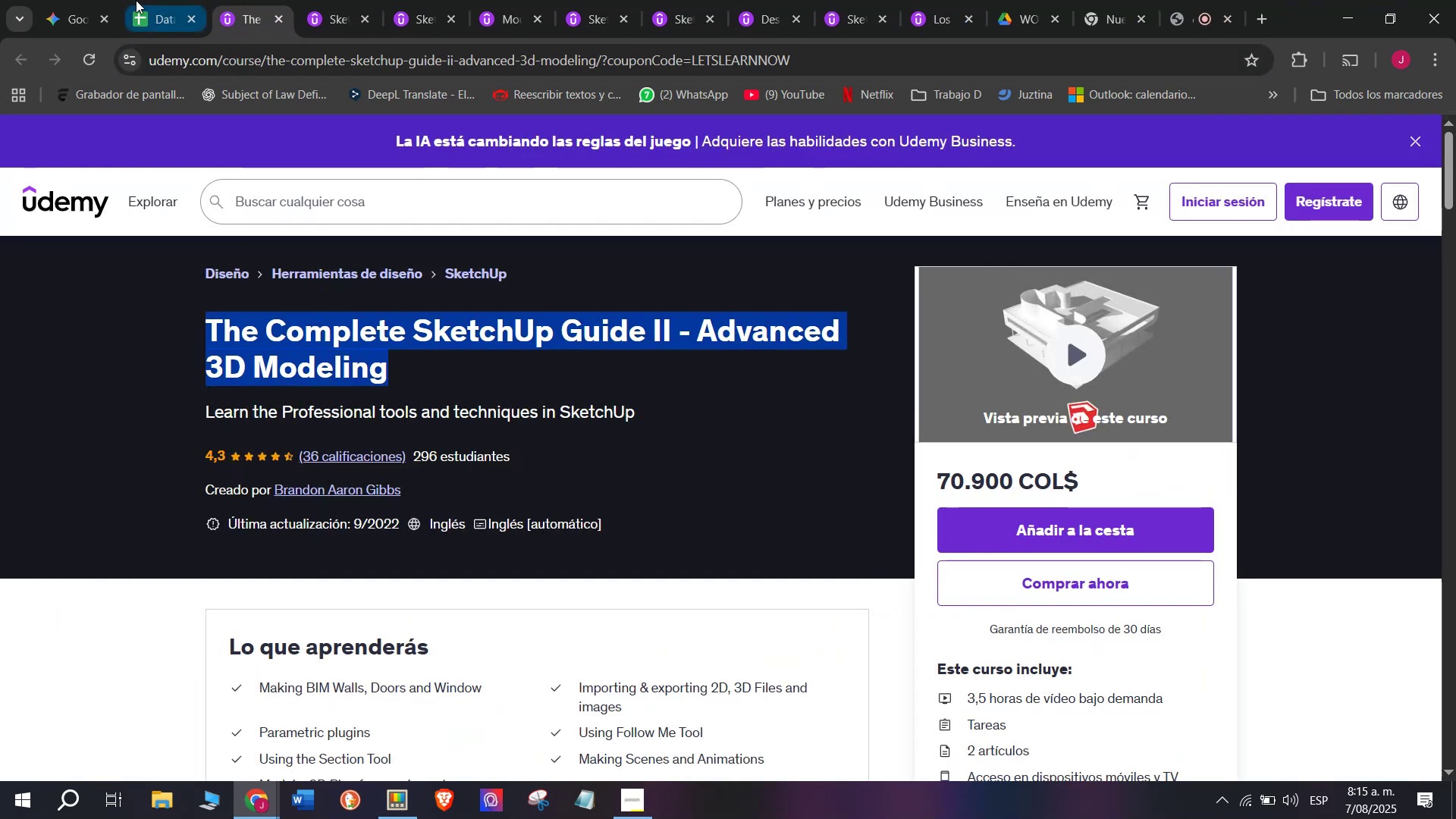 
key(Control+ControlLeft)
 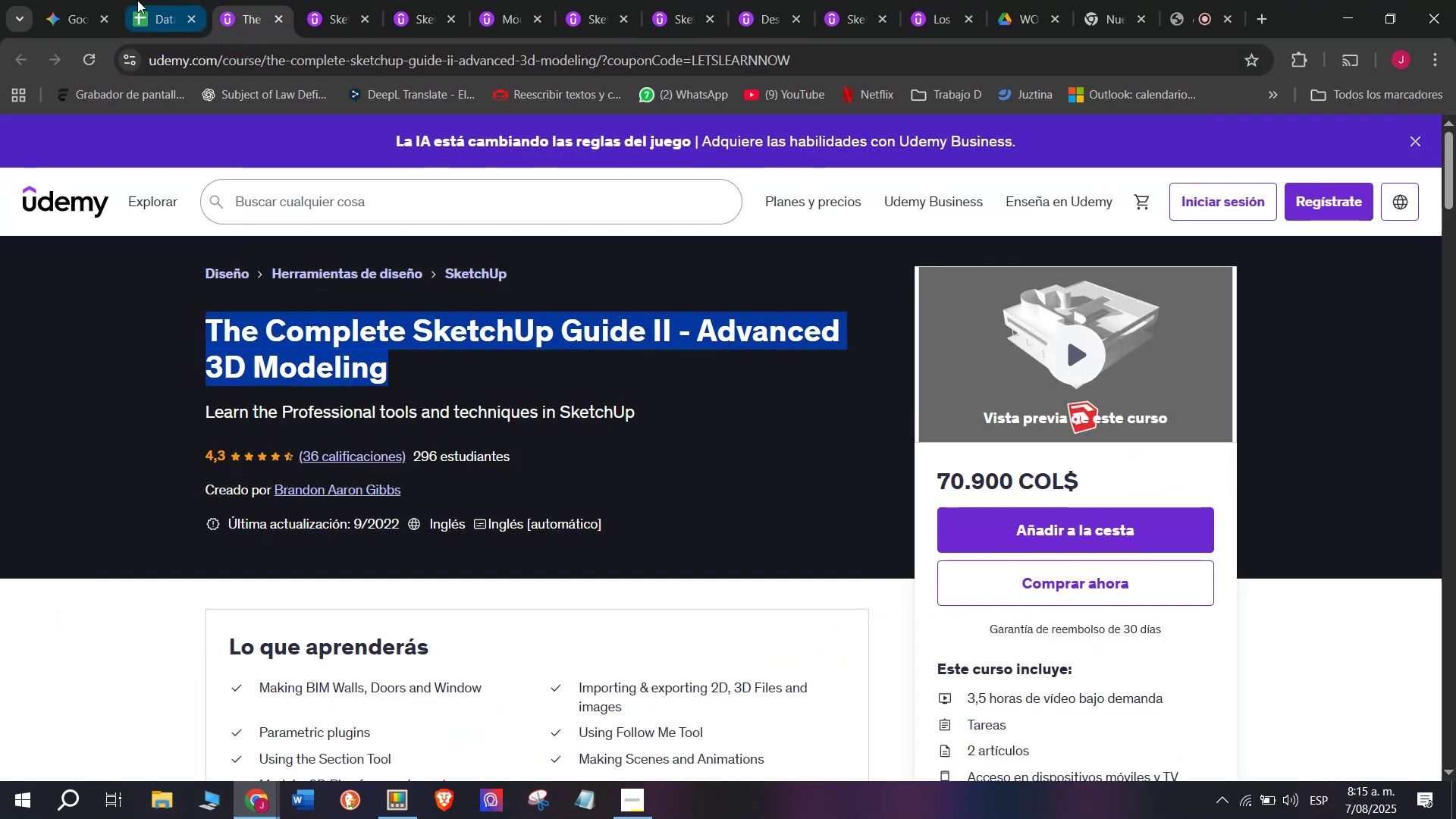 
left_click([136, 0])
 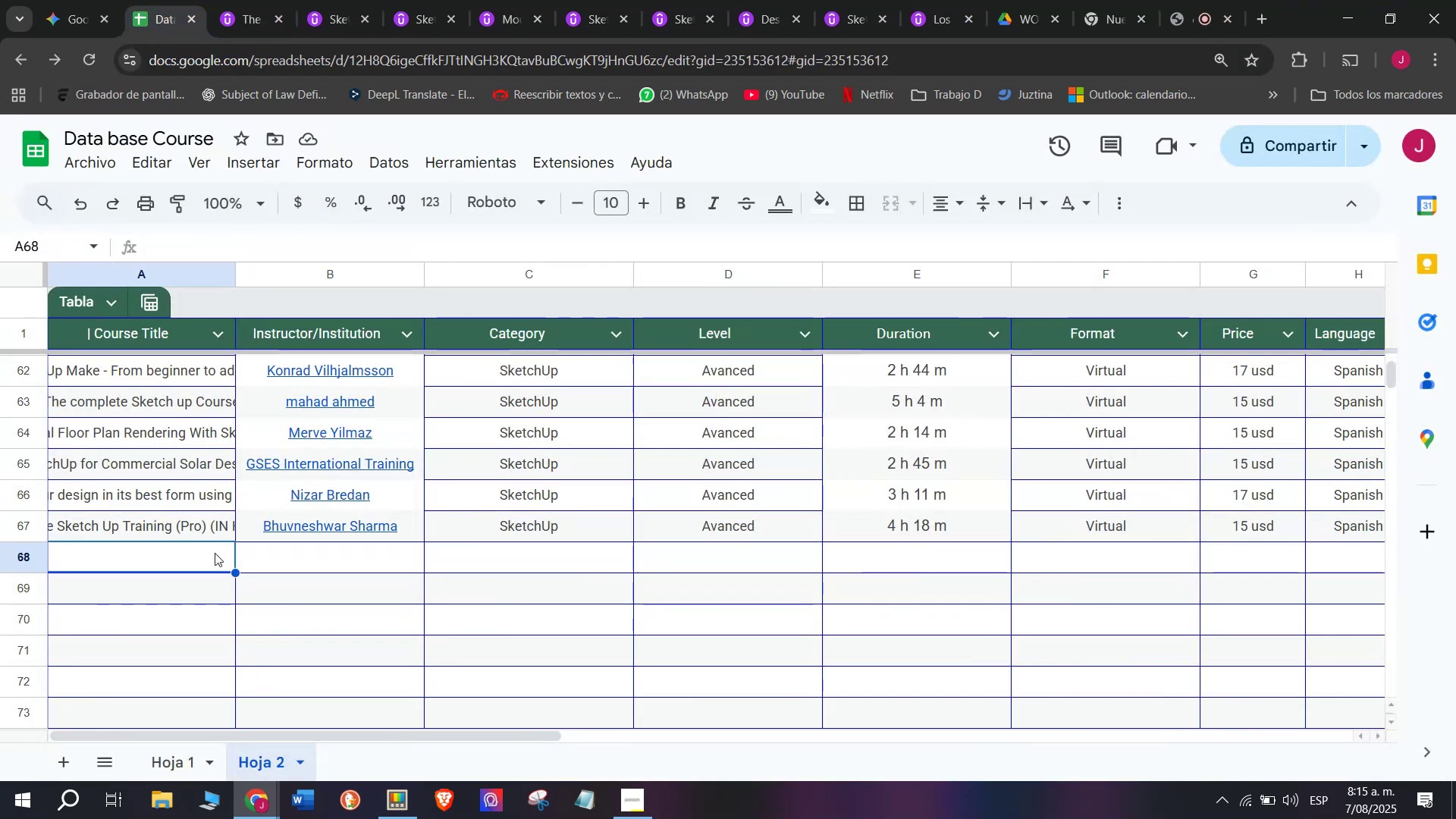 
double_click([209, 556])
 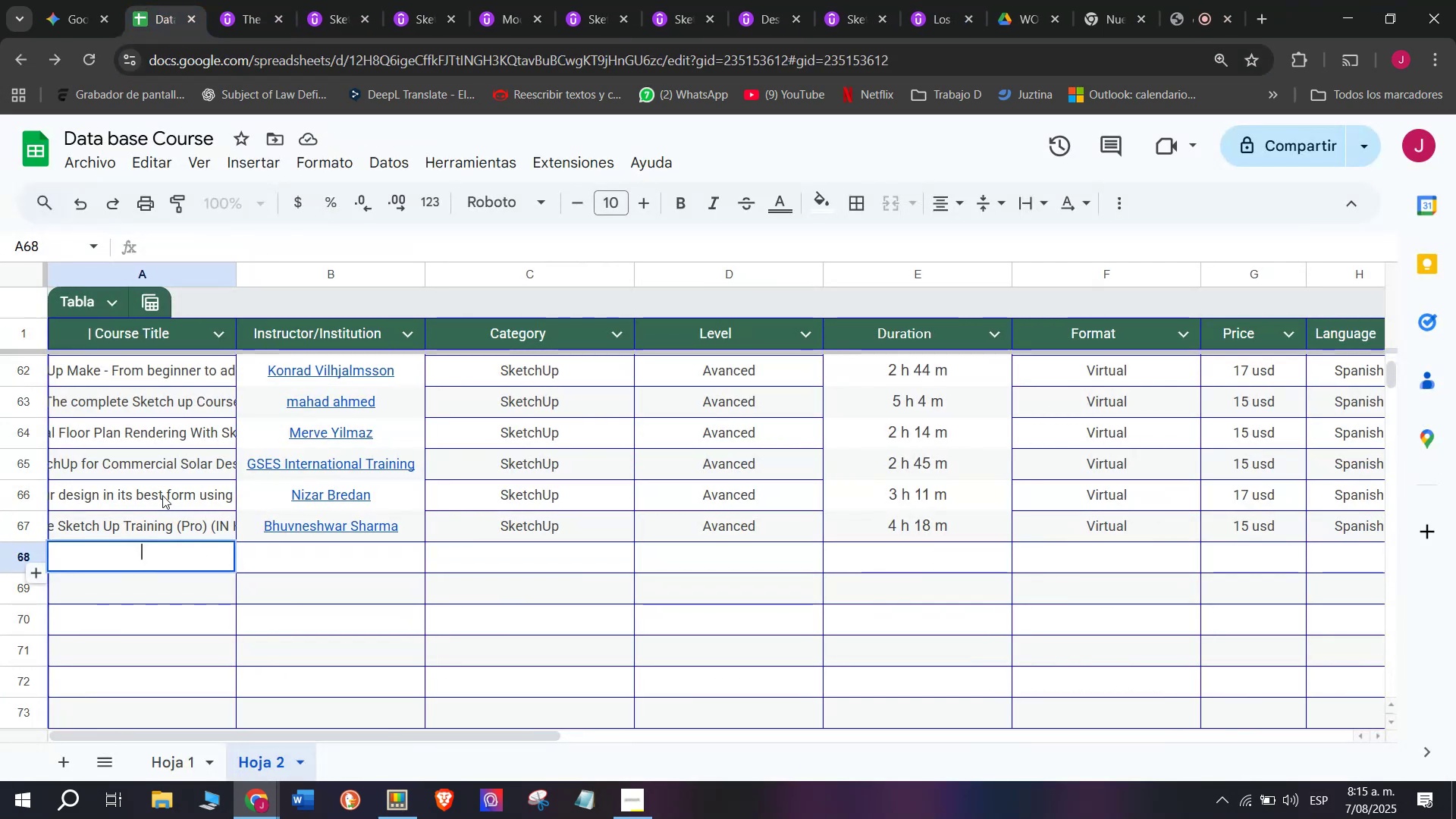 
key(Z)
 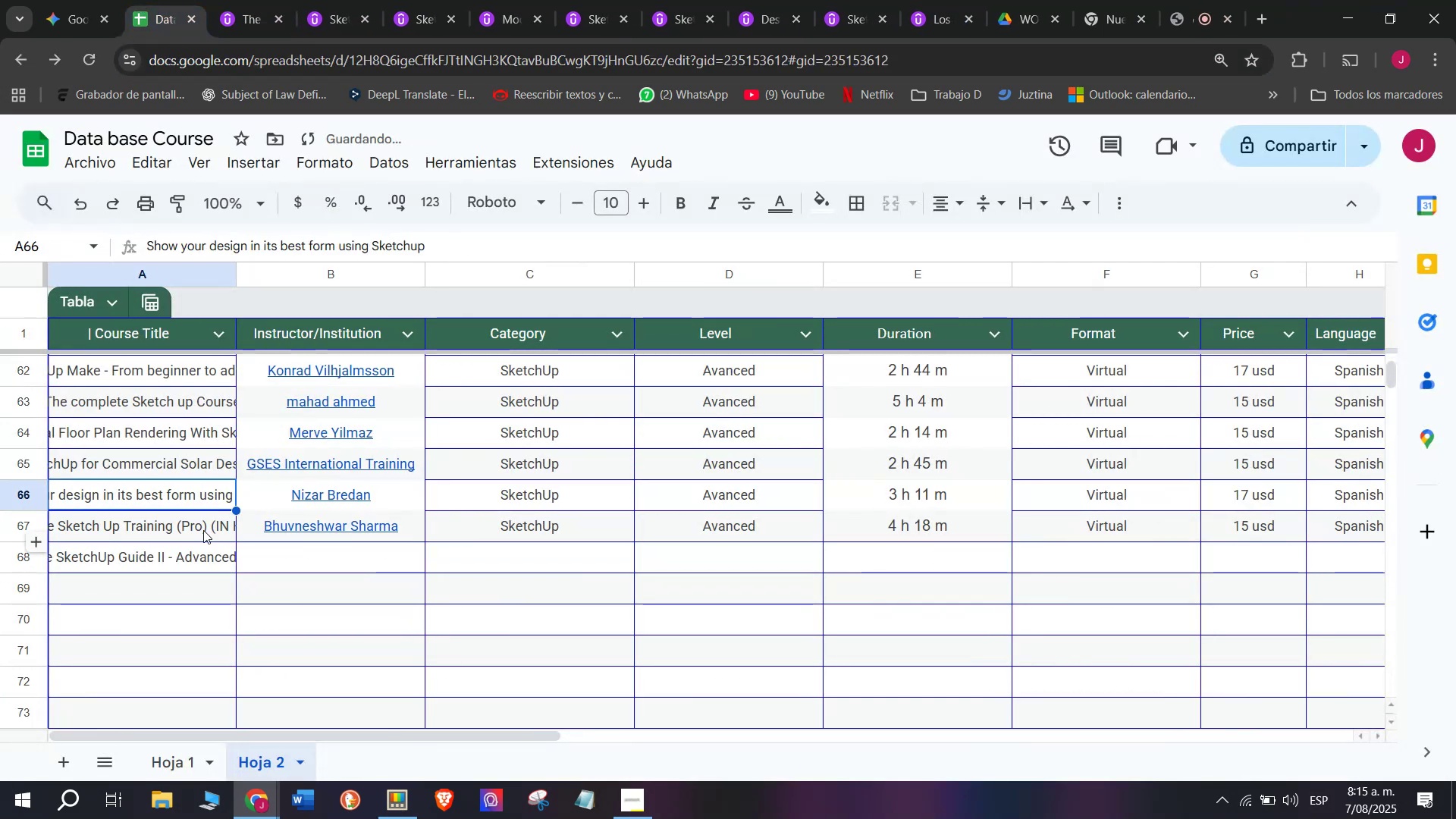 
key(Control+ControlLeft)
 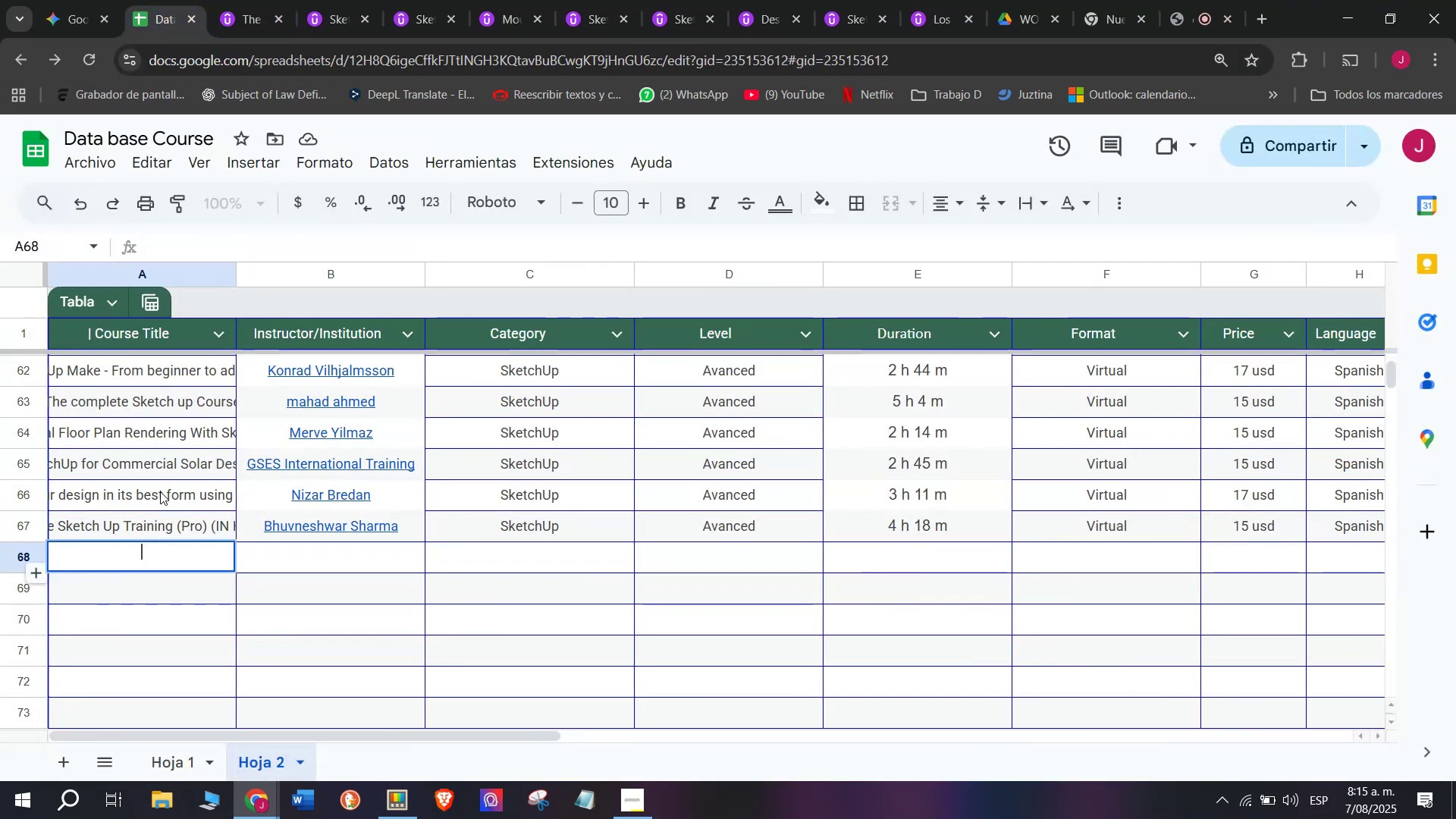 
key(Control+V)
 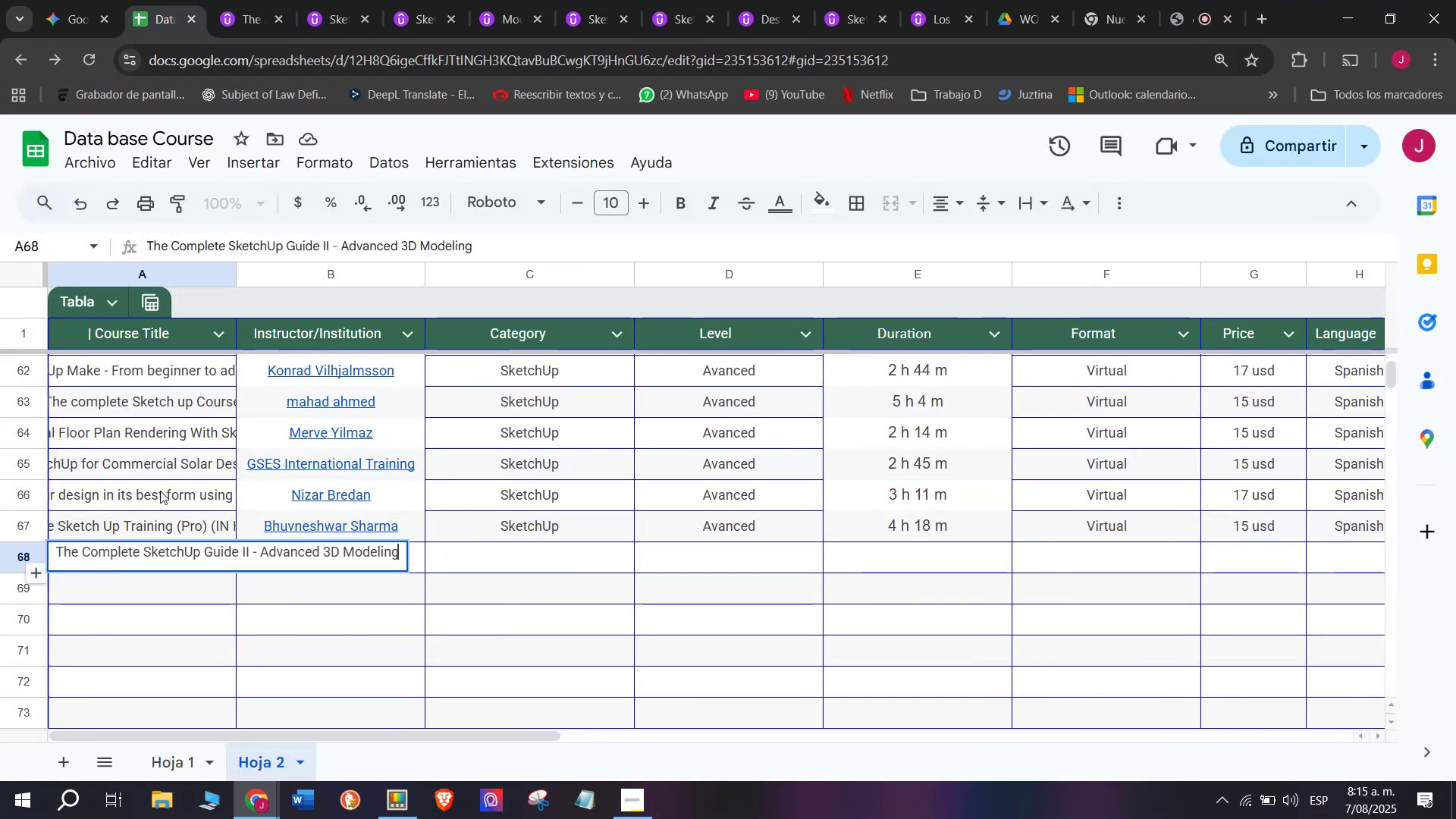 
left_click([160, 491])
 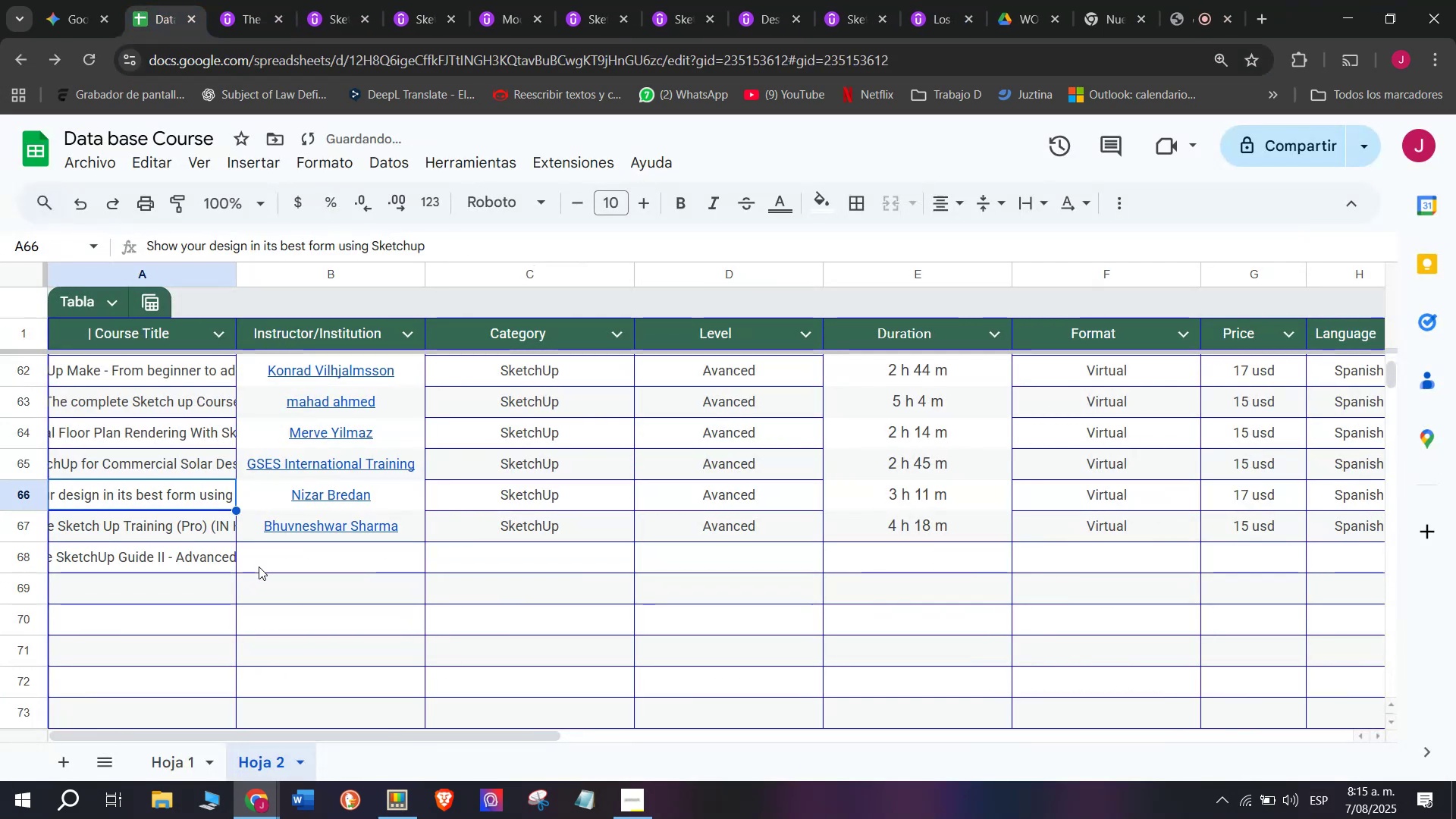 
left_click([259, 566])
 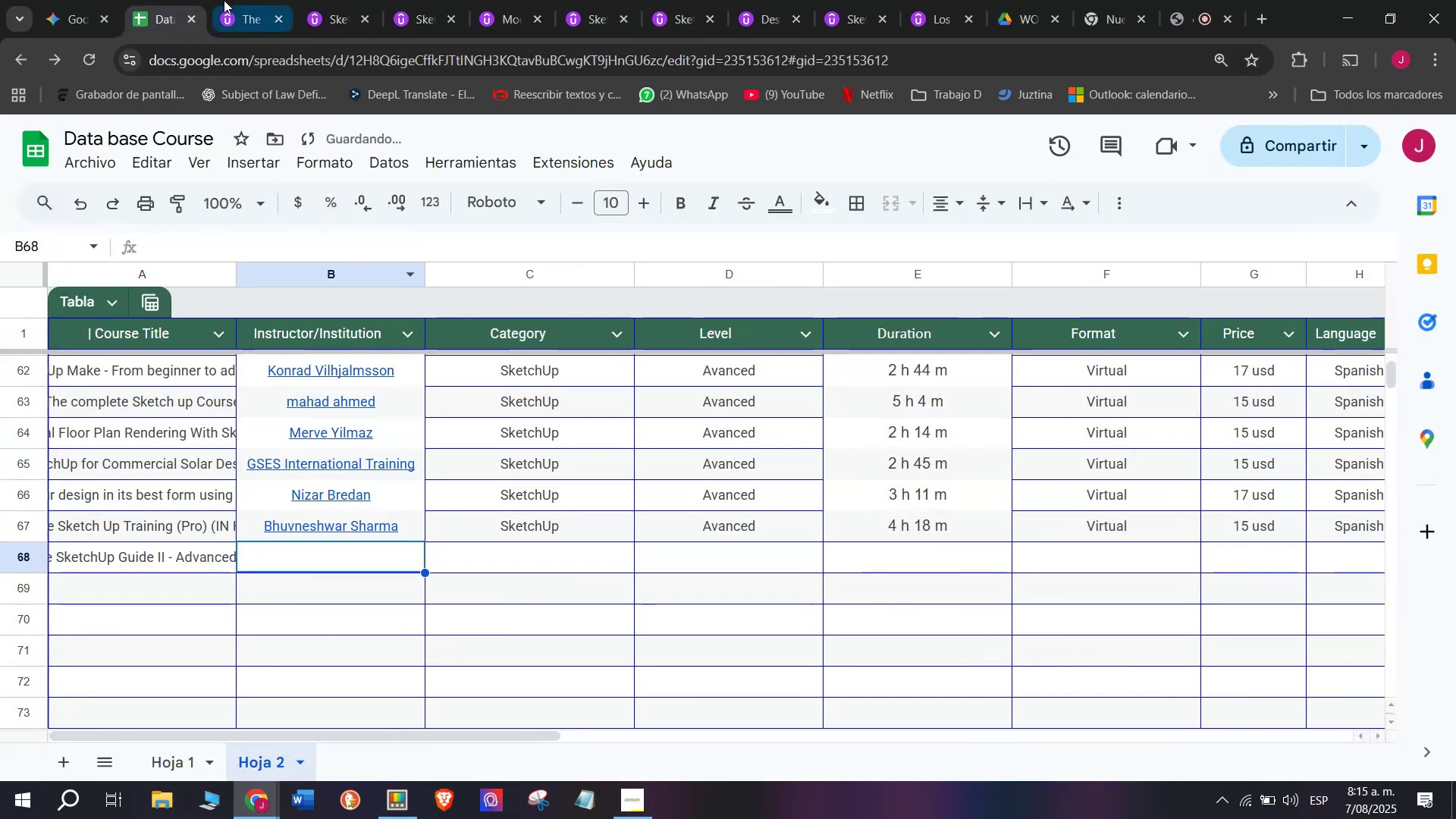 
left_click([224, 0])
 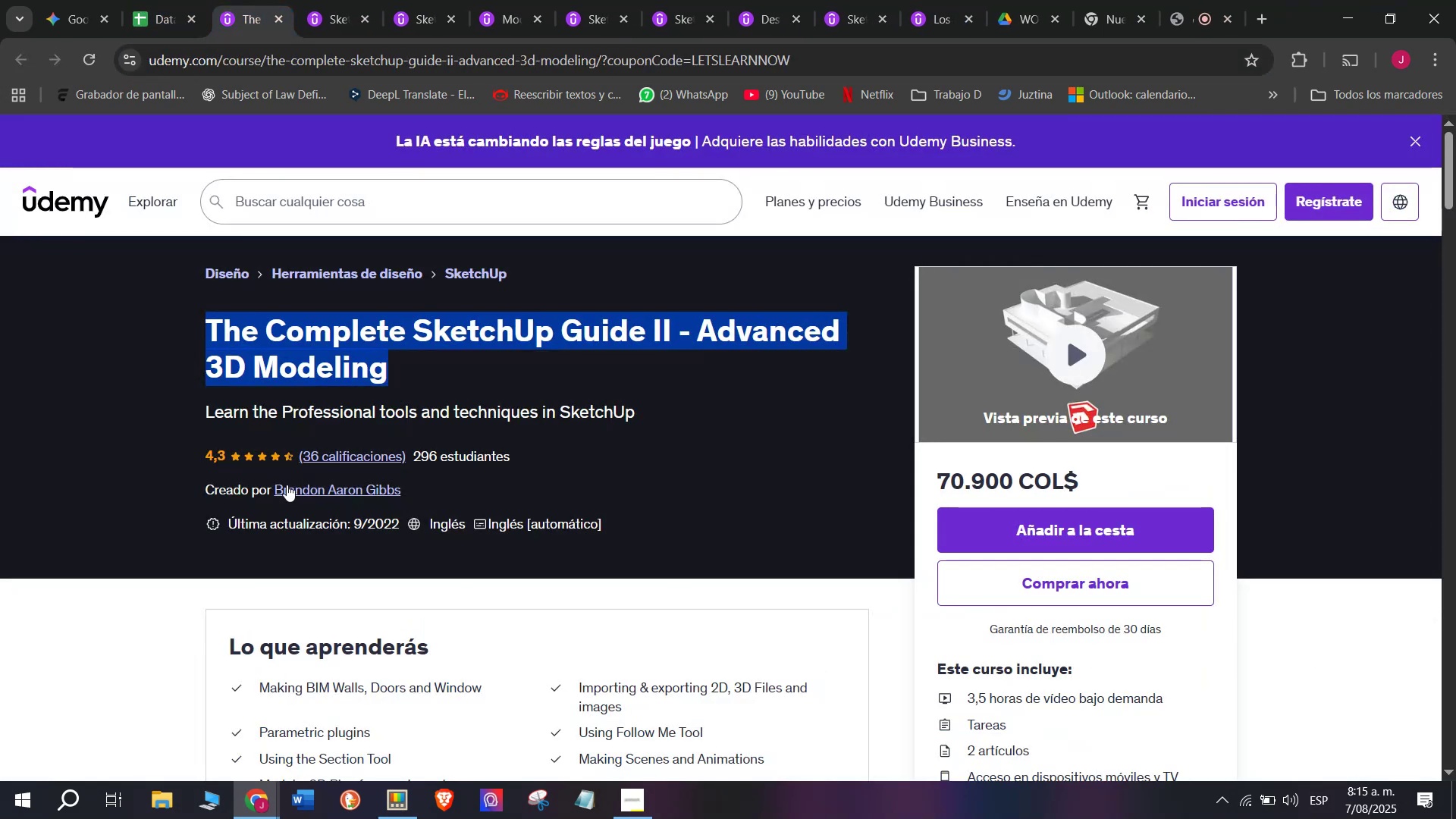 
left_click([287, 485])
 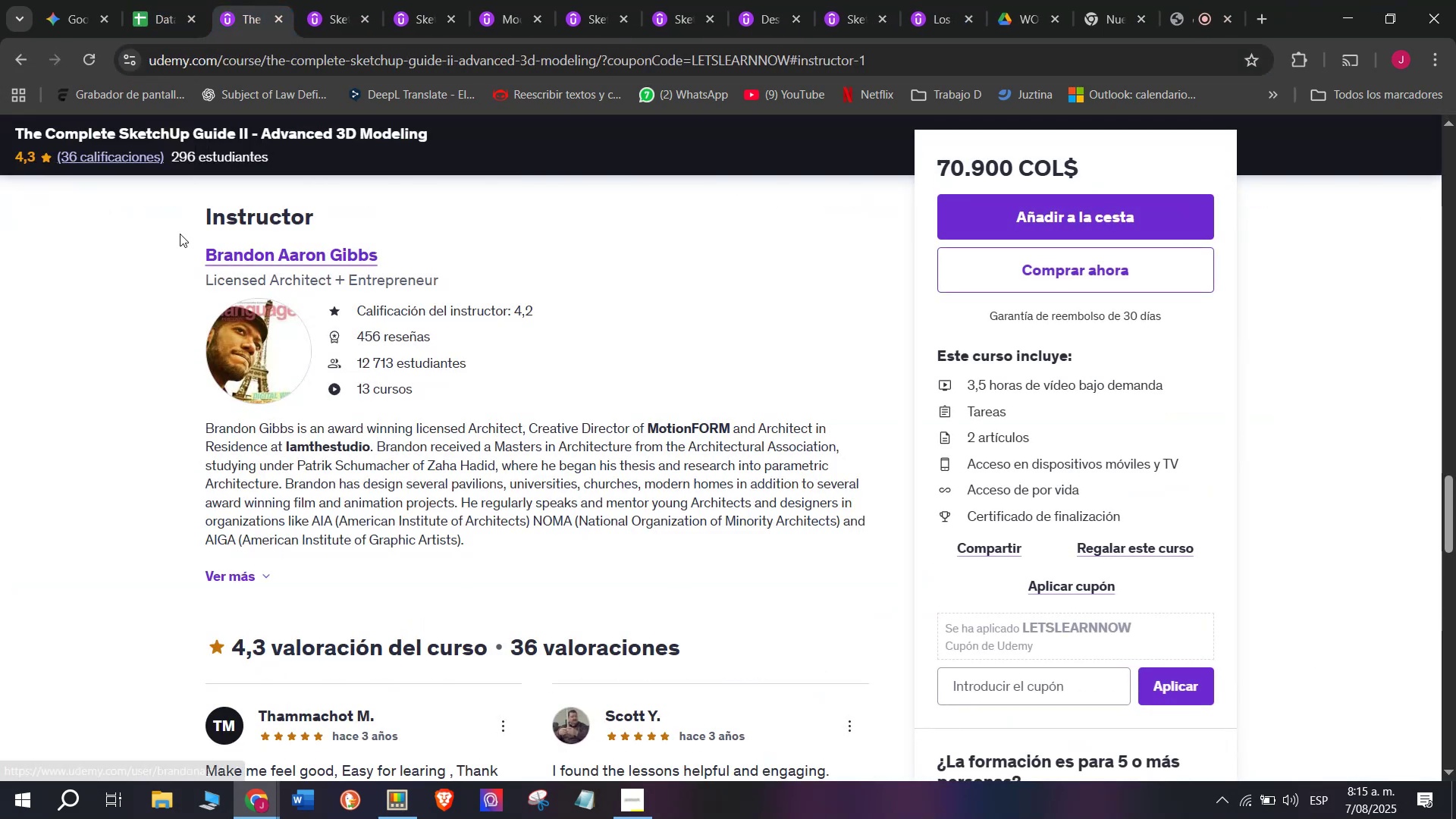 
left_click_drag(start_coordinate=[198, 252], to_coordinate=[454, 255])
 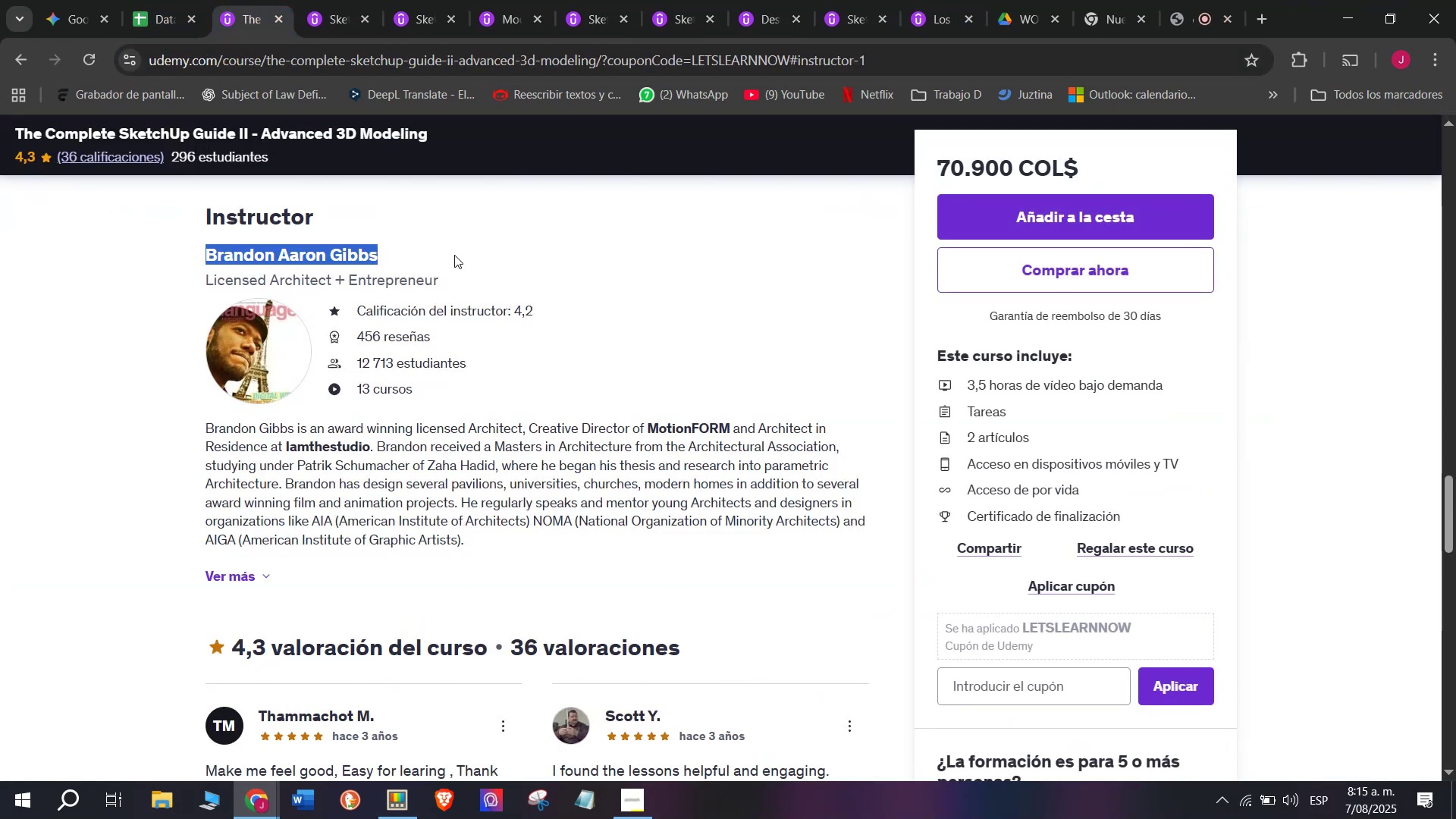 
key(Break)
 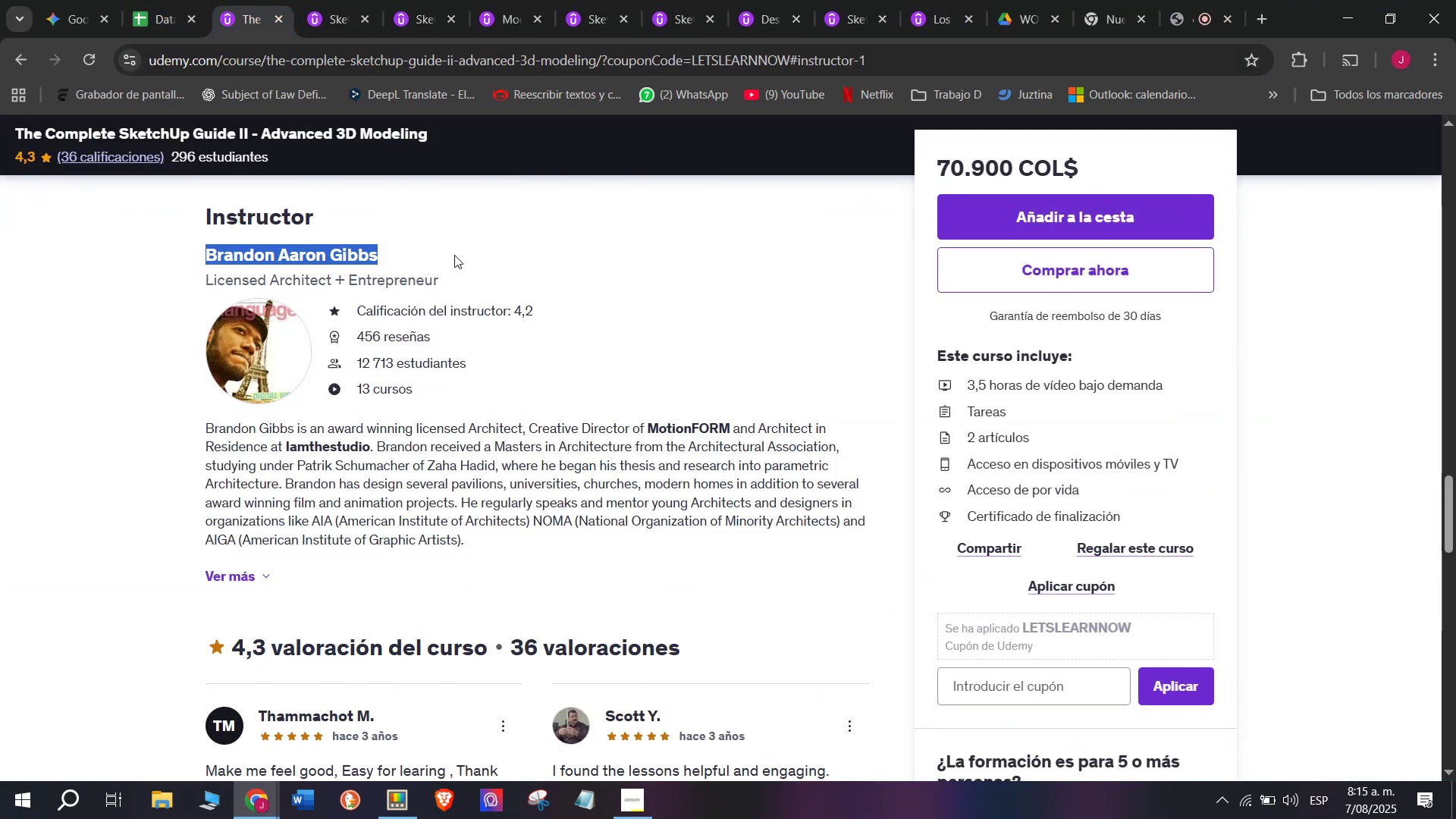 
key(Control+ControlLeft)
 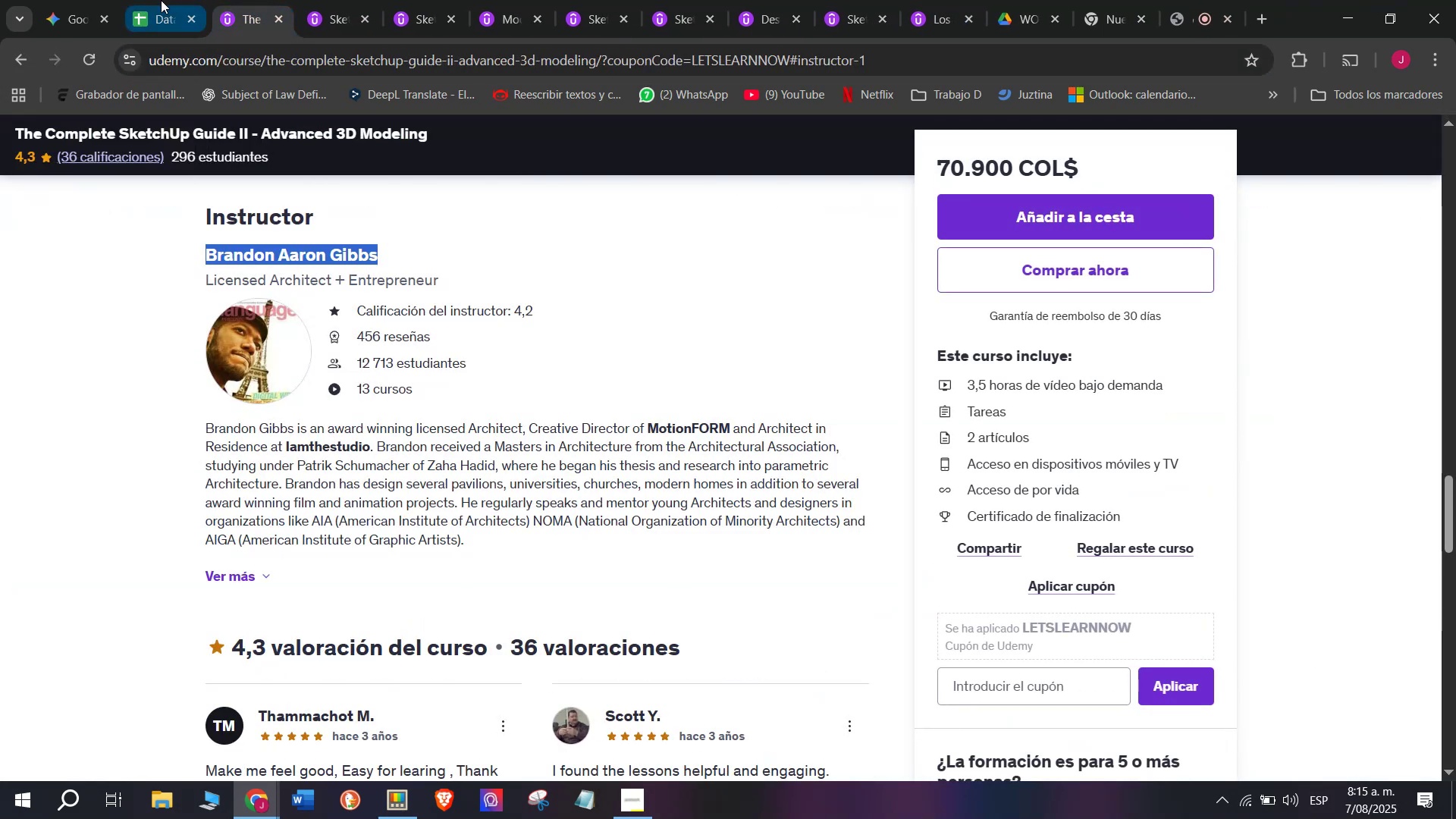 
key(Control+C)
 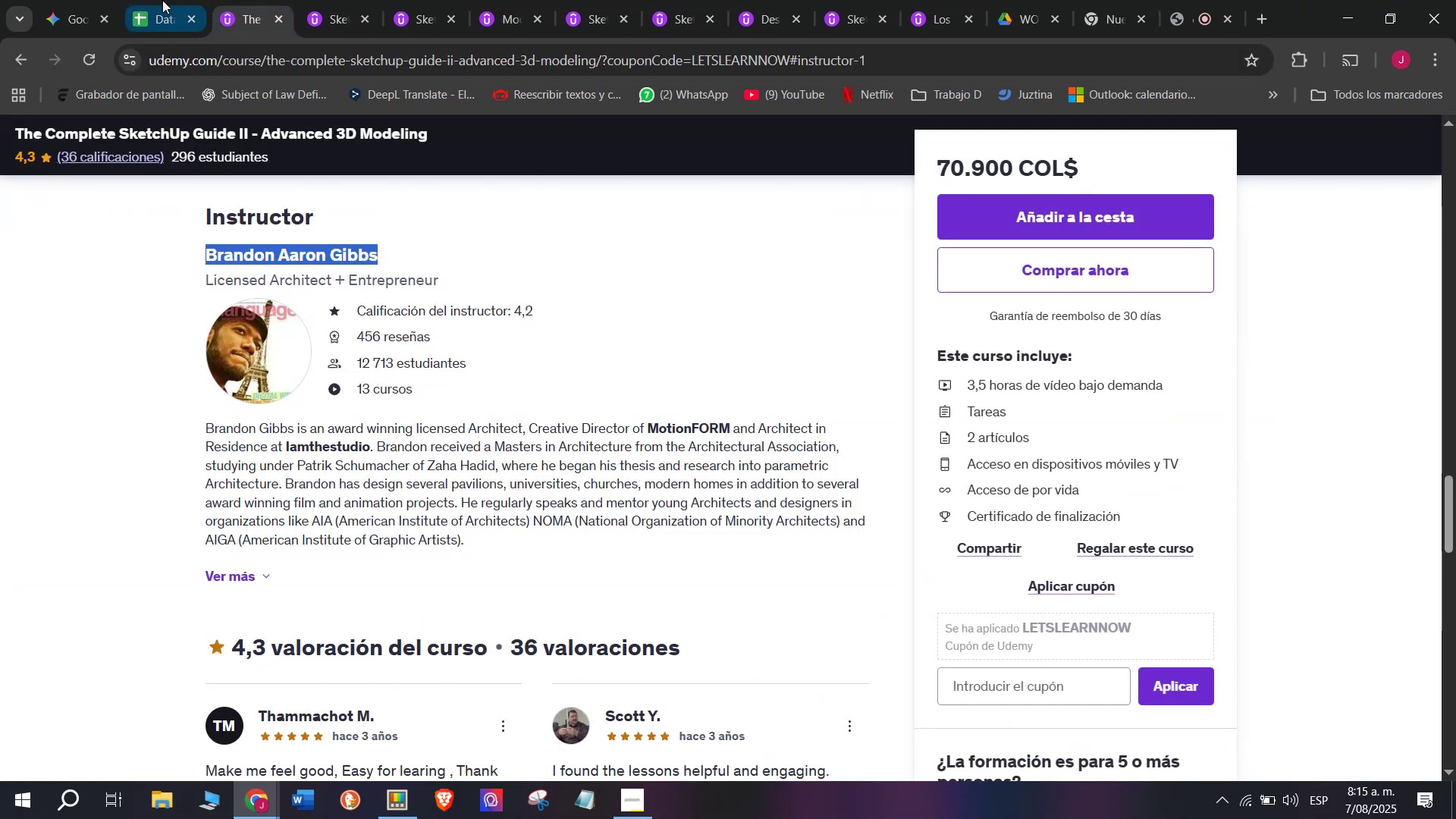 
left_click([161, 0])
 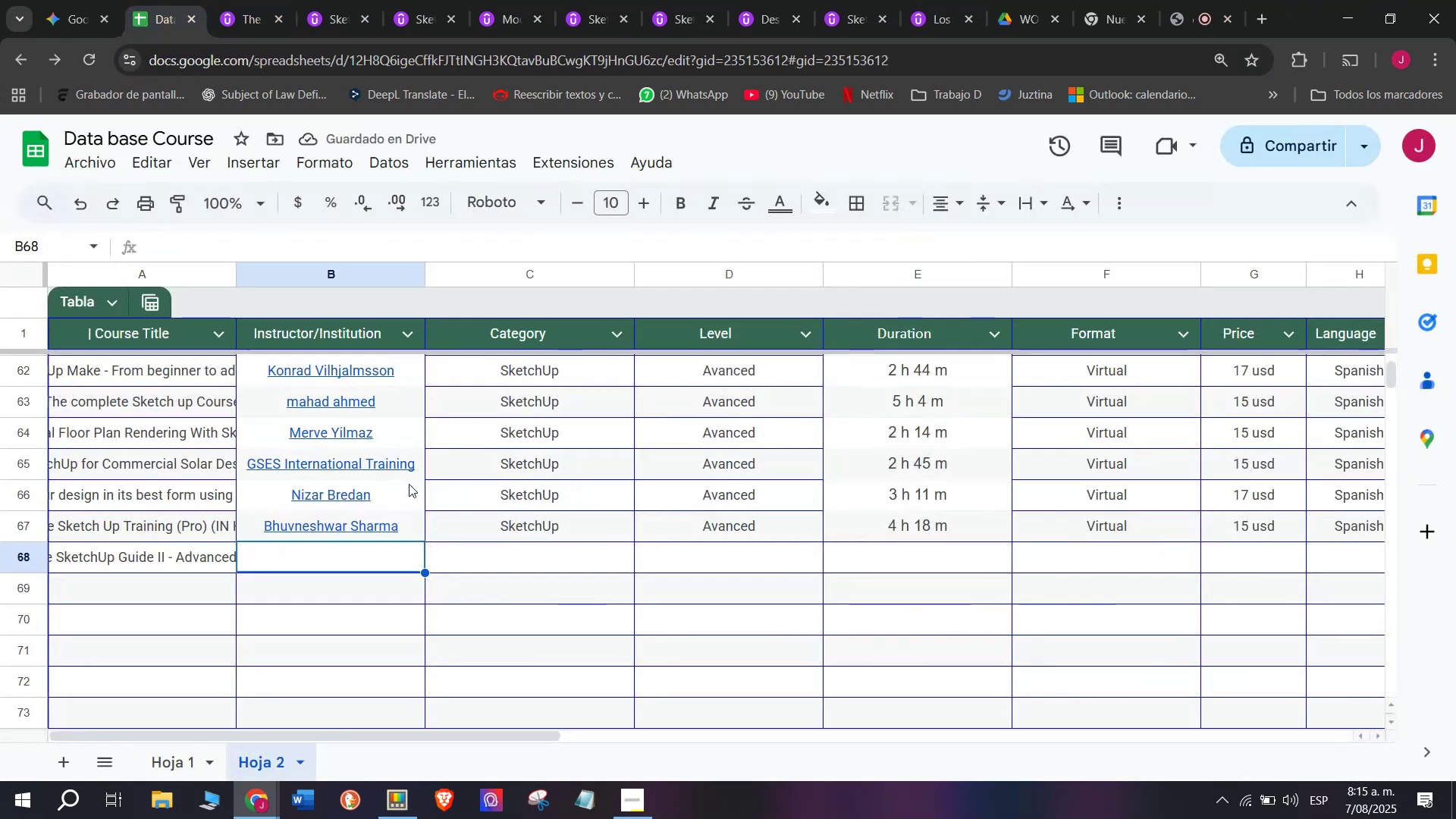 
key(Control+ControlLeft)
 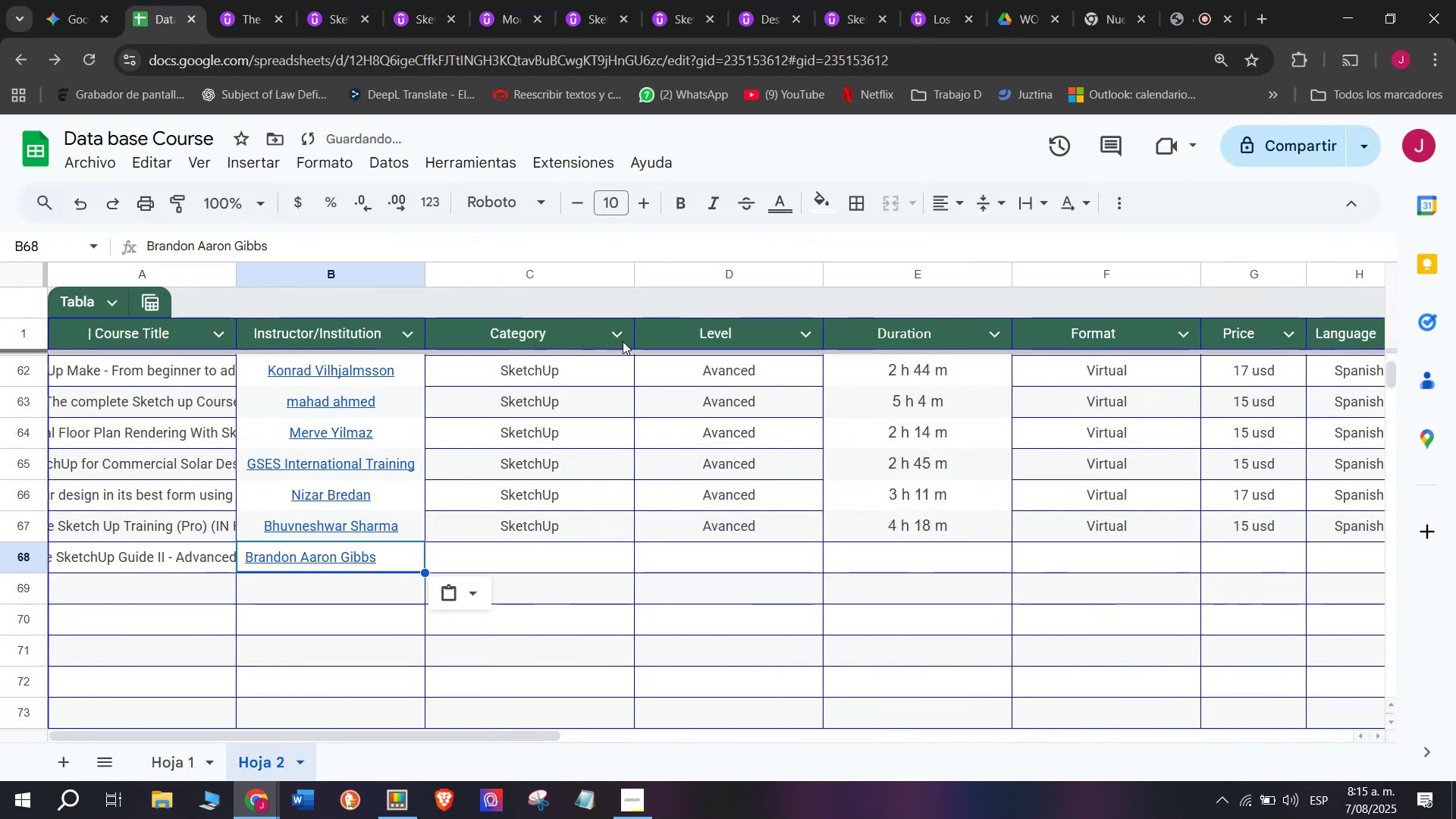 
key(Z)
 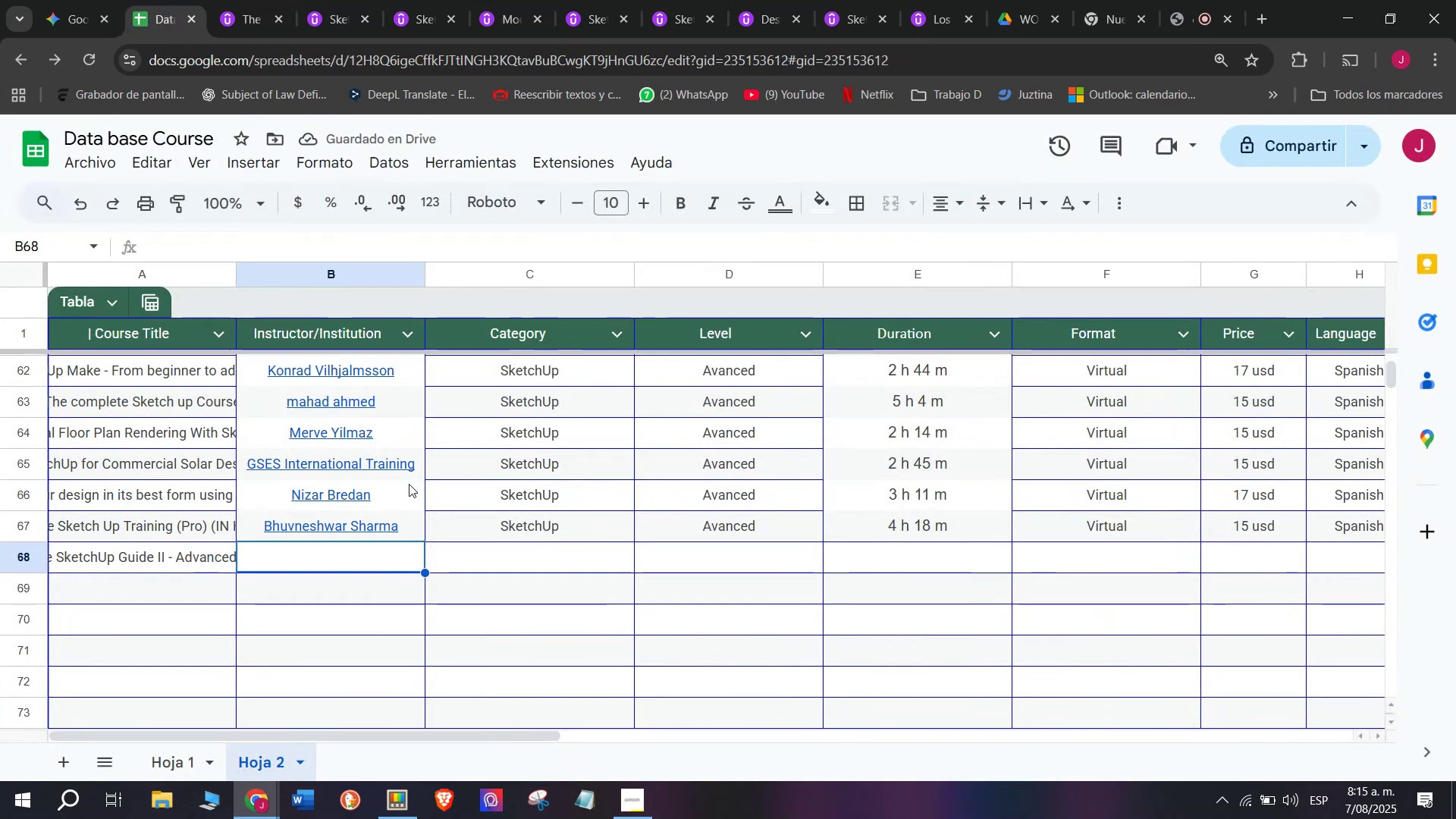 
key(Control+V)
 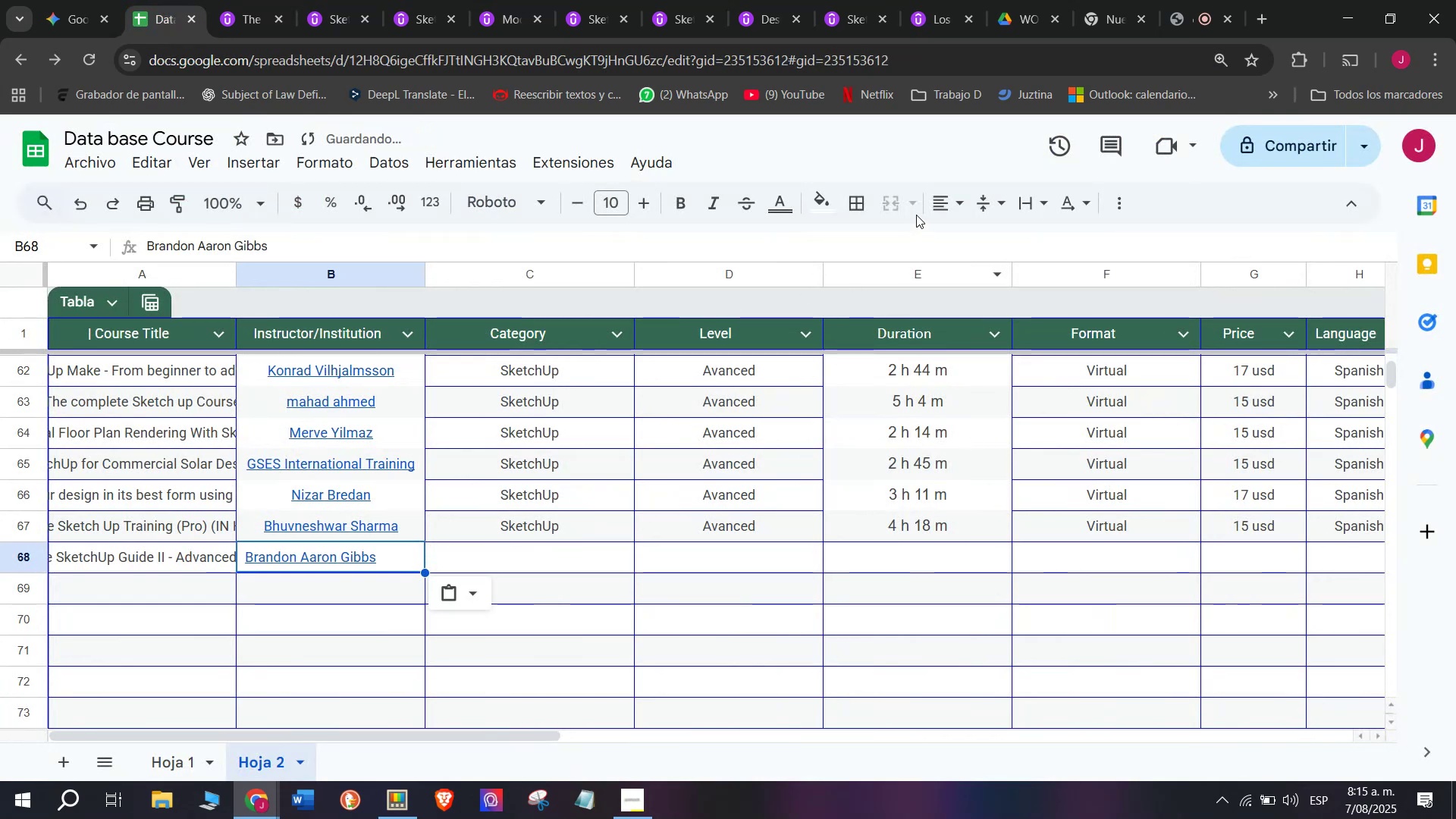 
left_click([950, 203])
 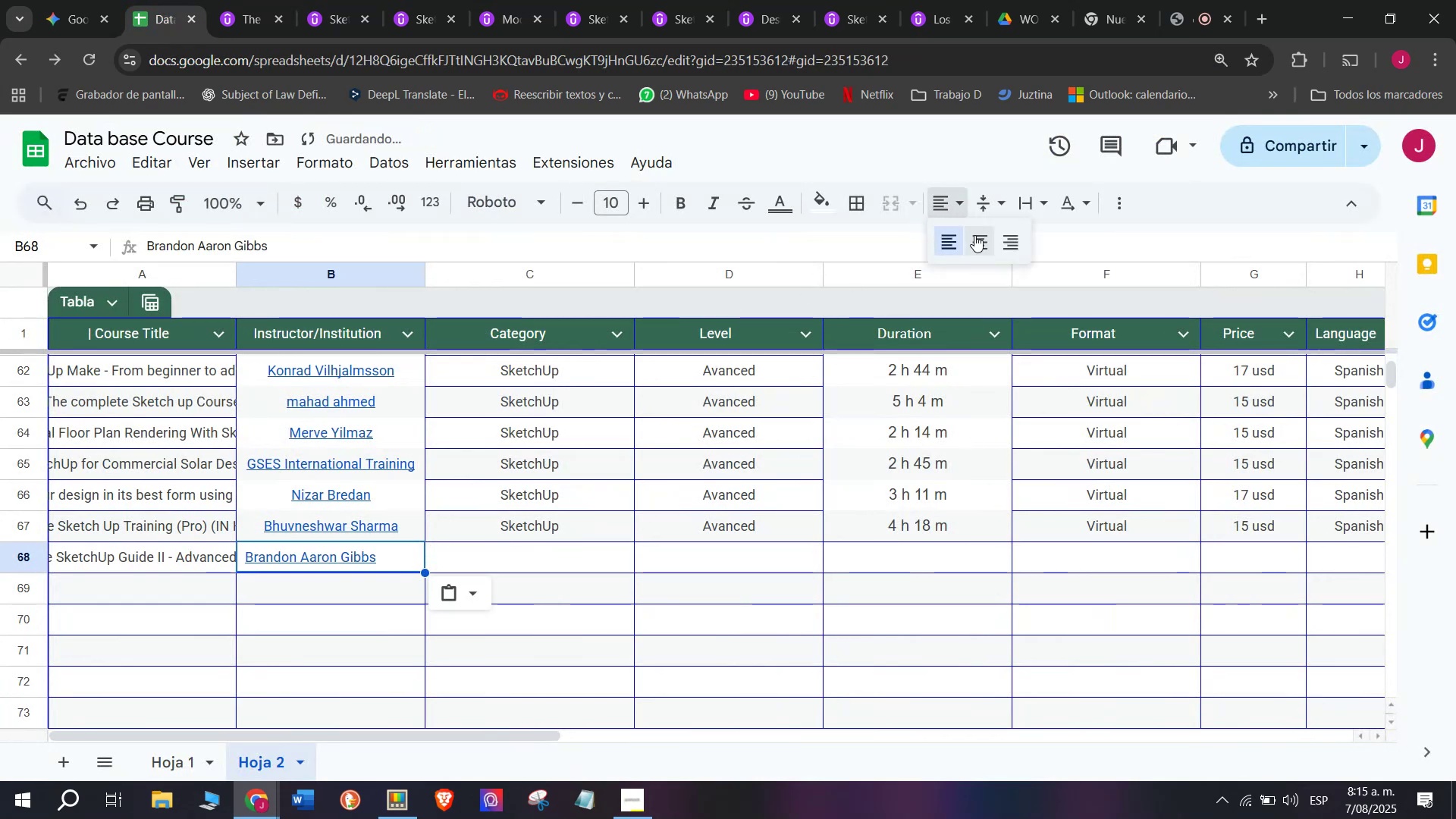 
left_click_drag(start_coordinate=[977, 237], to_coordinate=[981, 240])
 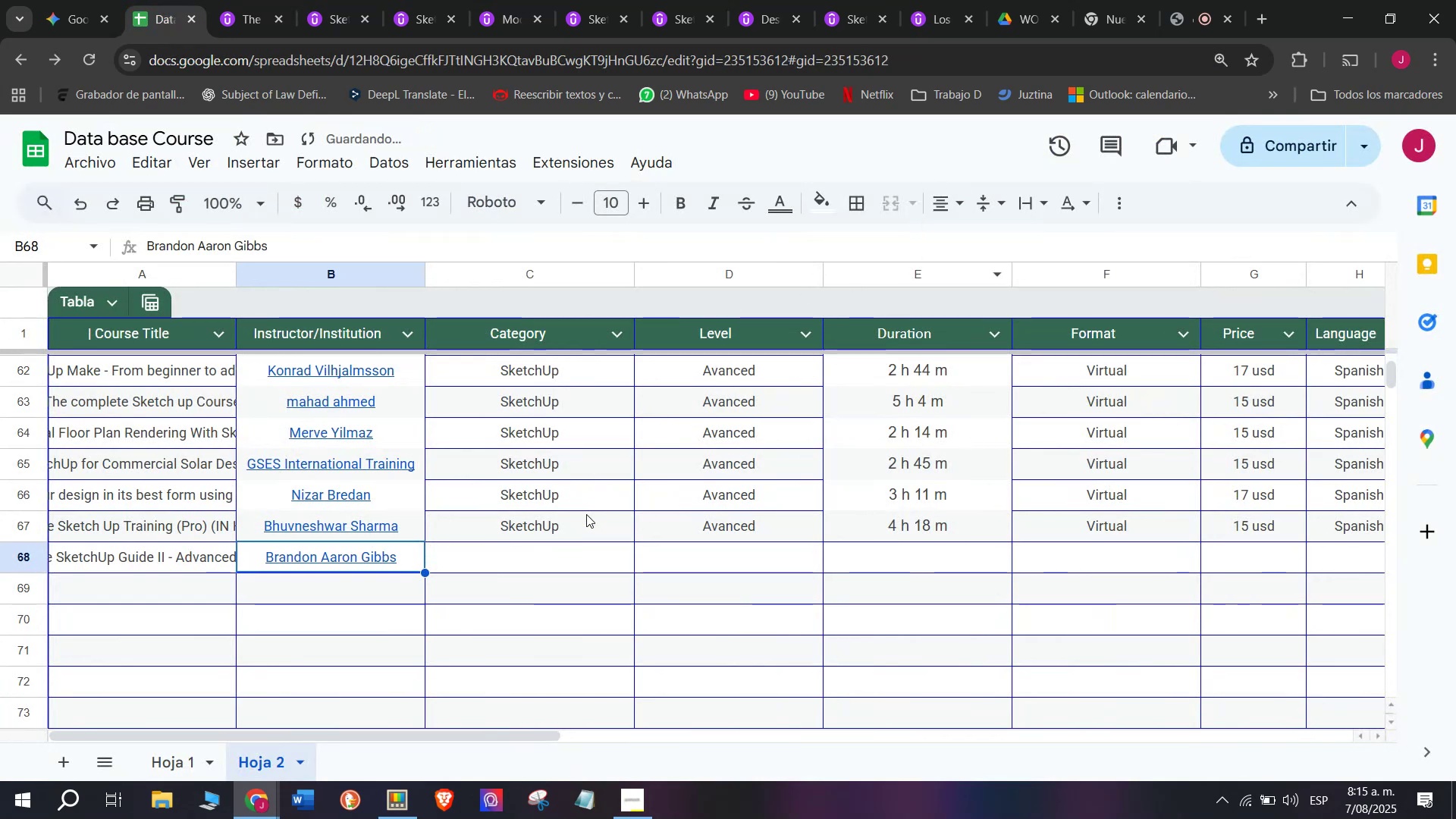 
left_click([560, 541])
 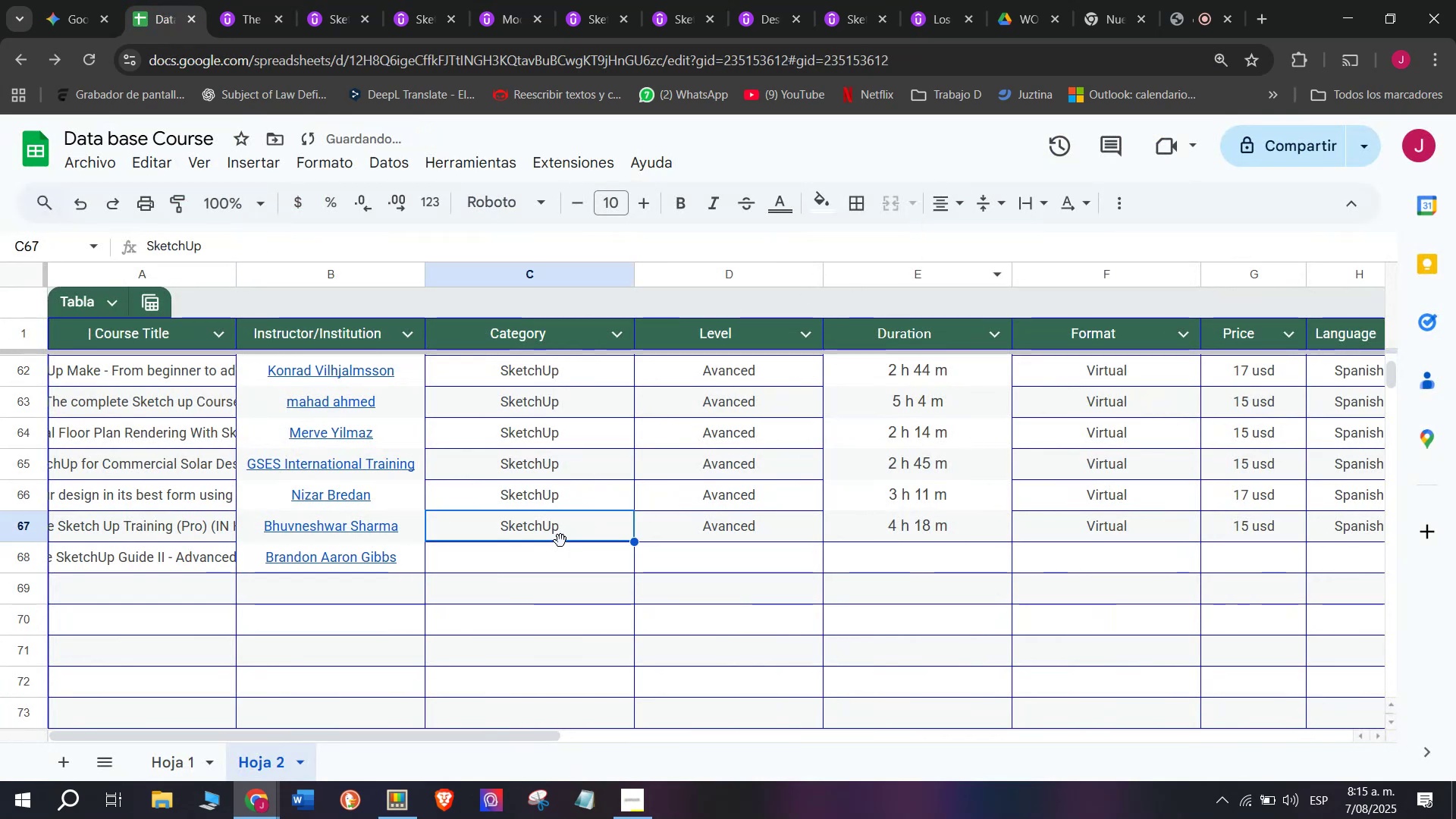 
key(Break)
 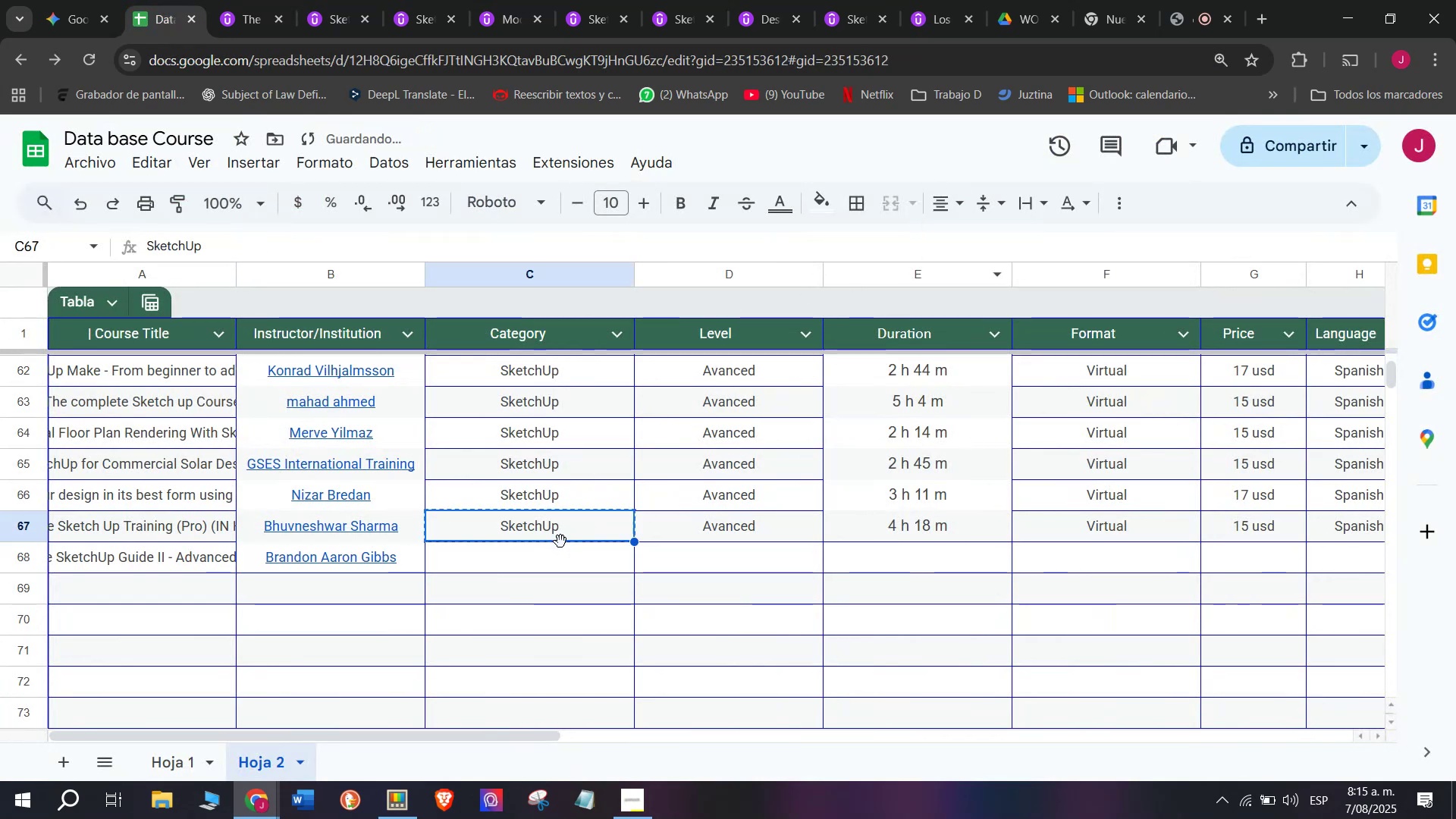 
key(Control+ControlLeft)
 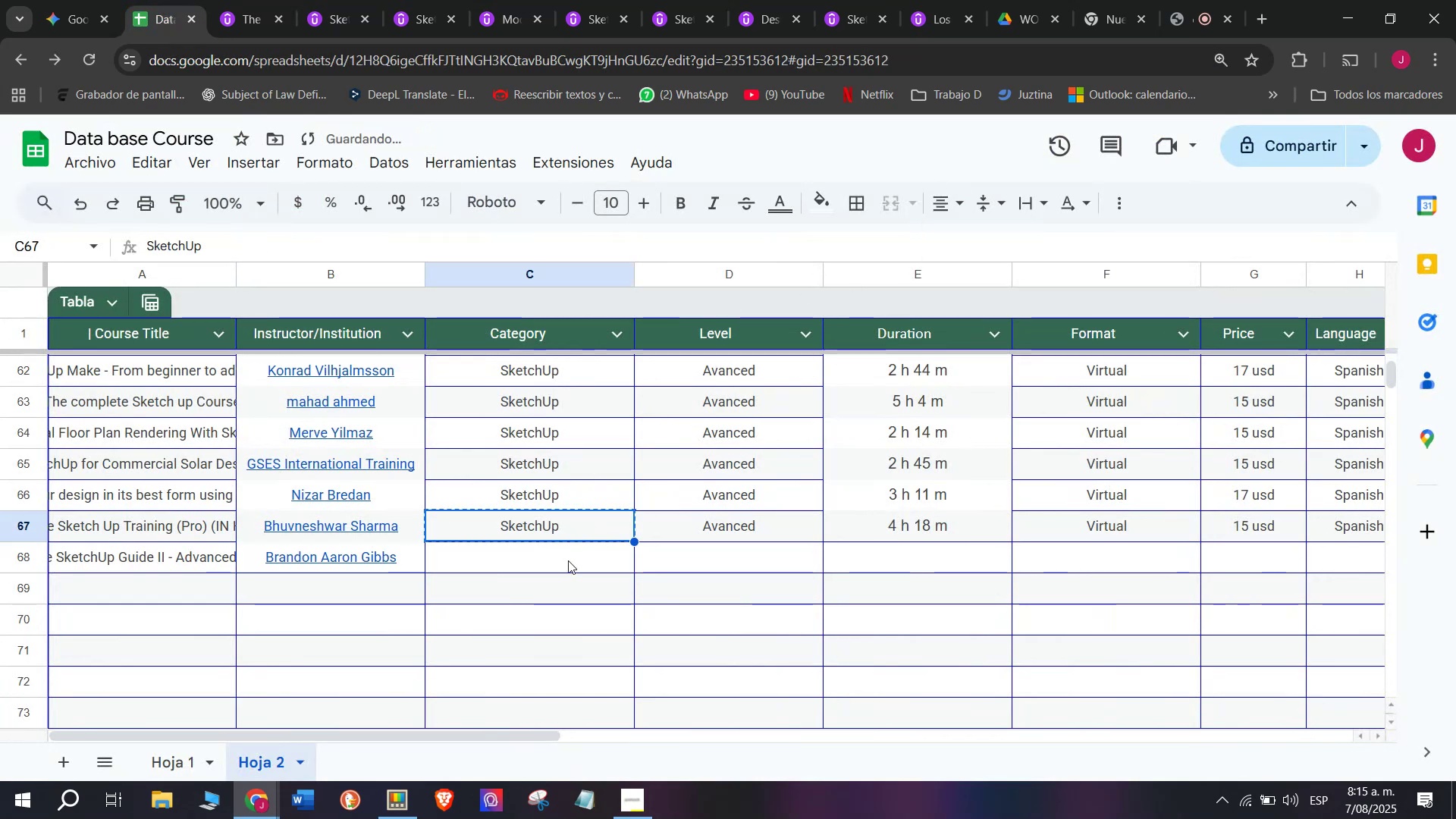 
key(Control+C)
 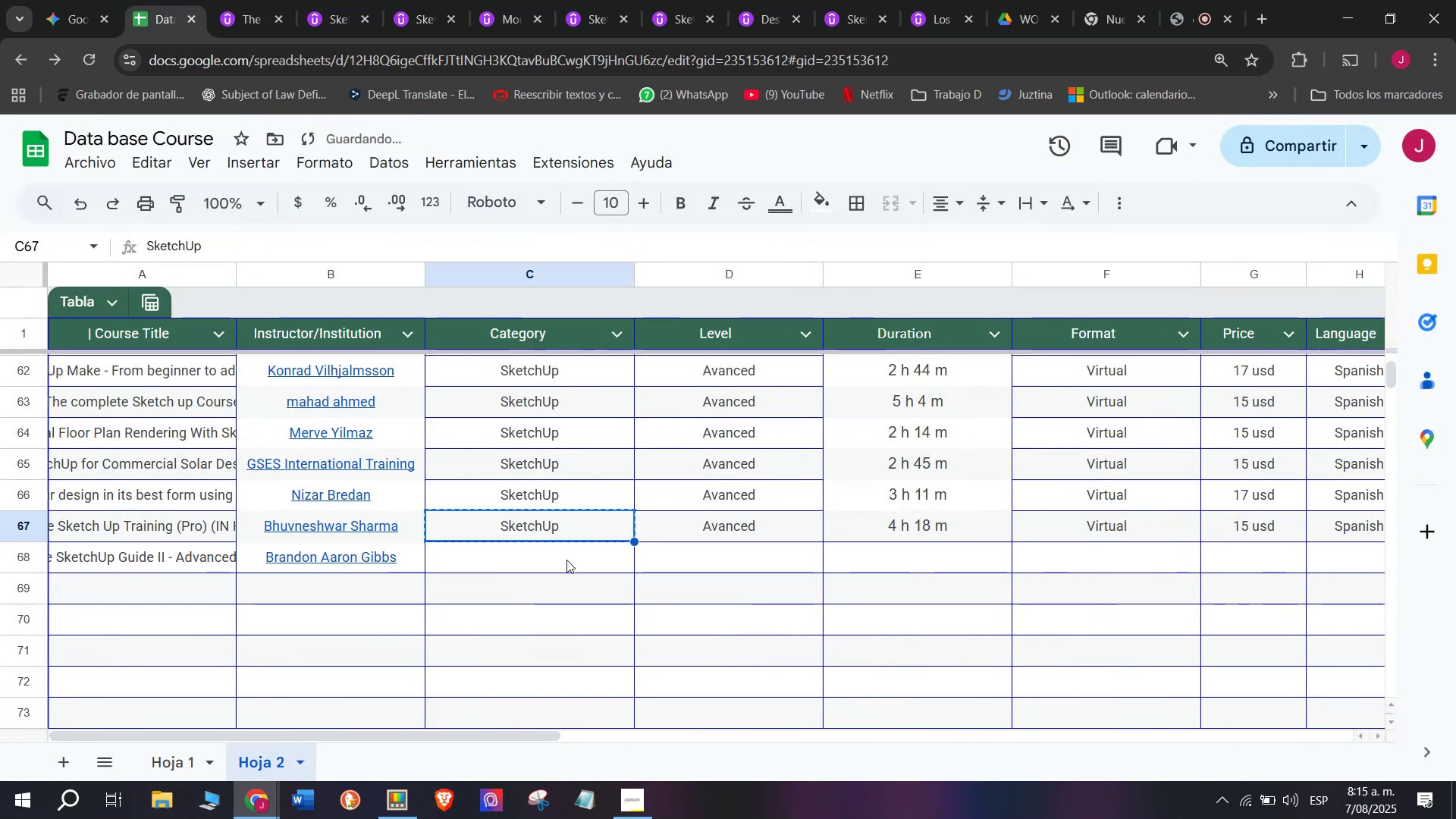 
left_click([568, 563])
 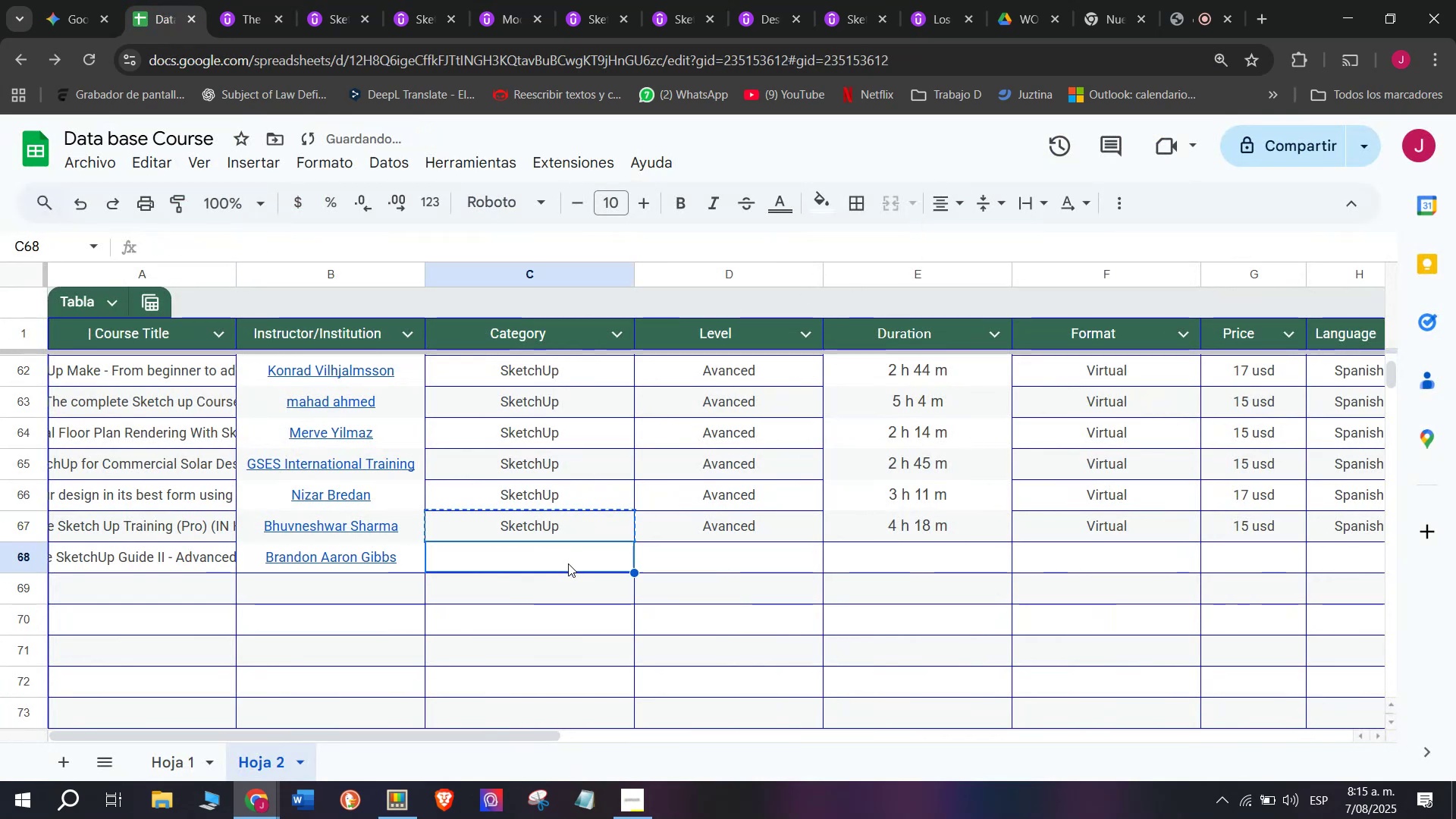 
key(Control+ControlLeft)
 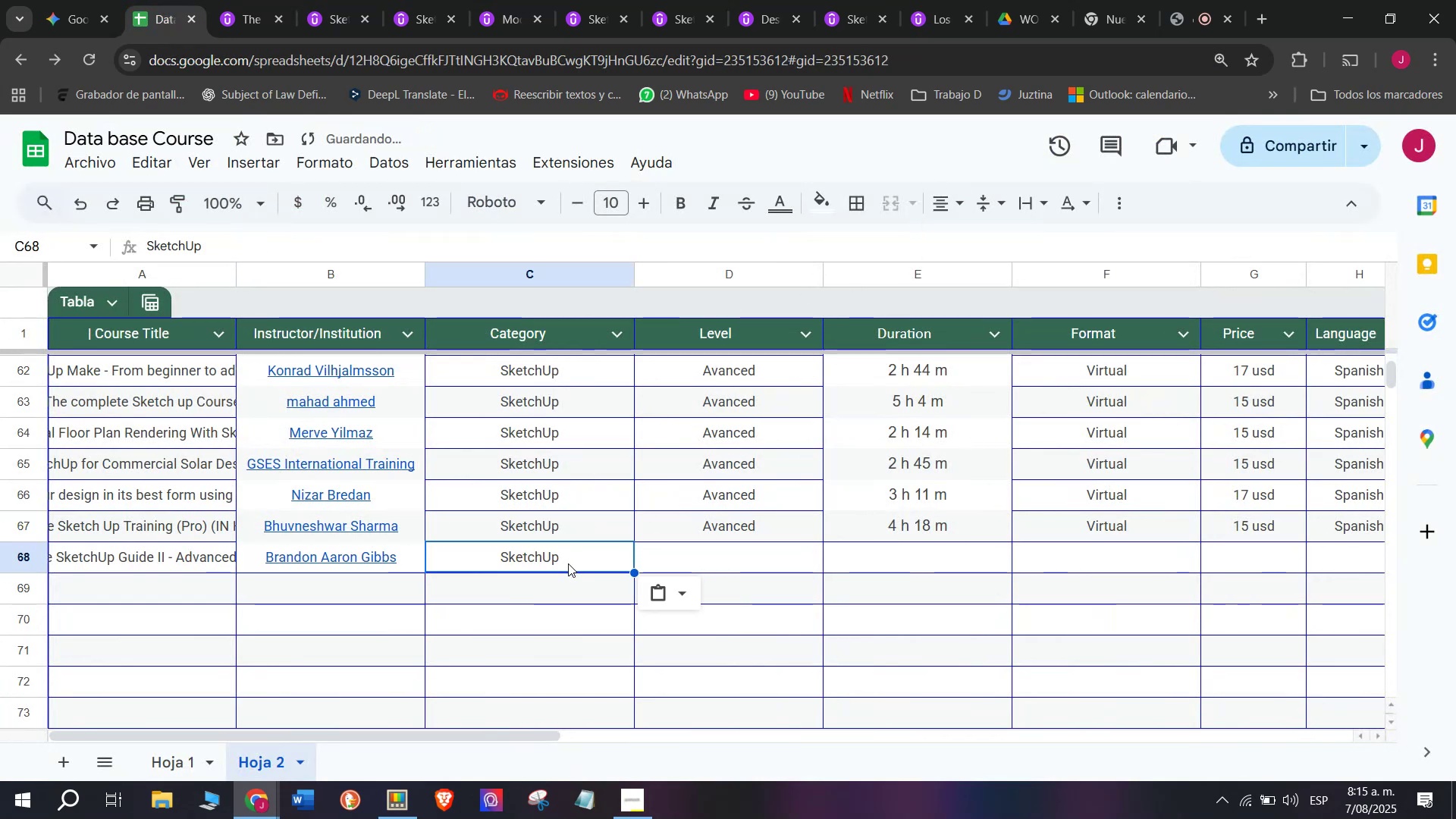 
key(Z)
 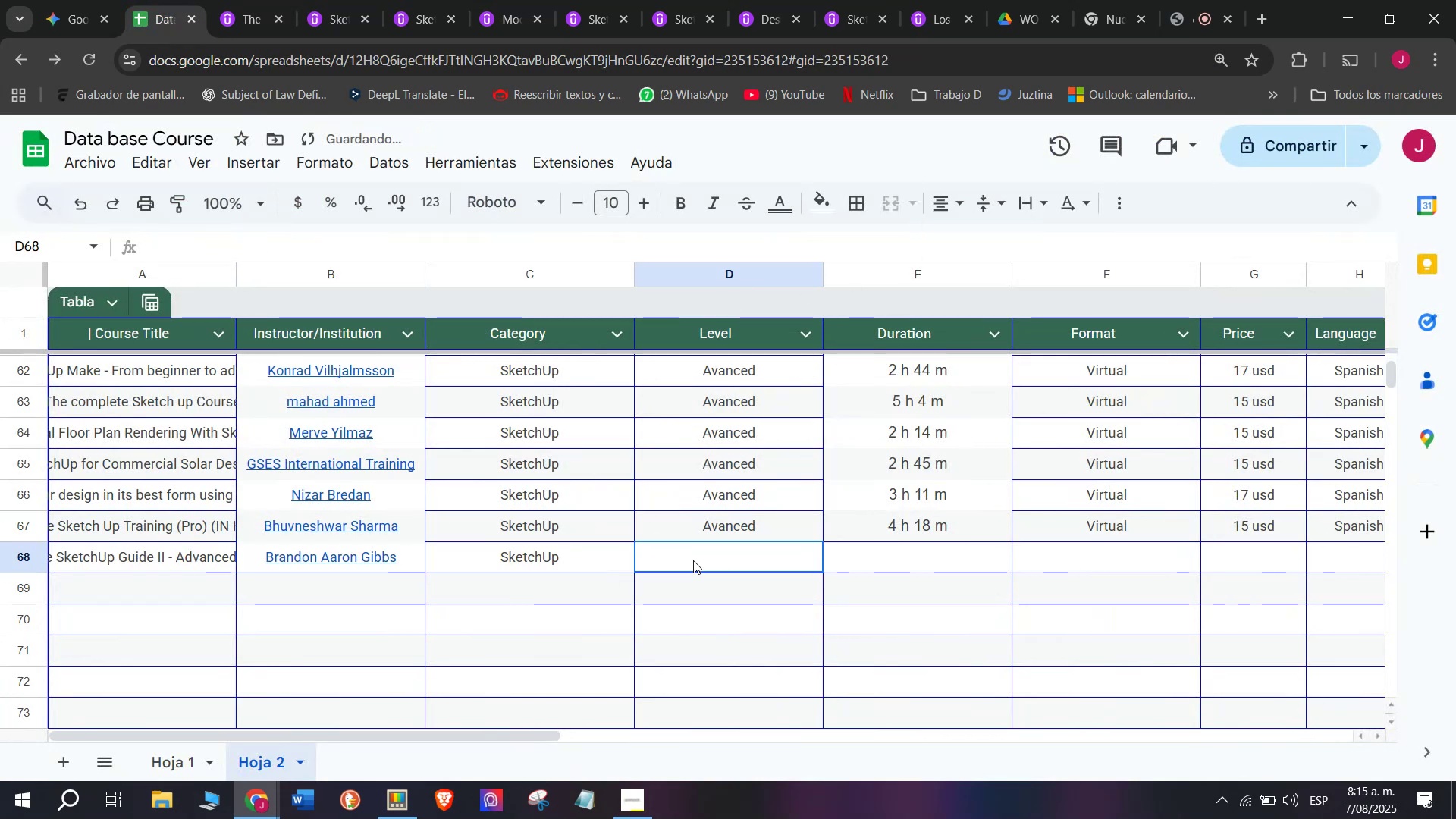 
key(Control+V)
 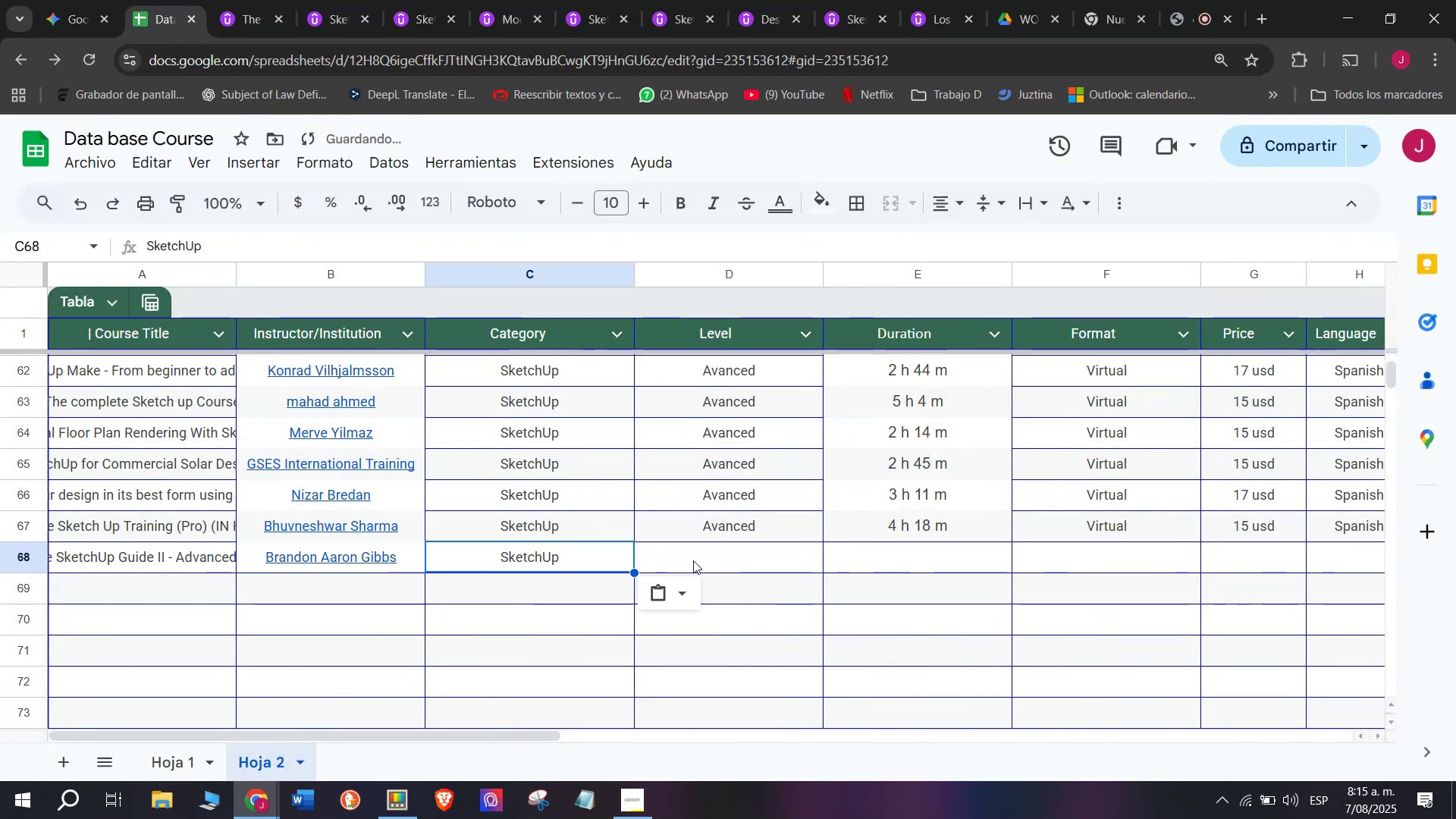 
double_click([693, 560])
 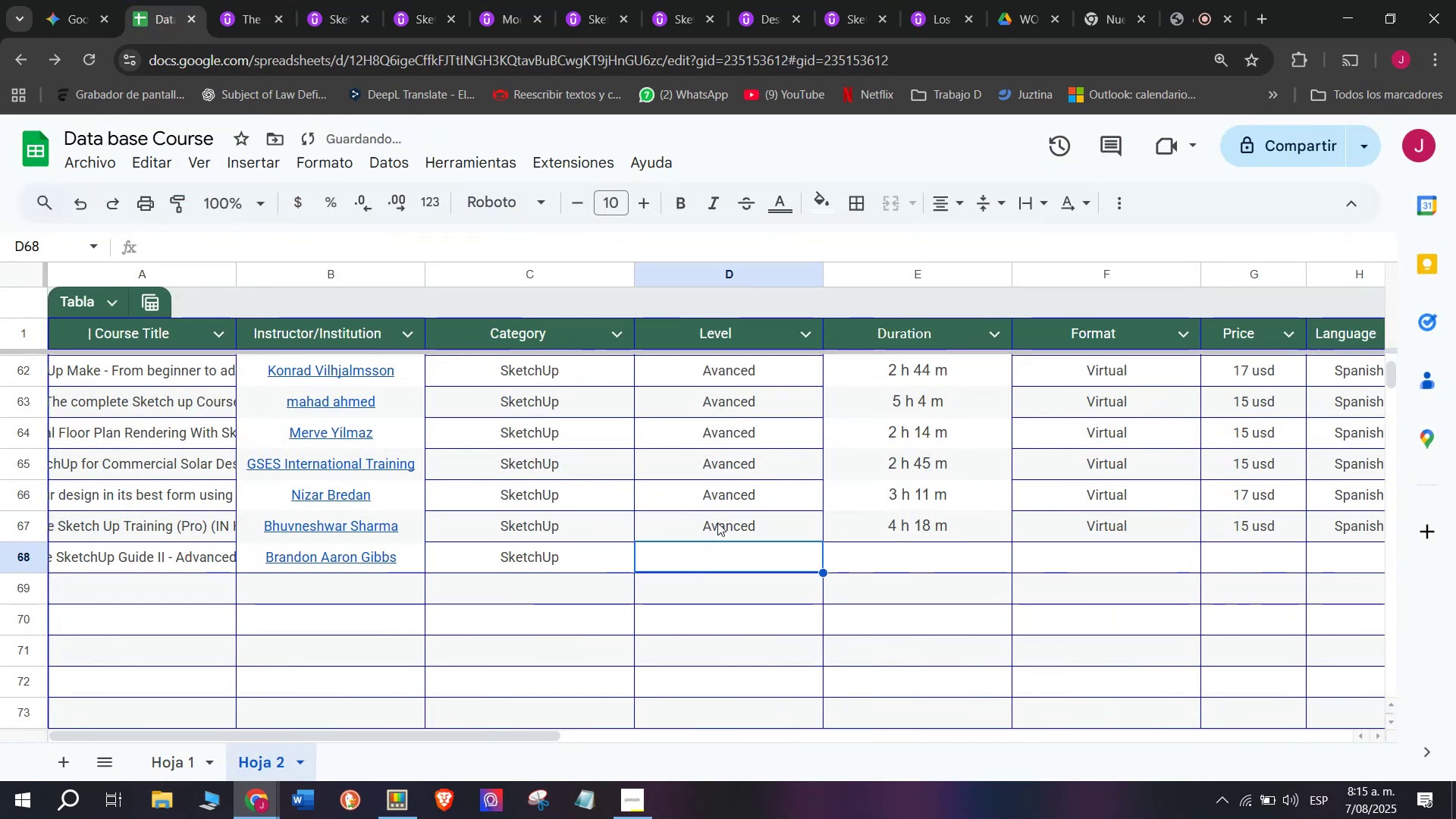 
left_click([717, 522])
 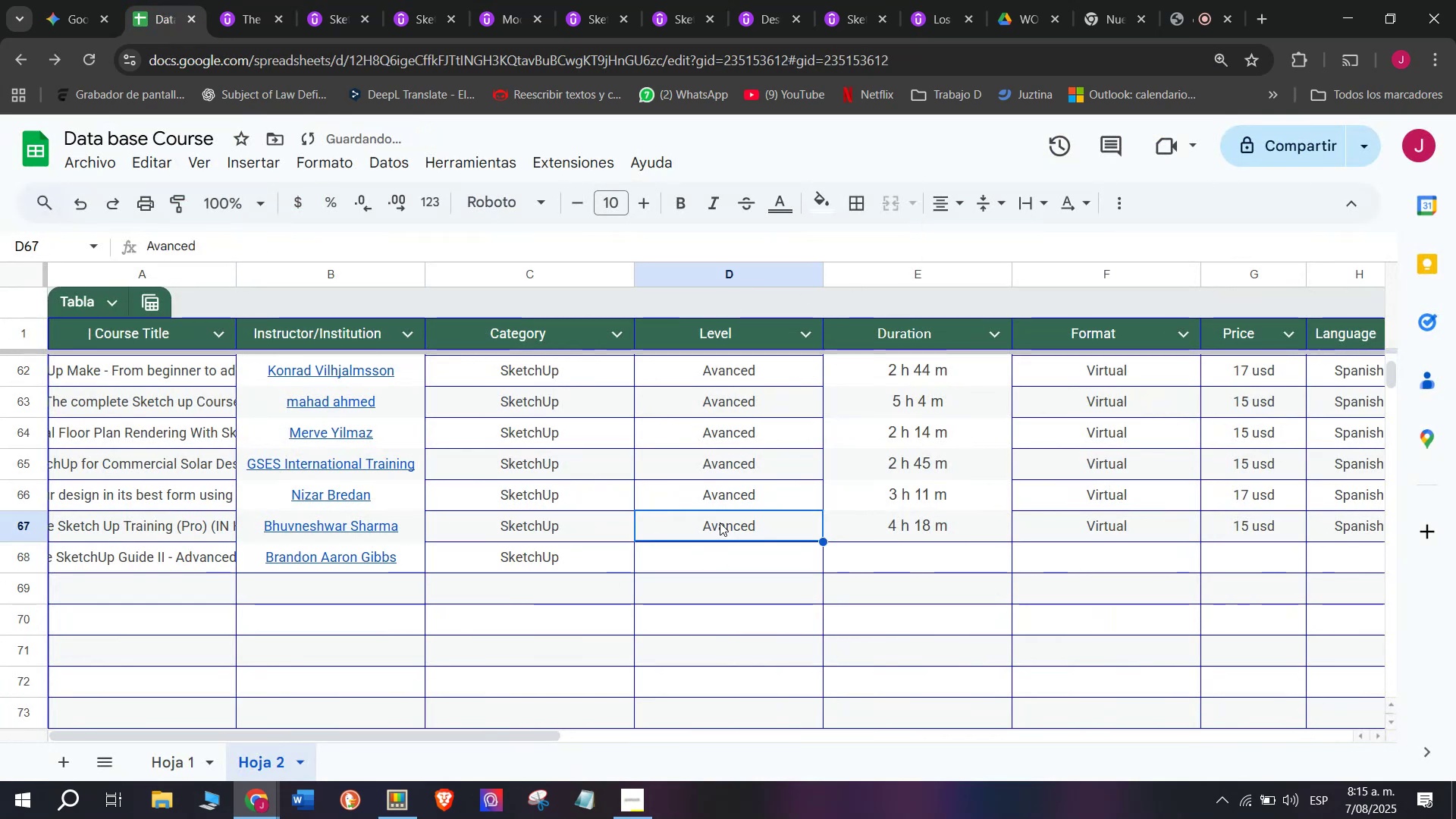 
key(Break)
 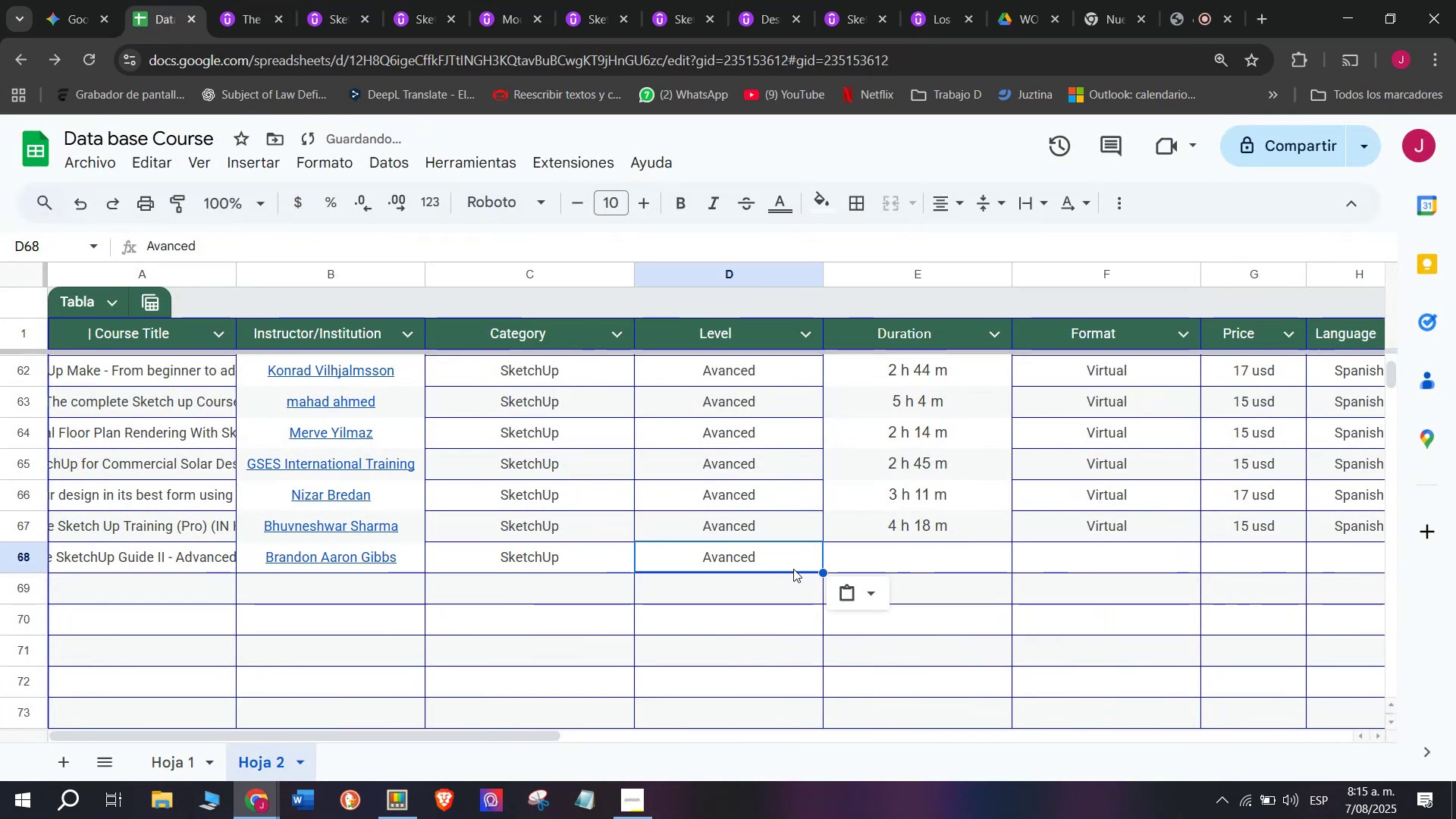 
key(Control+ControlLeft)
 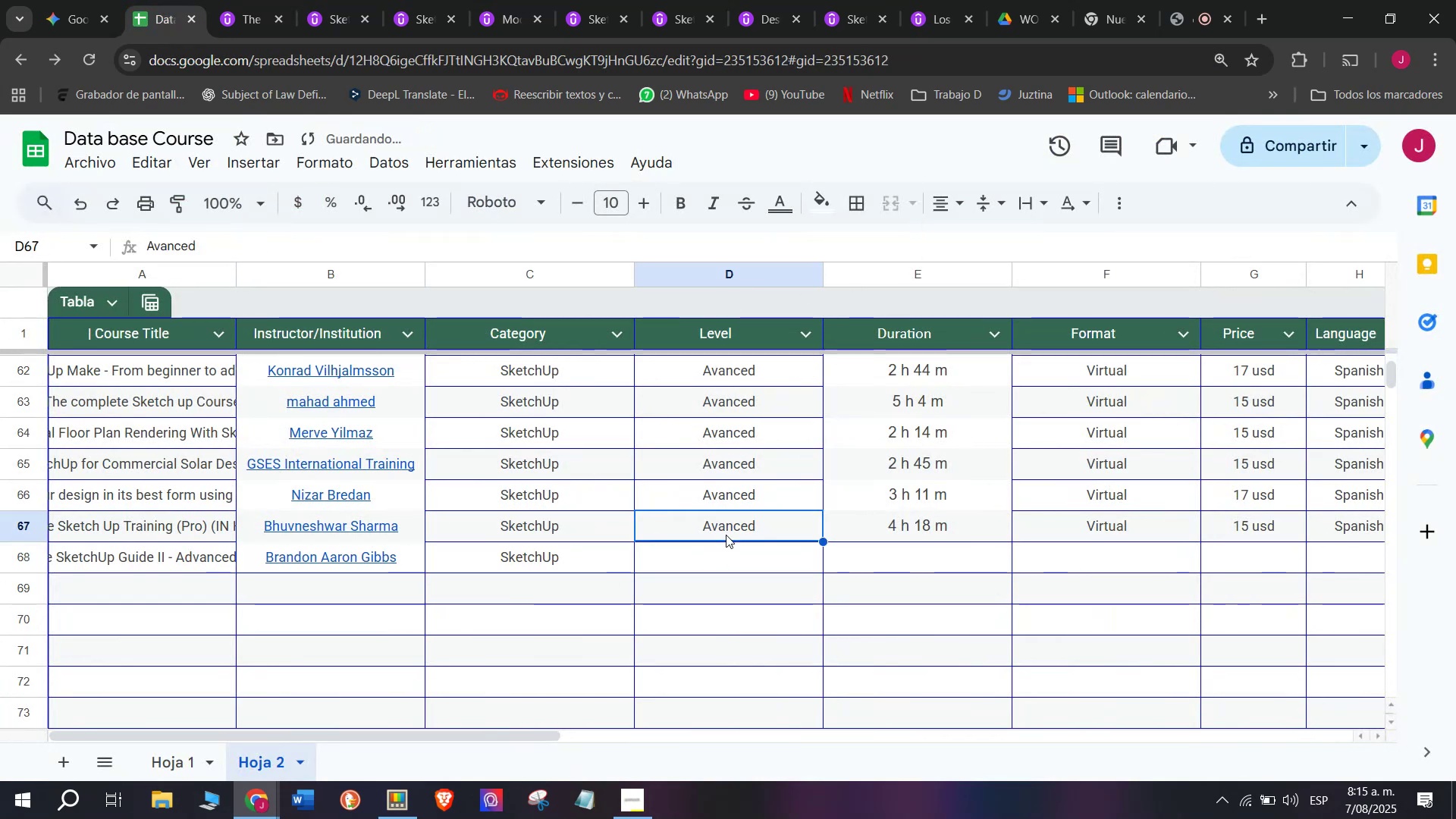 
key(Control+C)
 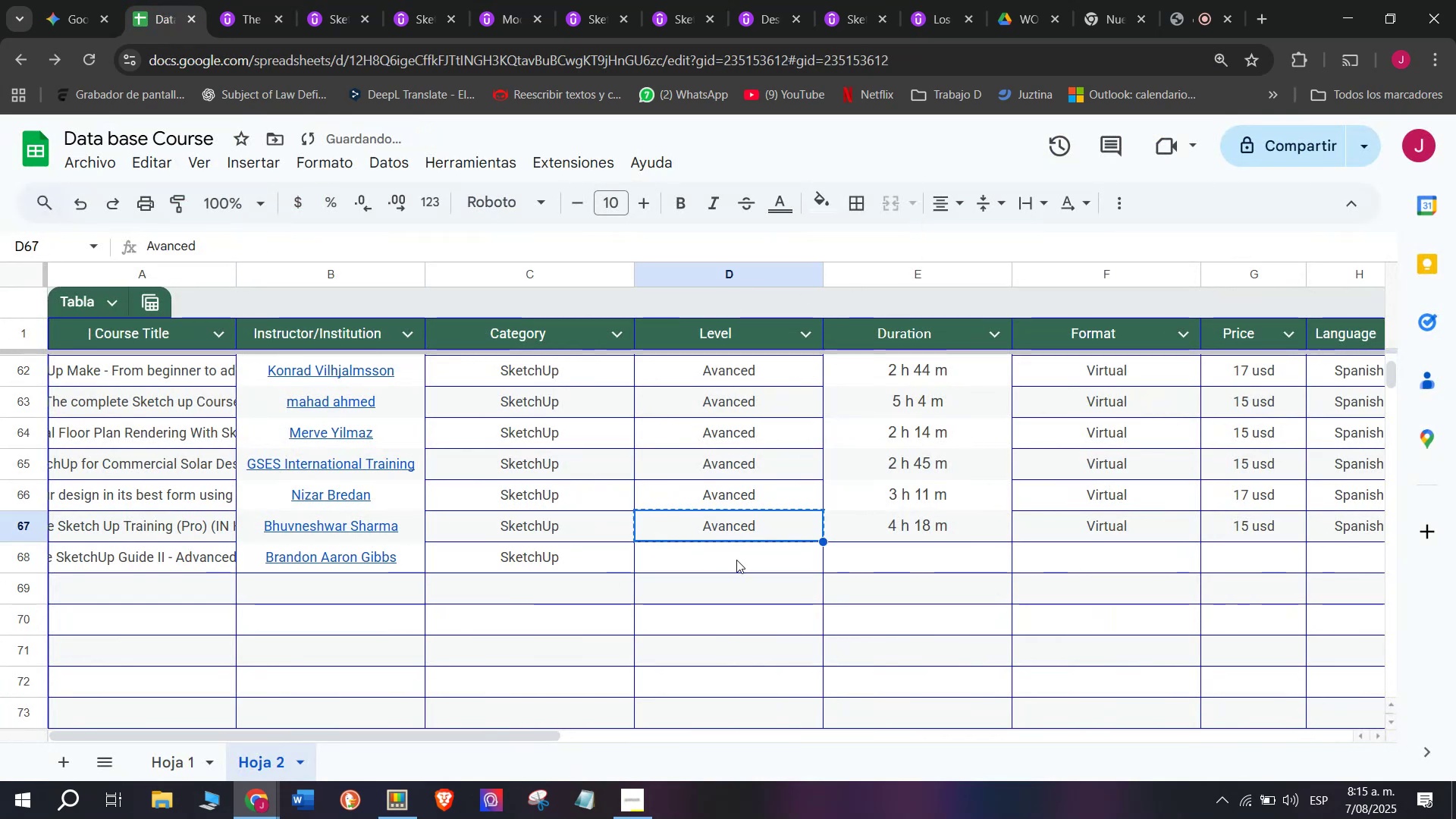 
key(Control+ControlLeft)
 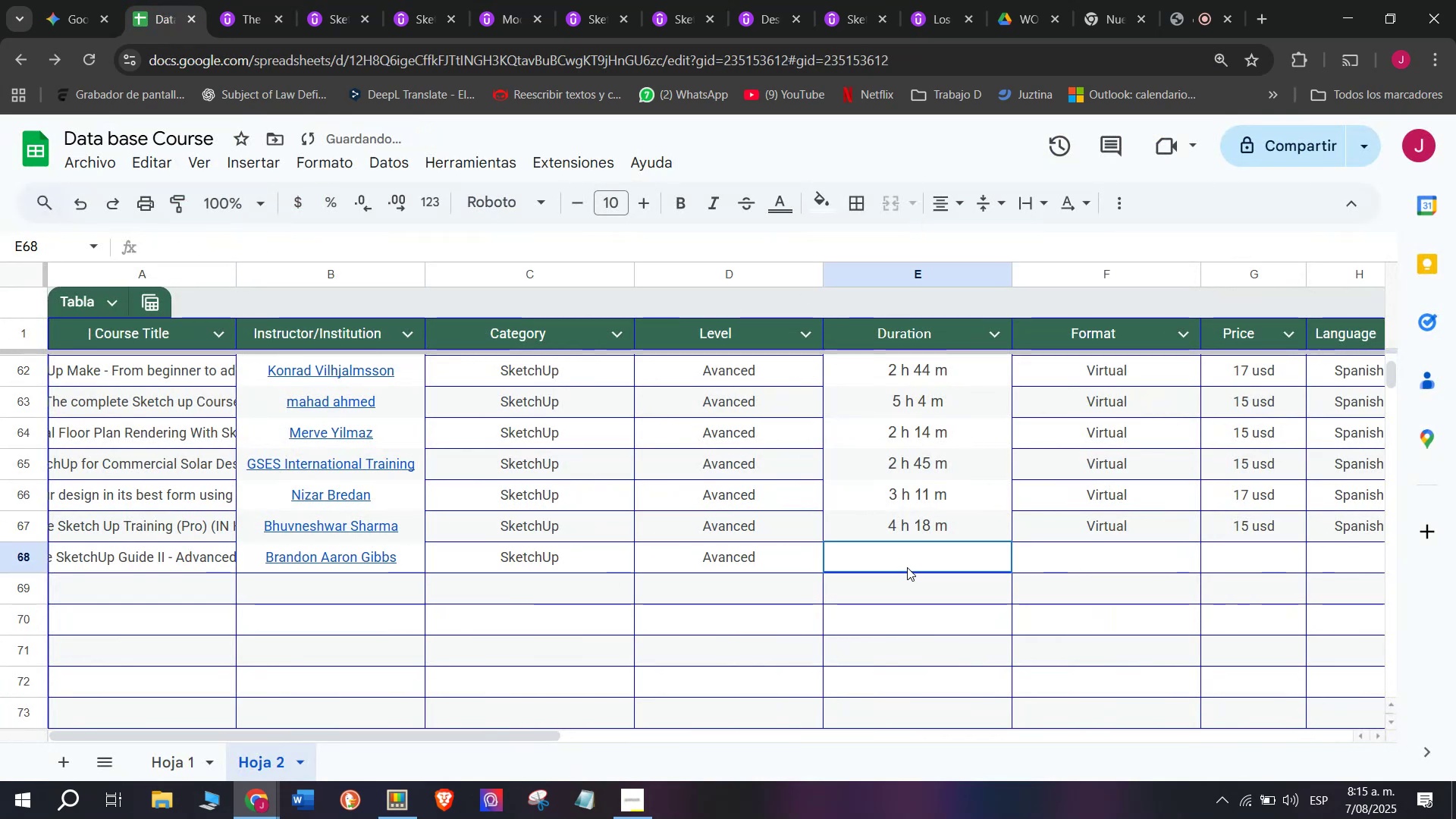 
key(Z)
 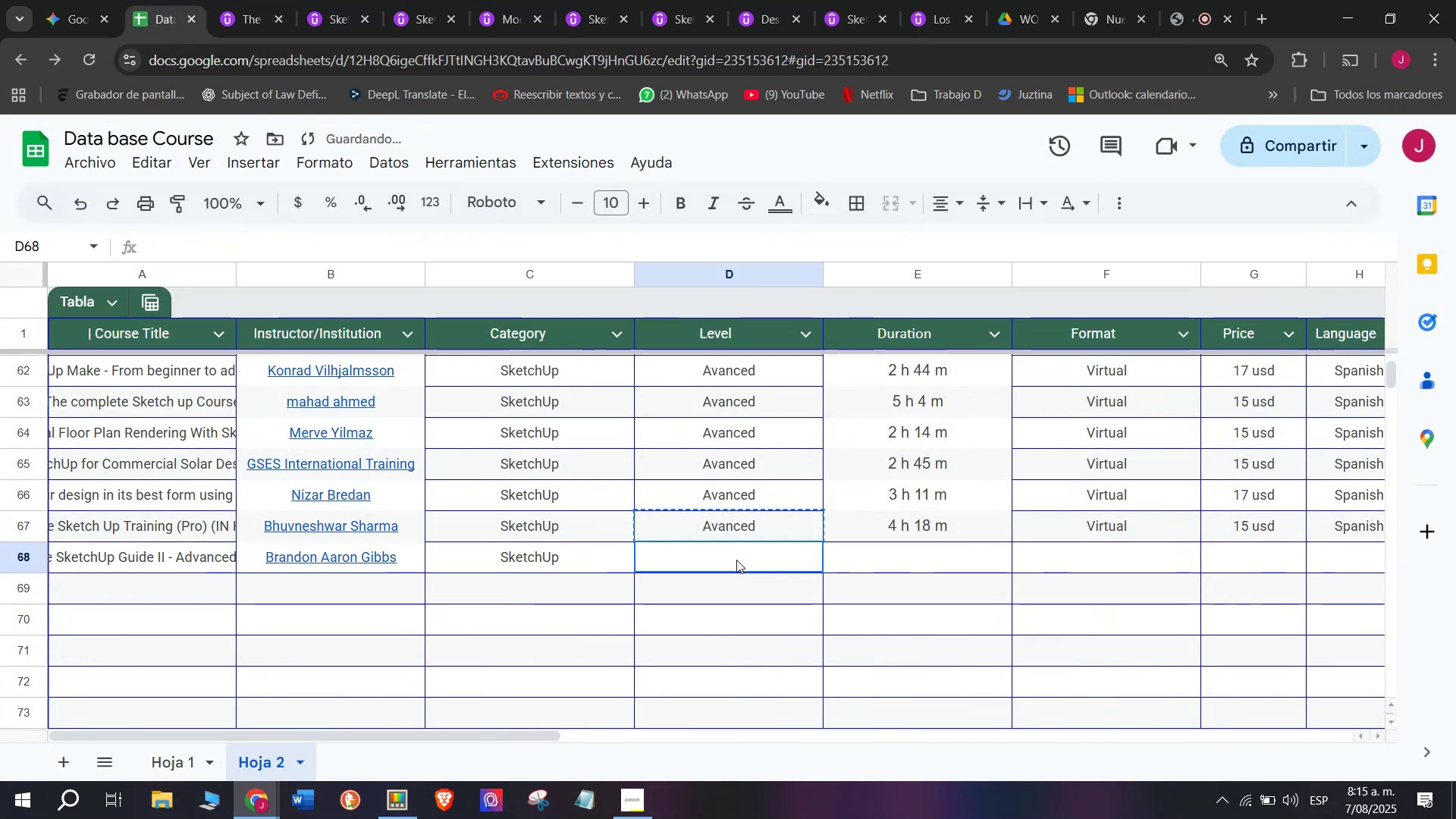 
key(Control+V)
 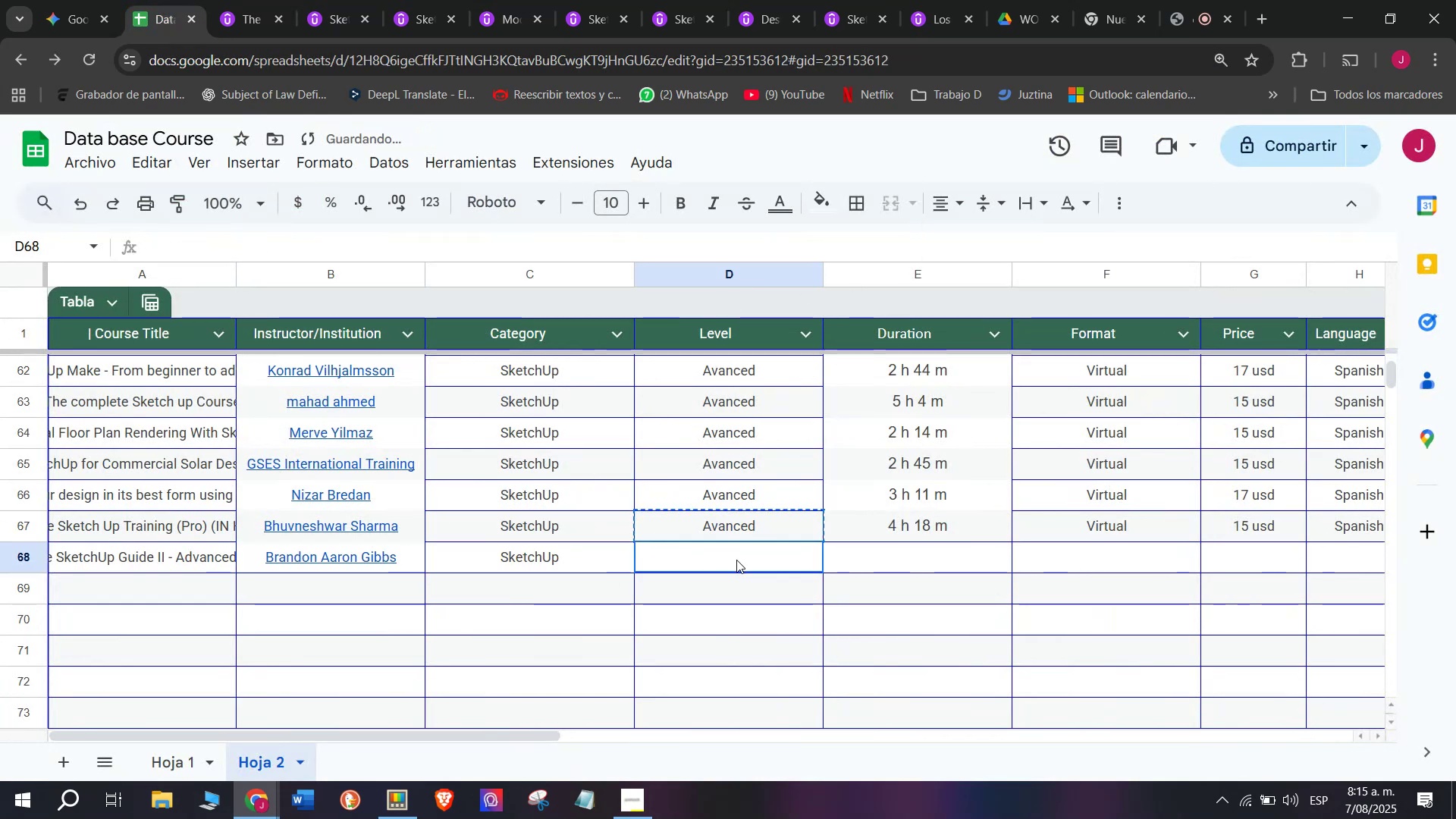 
double_click([736, 560])
 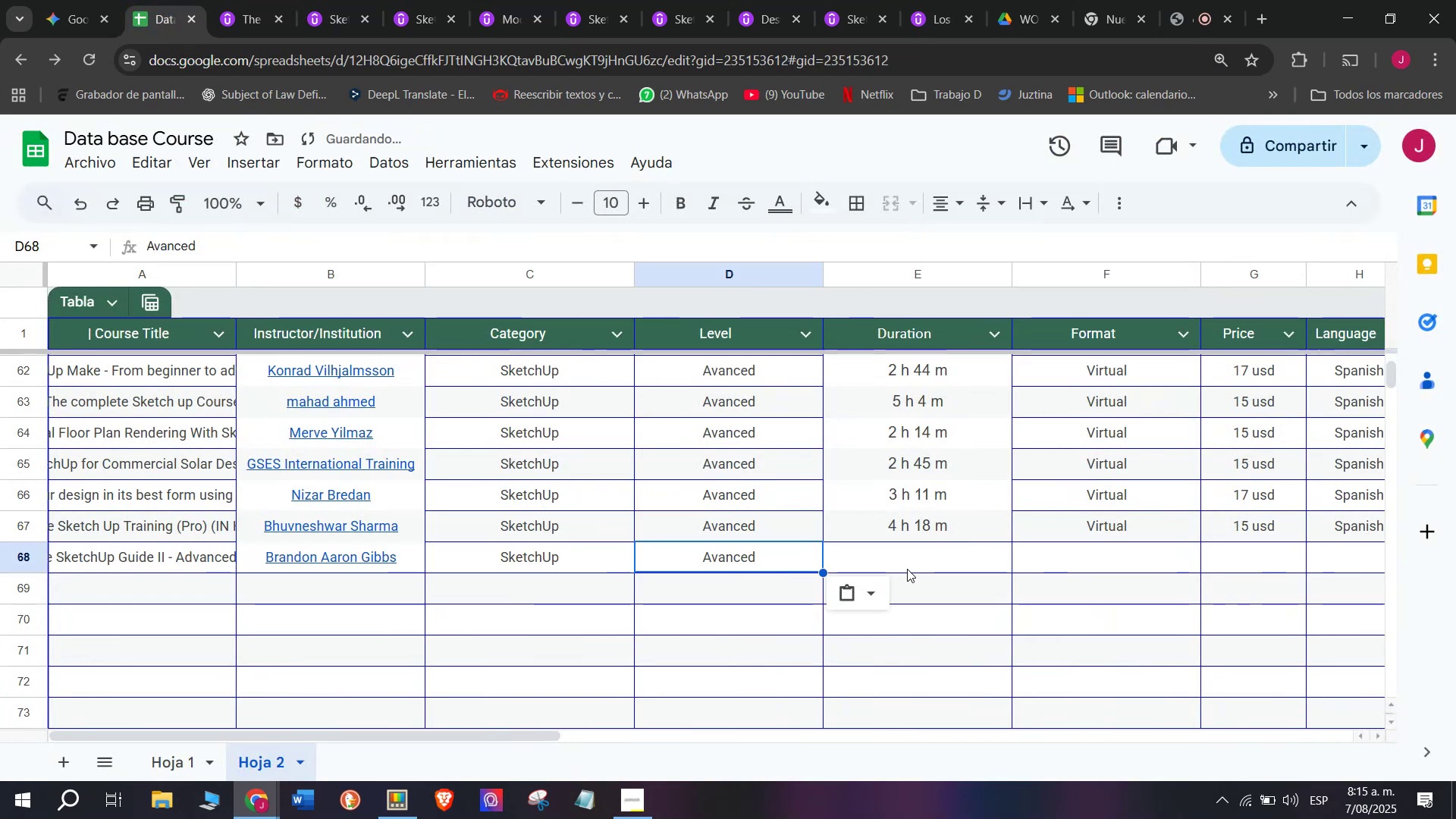 
triple_click([907, 567])
 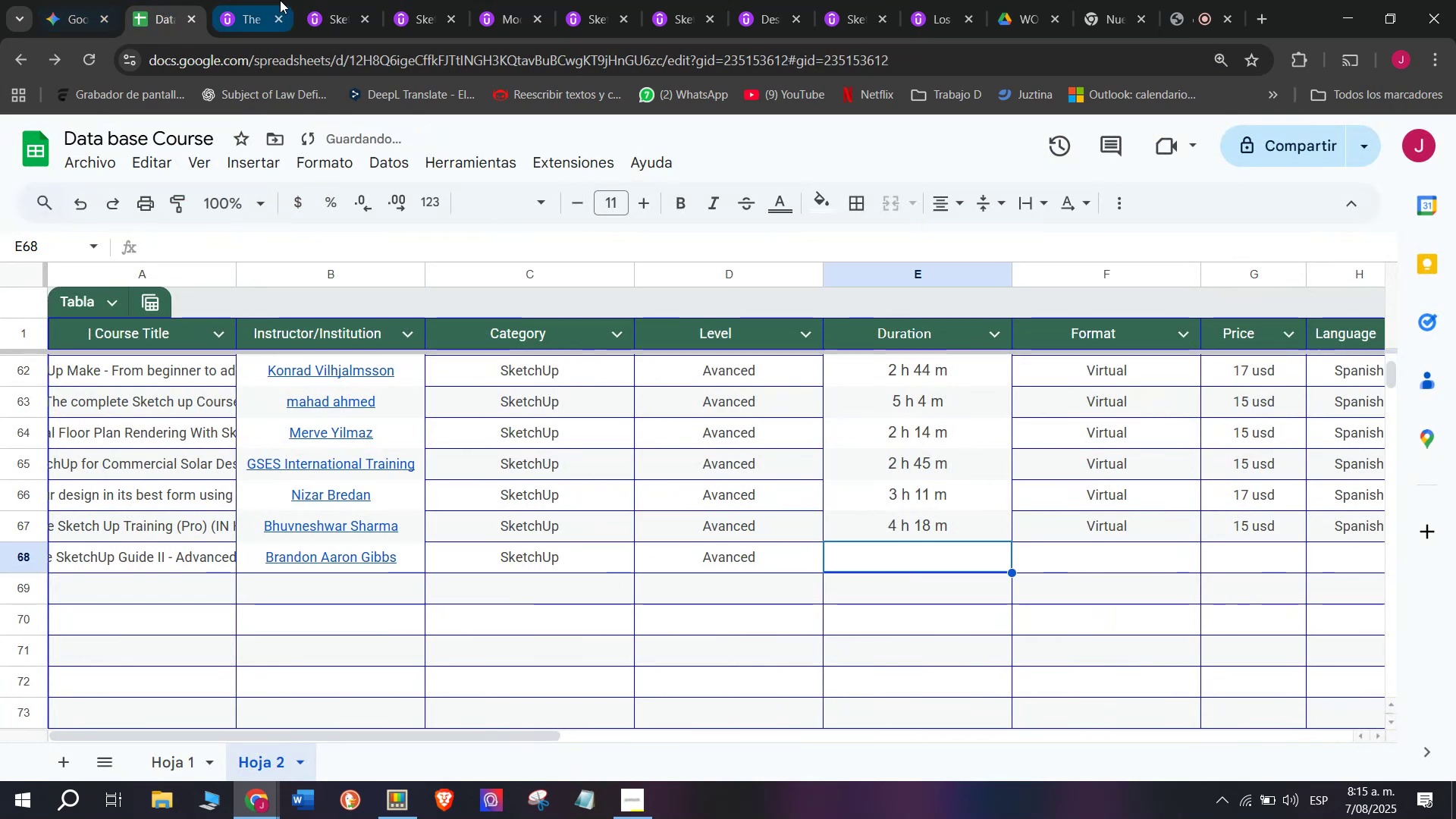 
left_click([257, 0])
 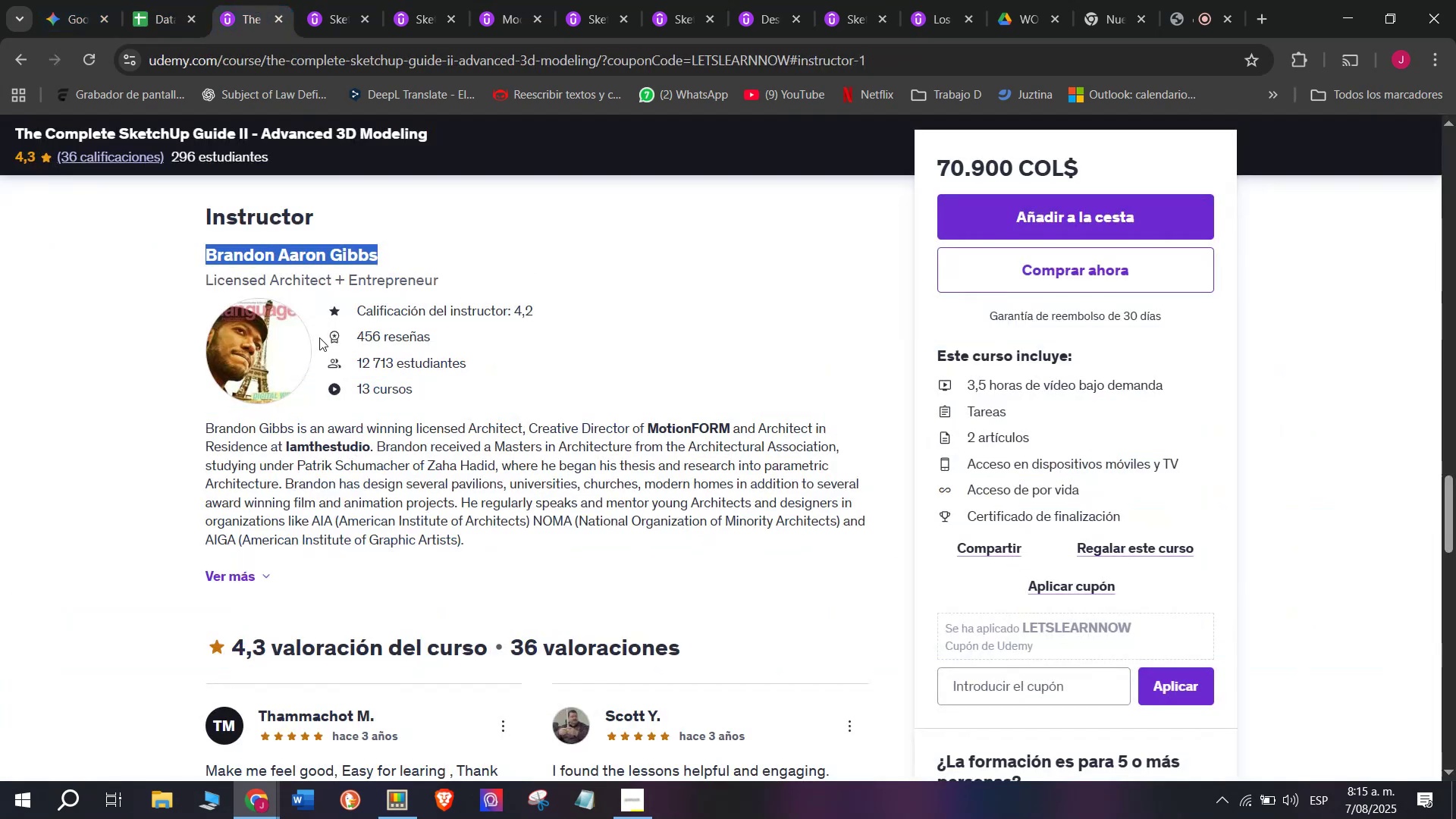 
scroll: coordinate [275, 584], scroll_direction: up, amount: 9.0
 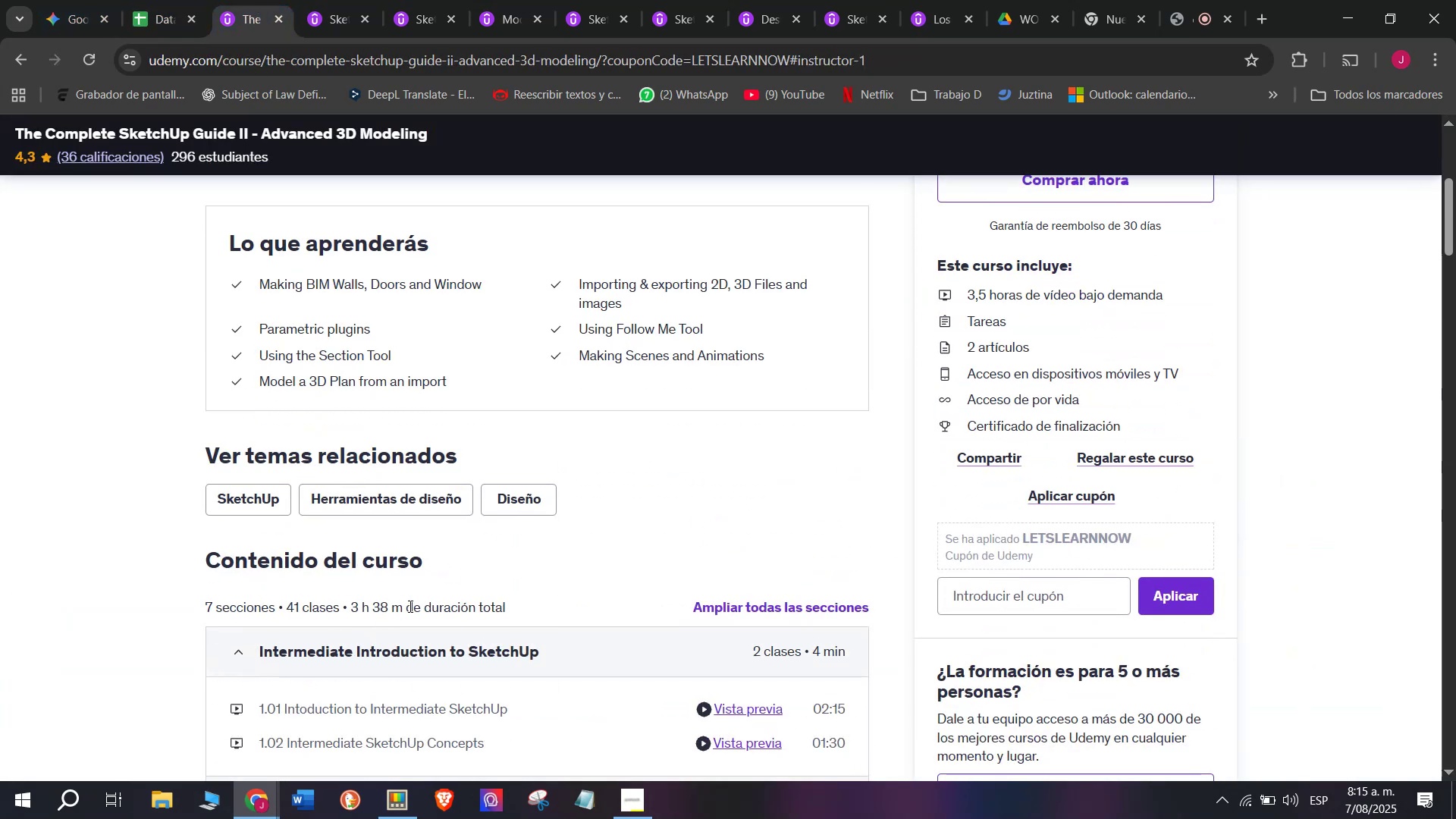 
left_click_drag(start_coordinate=[401, 607], to_coordinate=[352, 604])
 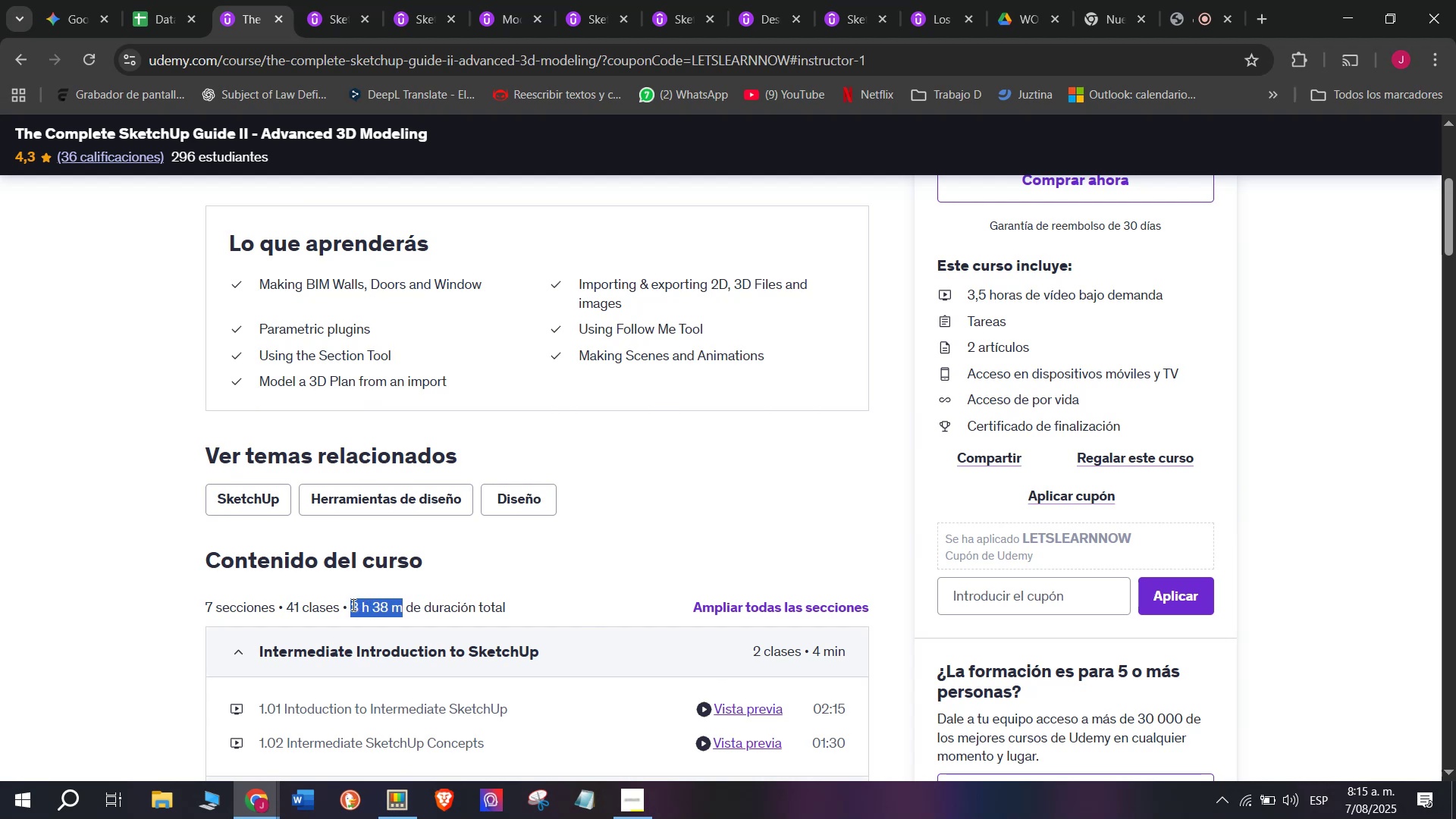 
key(Control+ControlLeft)
 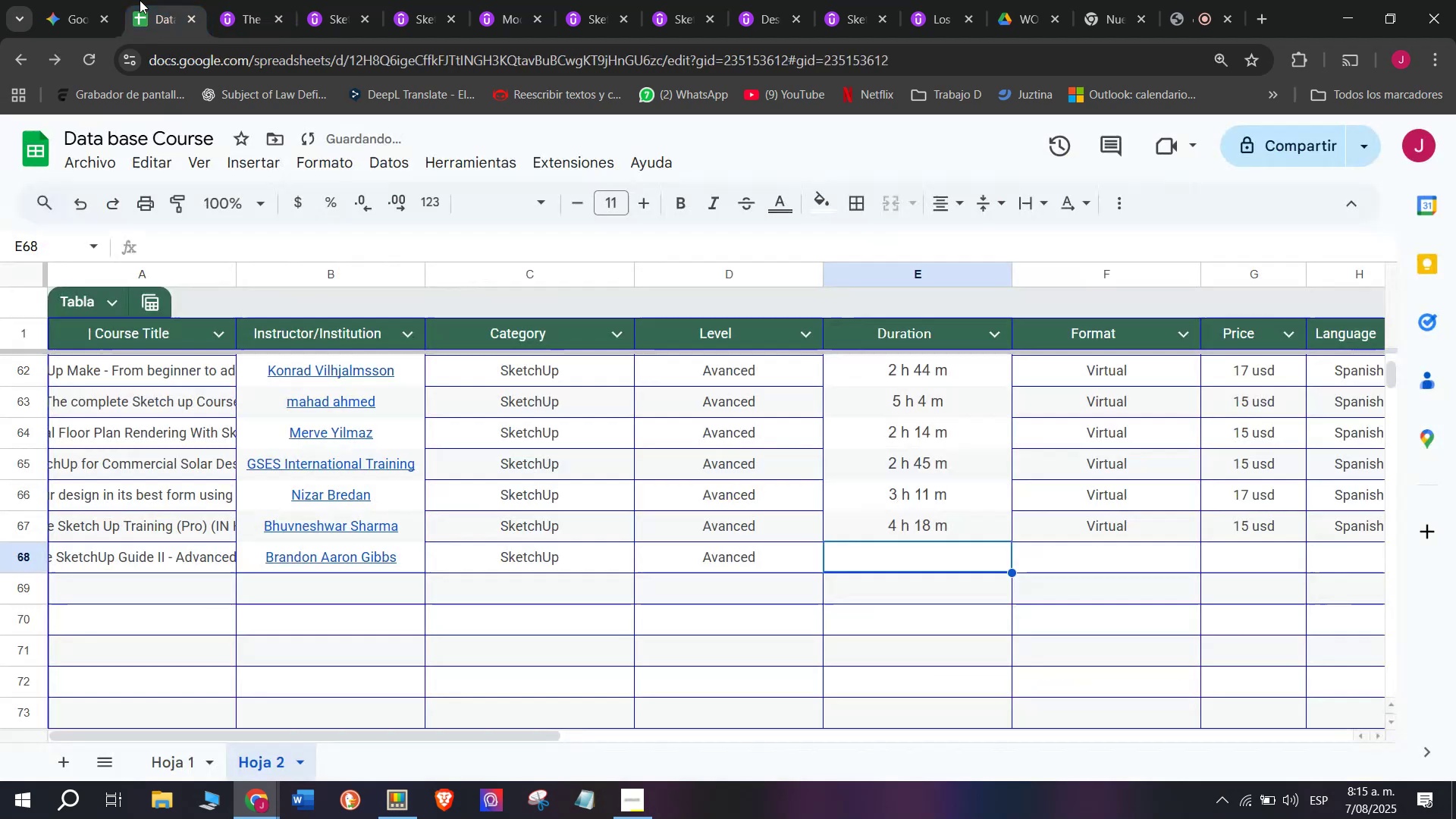 
key(Break)
 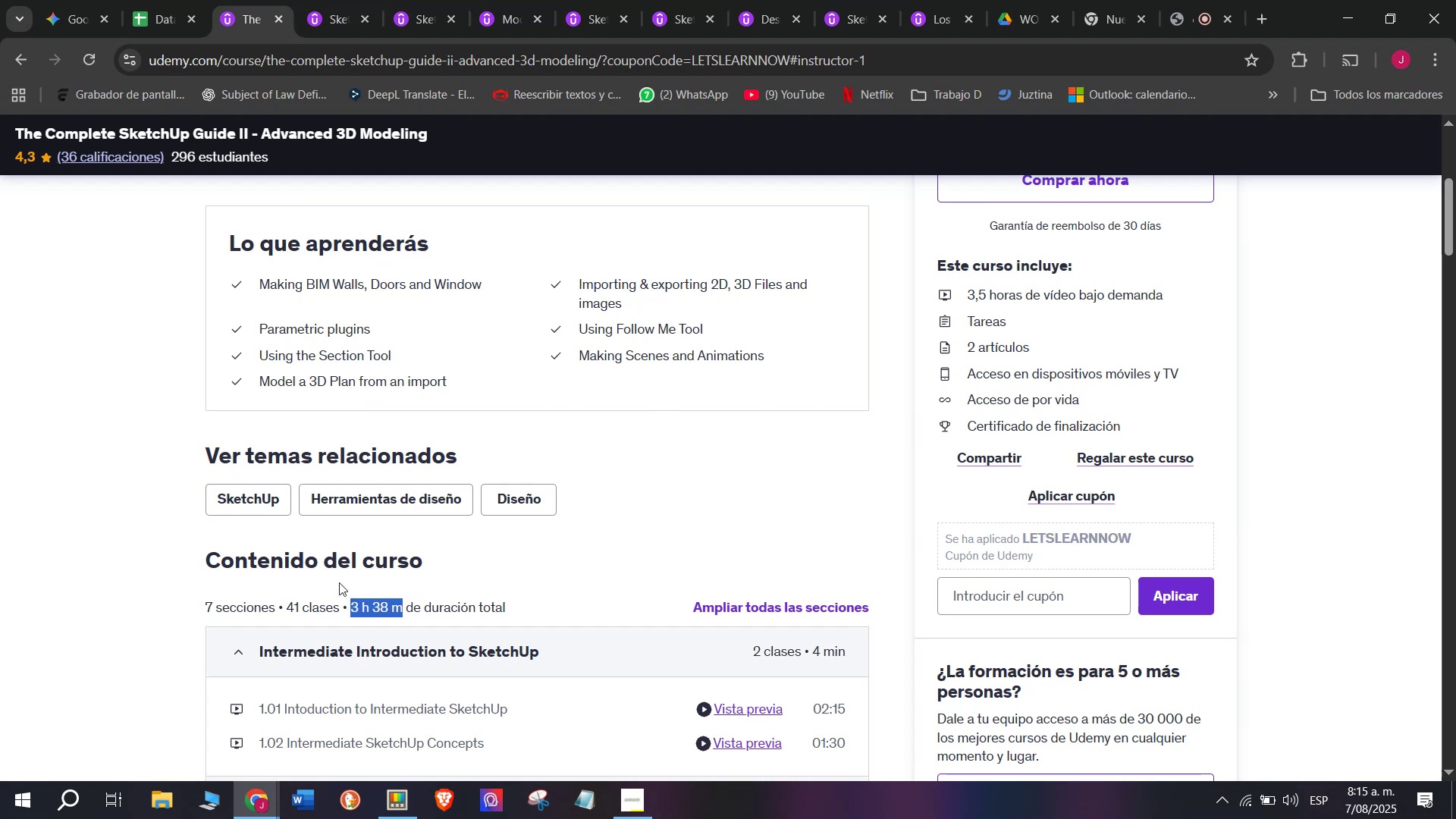 
key(Control+C)
 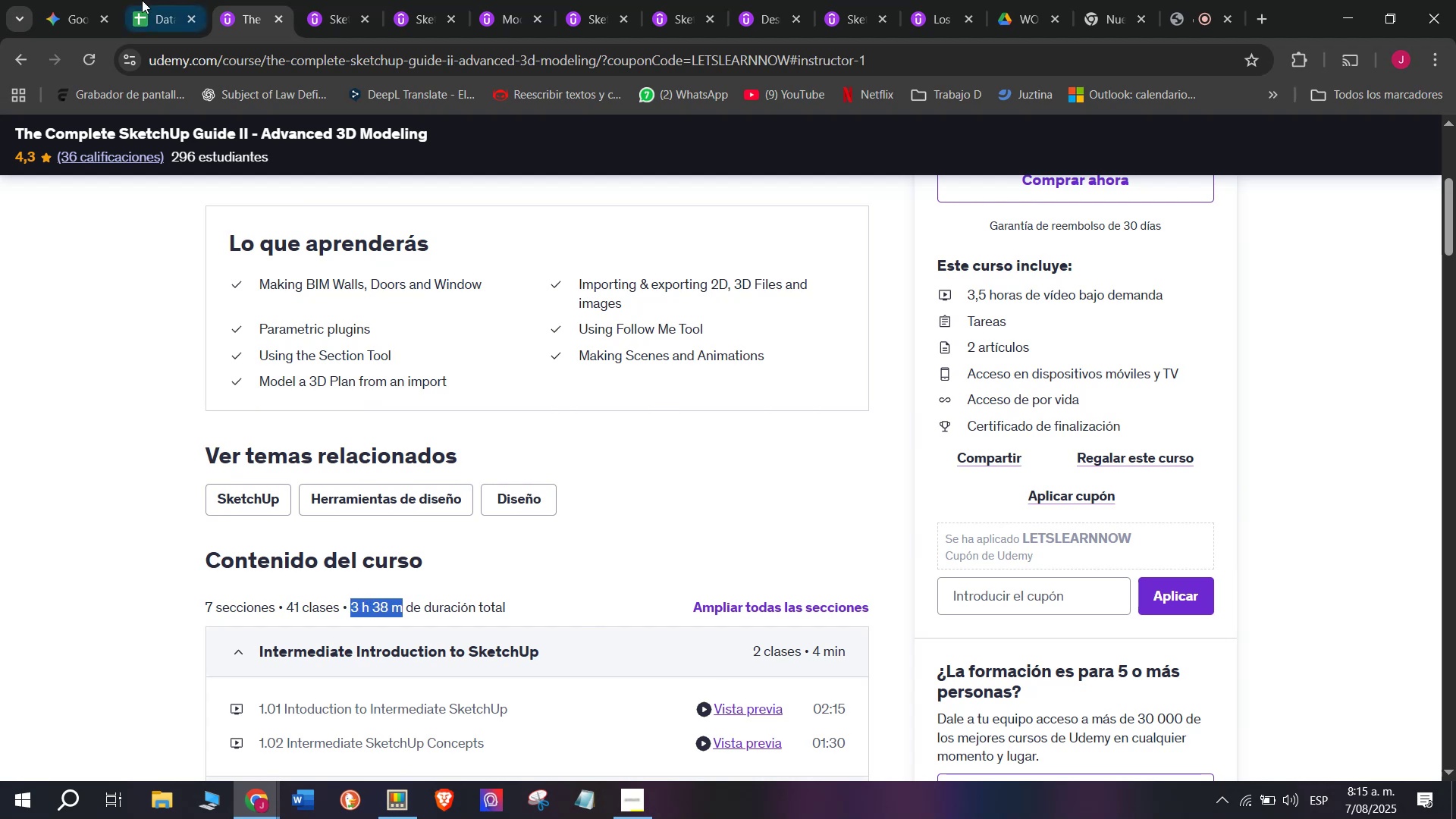 
left_click([140, 0])
 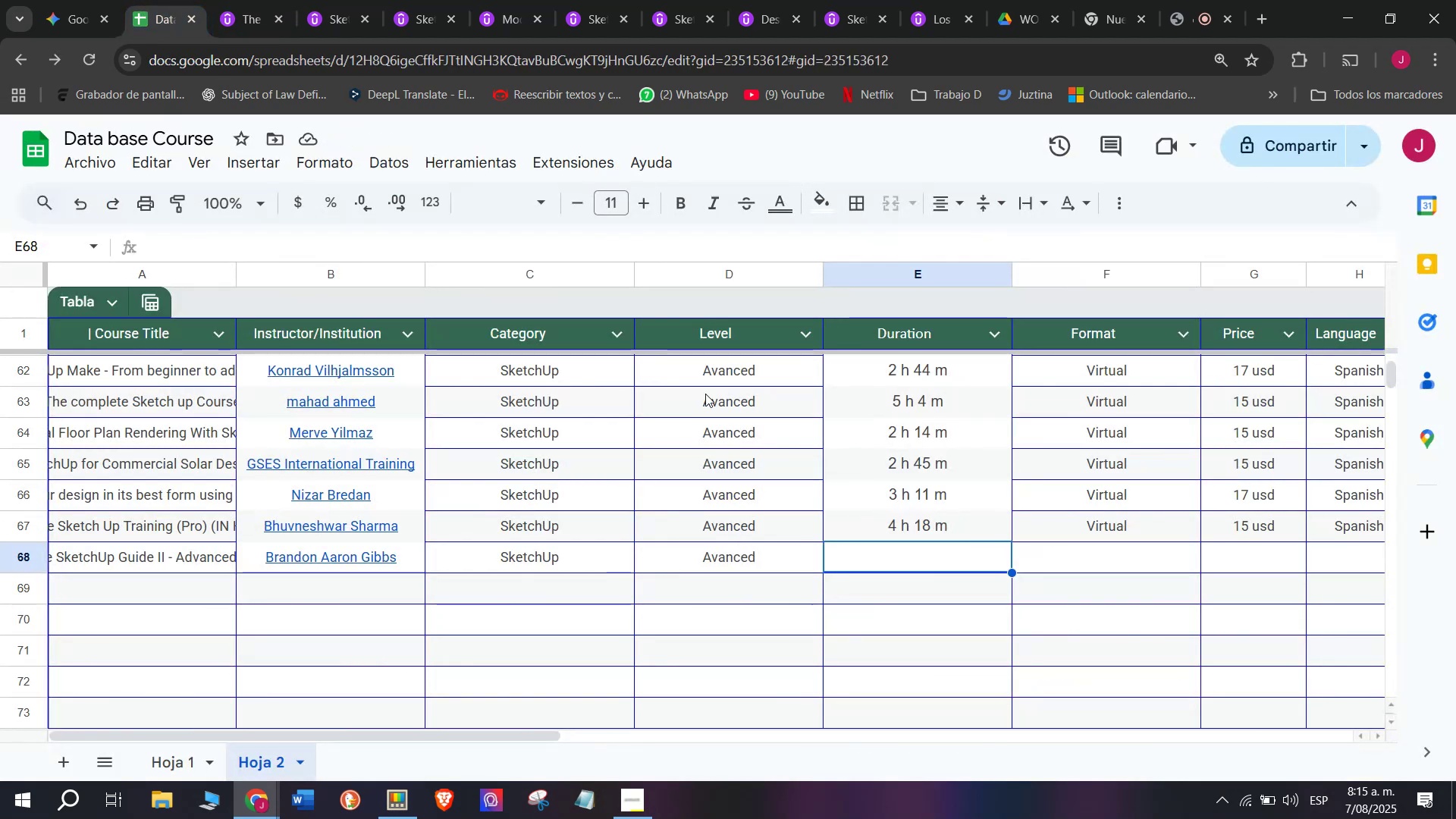 
key(Control+ControlLeft)
 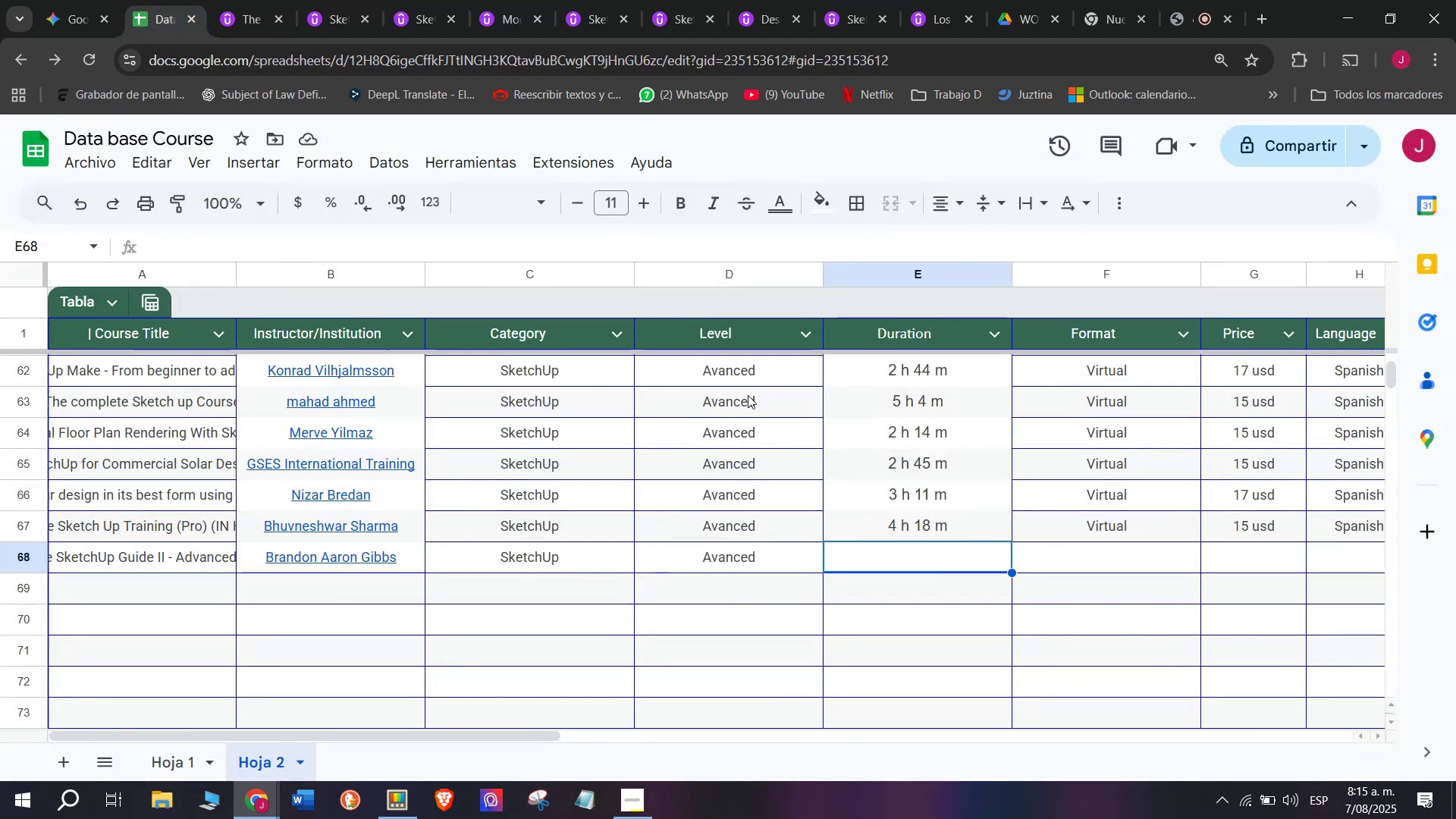 
key(Z)
 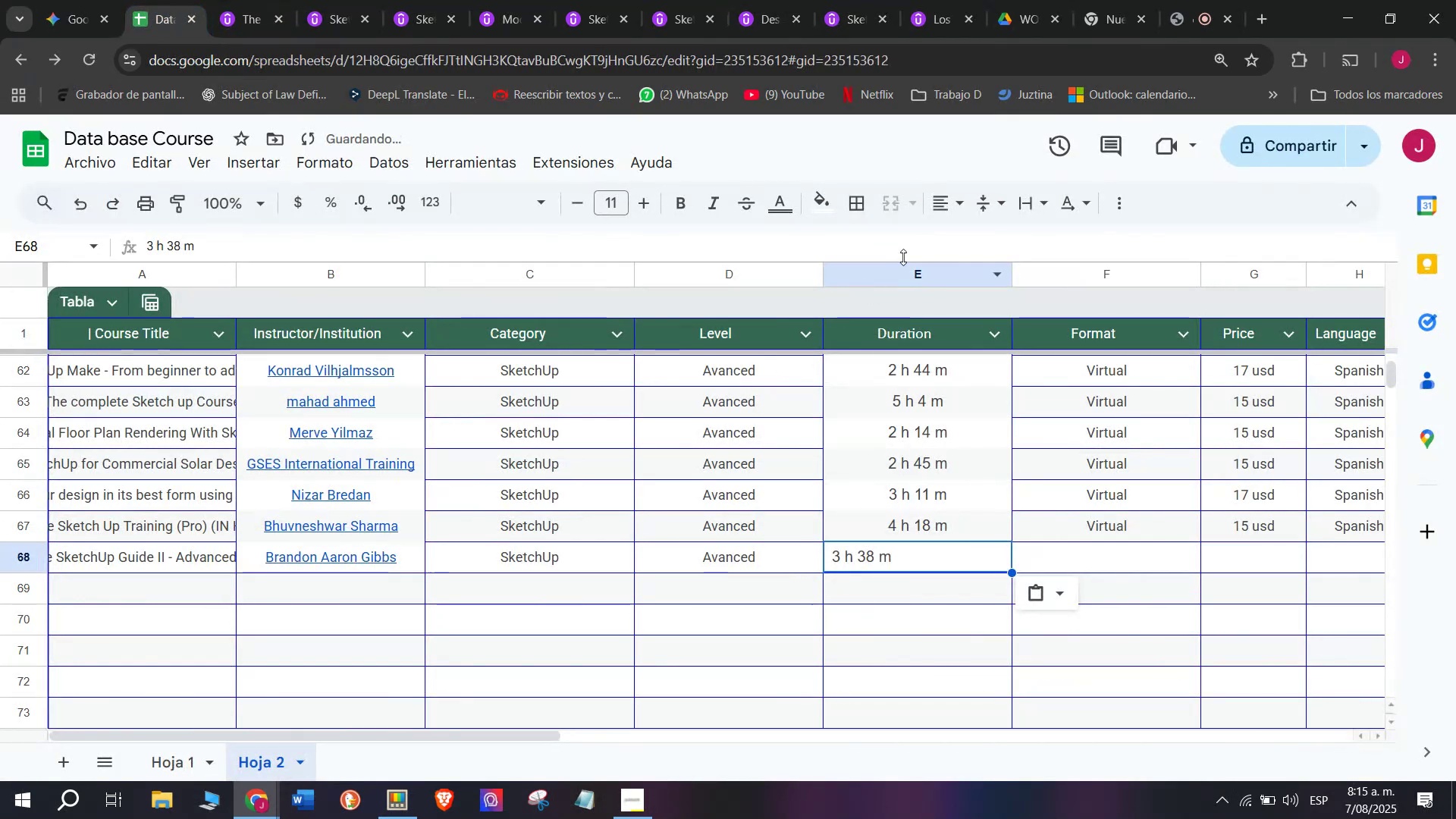 
key(Control+V)
 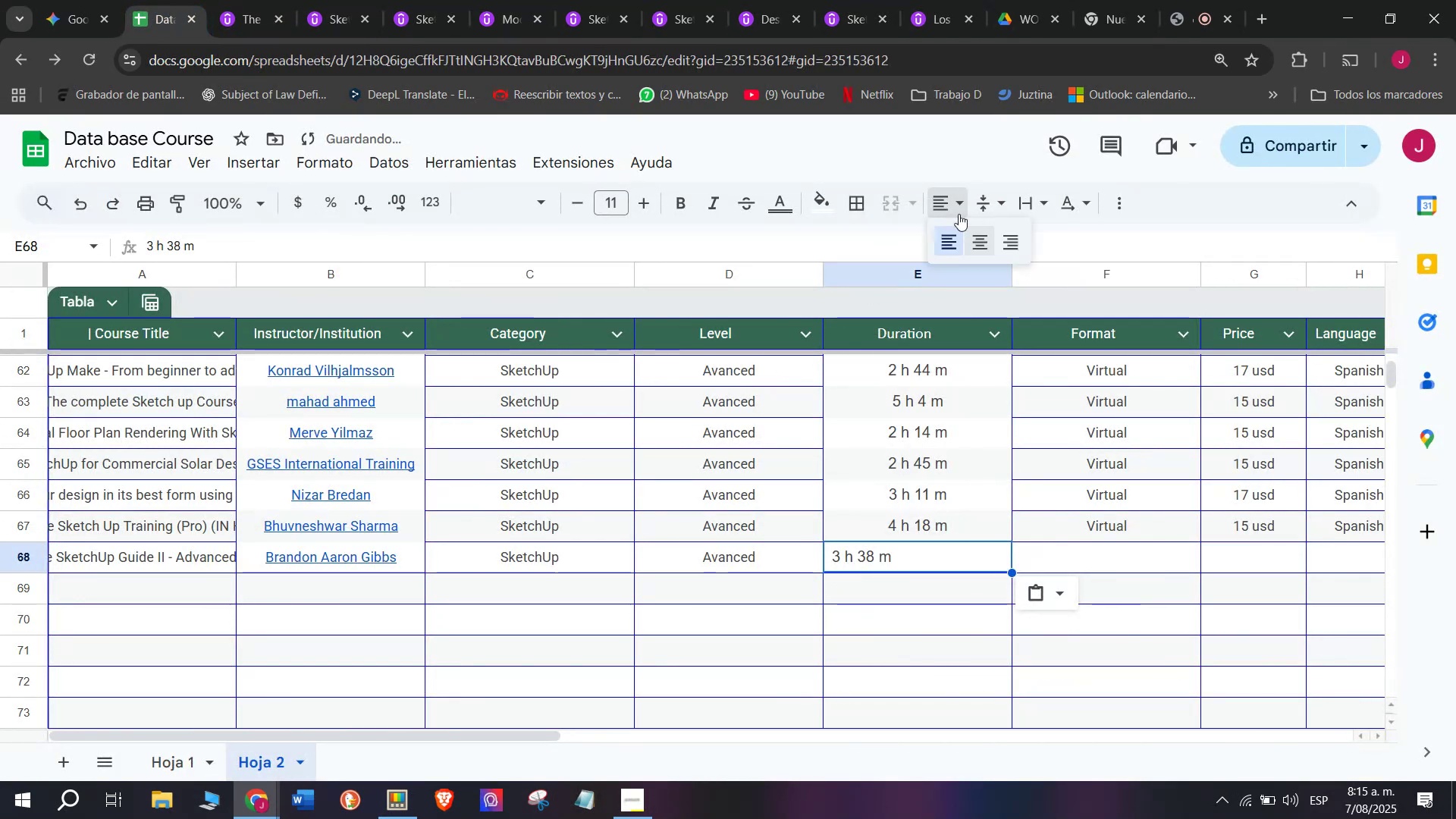 
double_click([983, 234])
 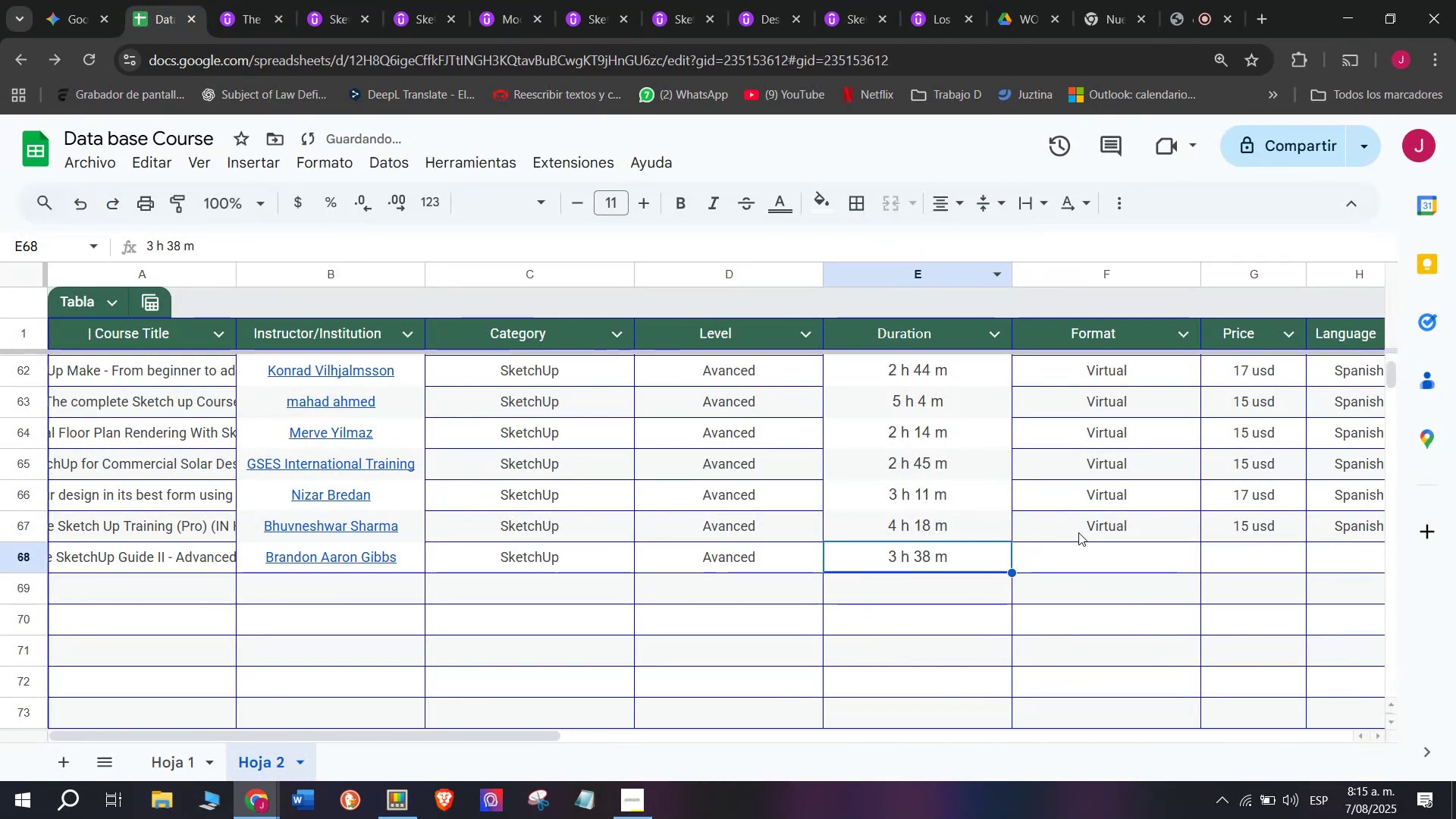 
left_click([1086, 538])
 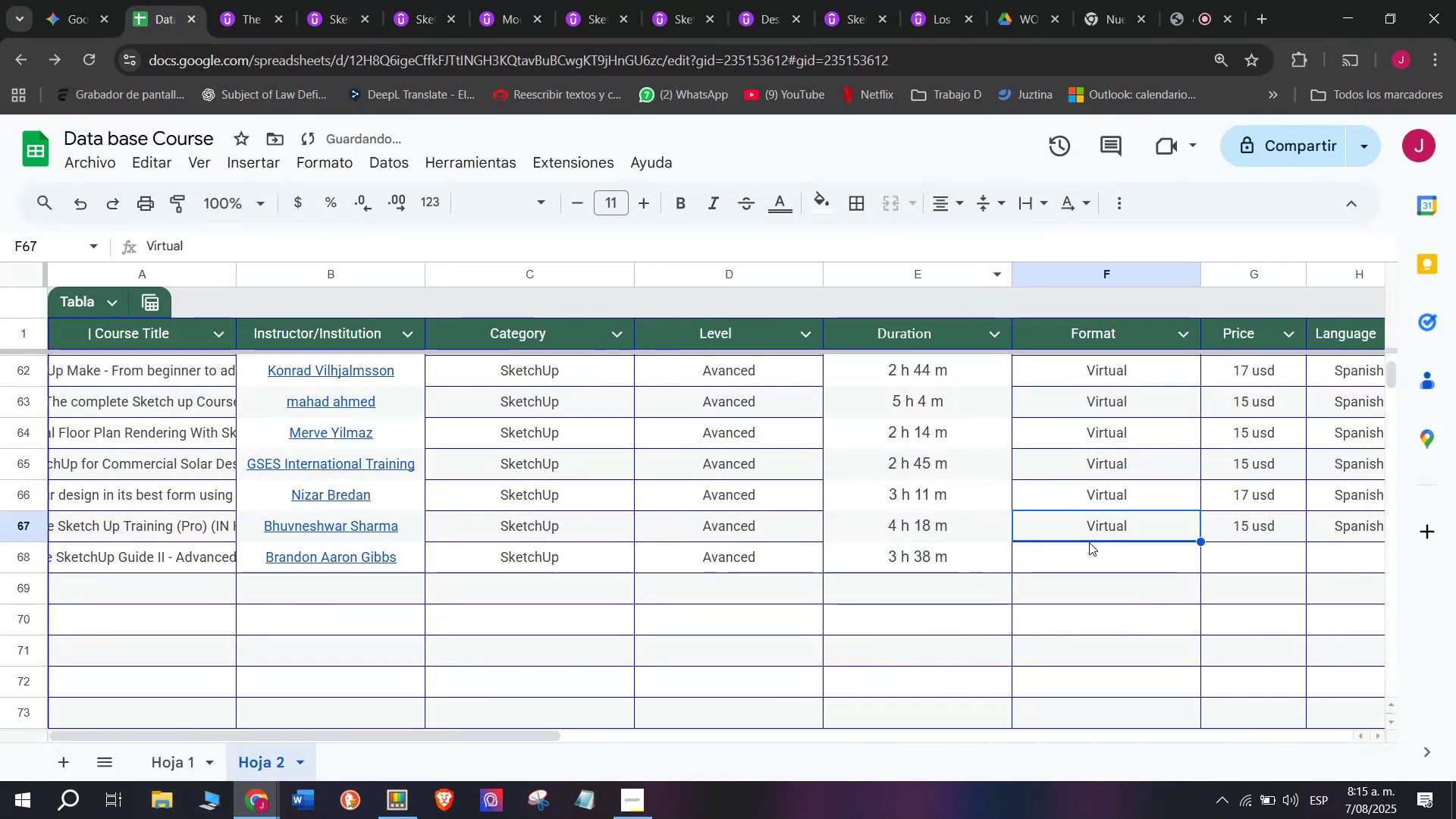 
key(Control+C)
 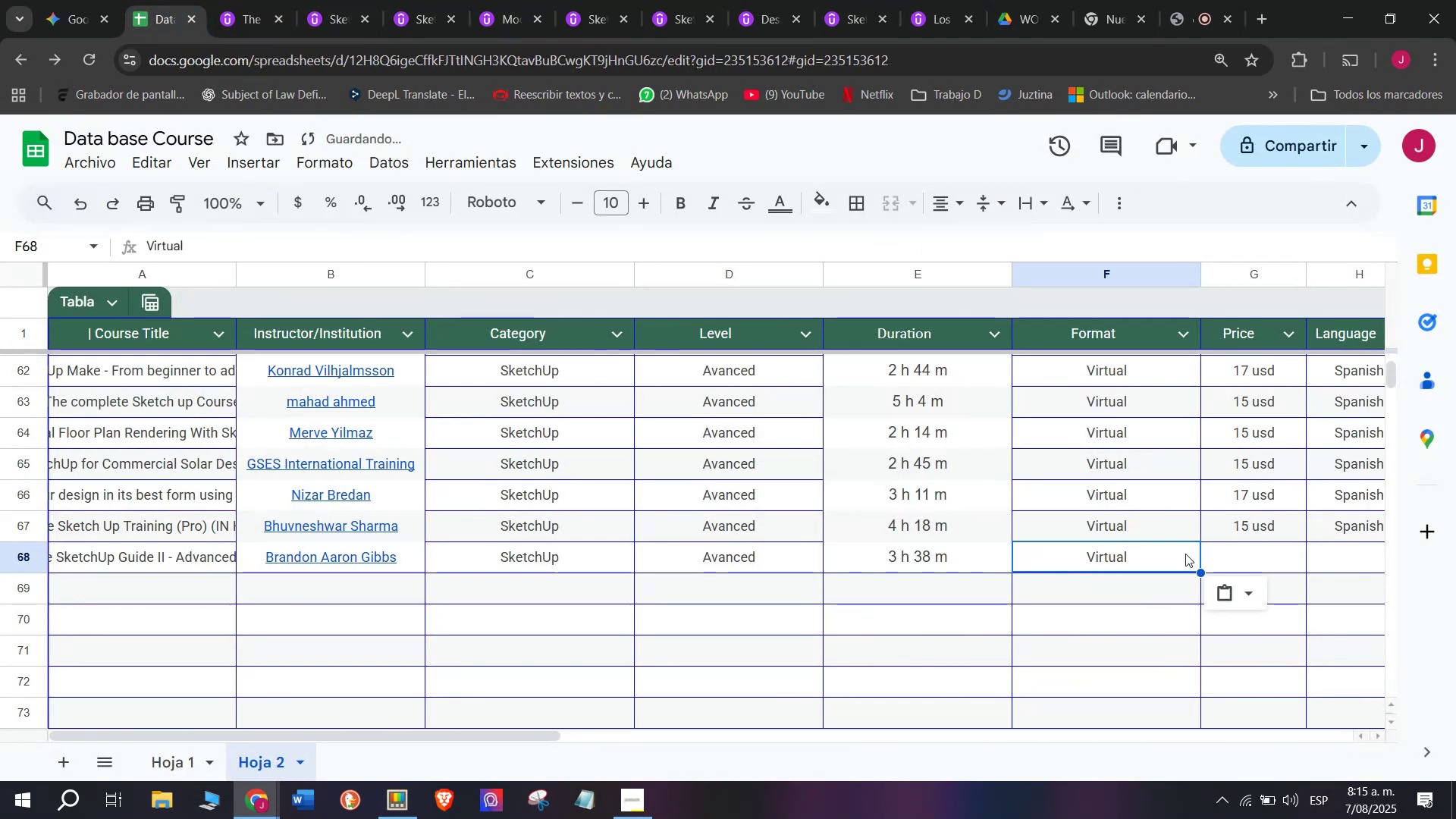 
key(Control+ControlLeft)
 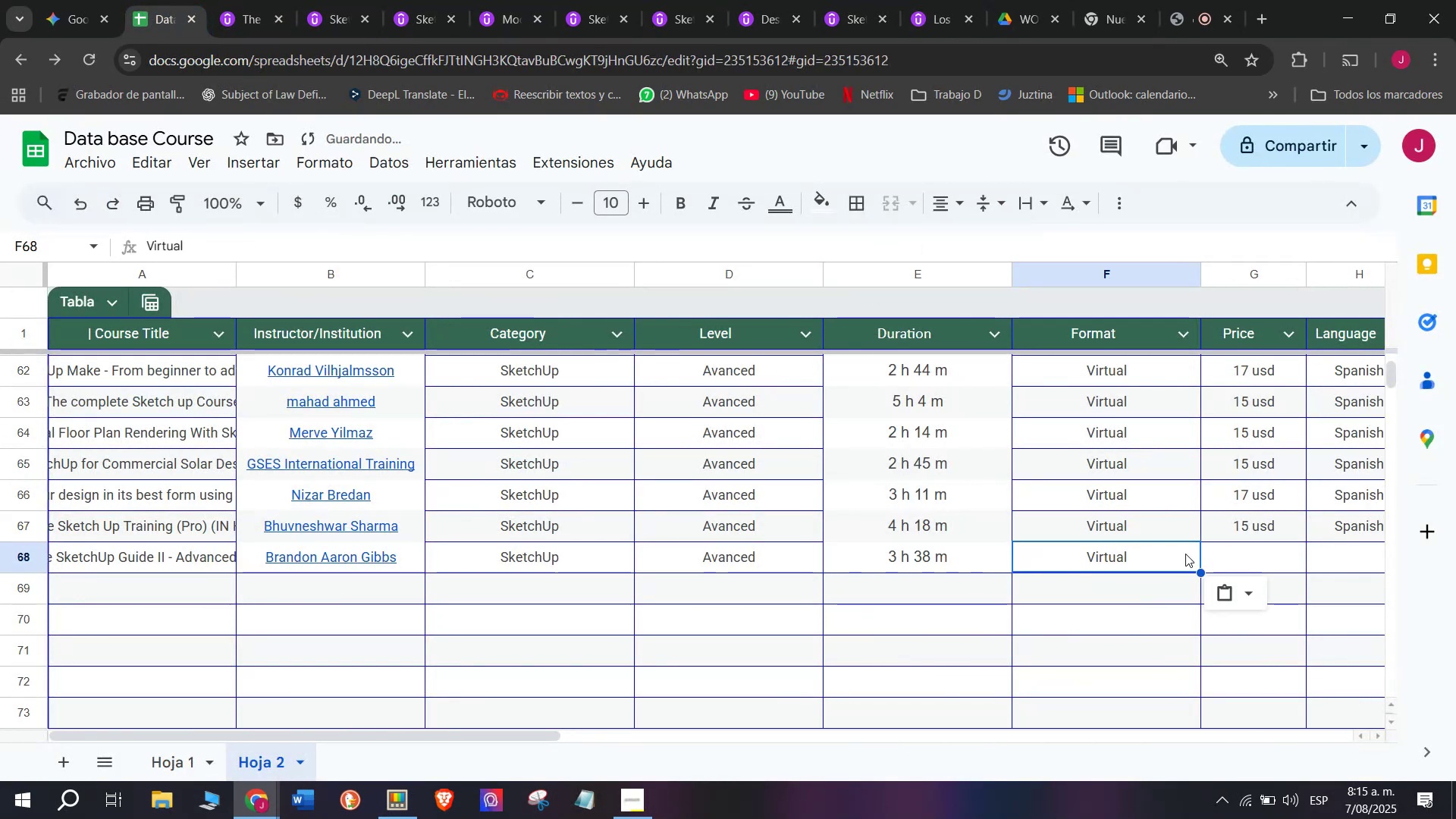 
key(Break)
 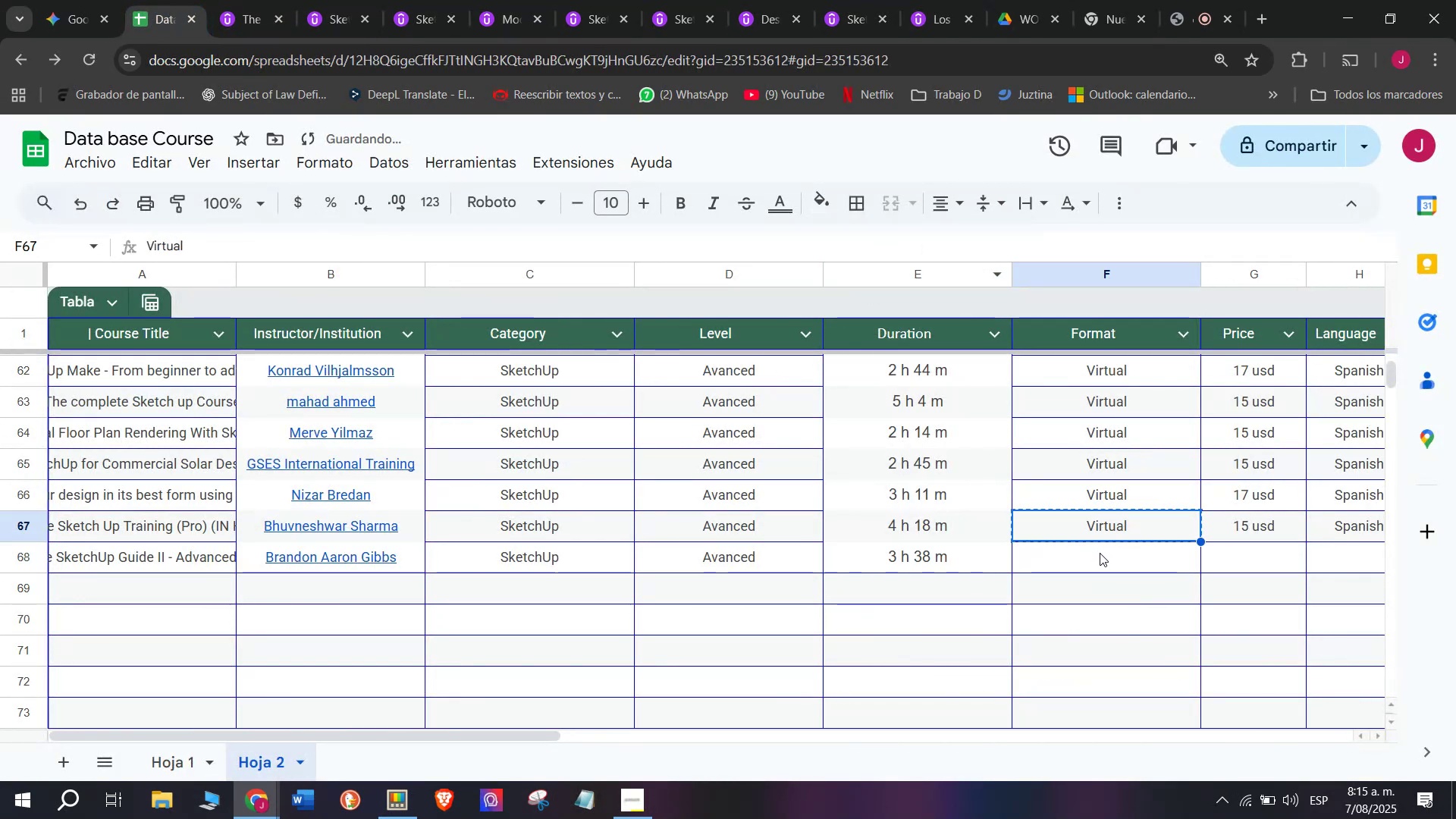 
double_click([1100, 553])
 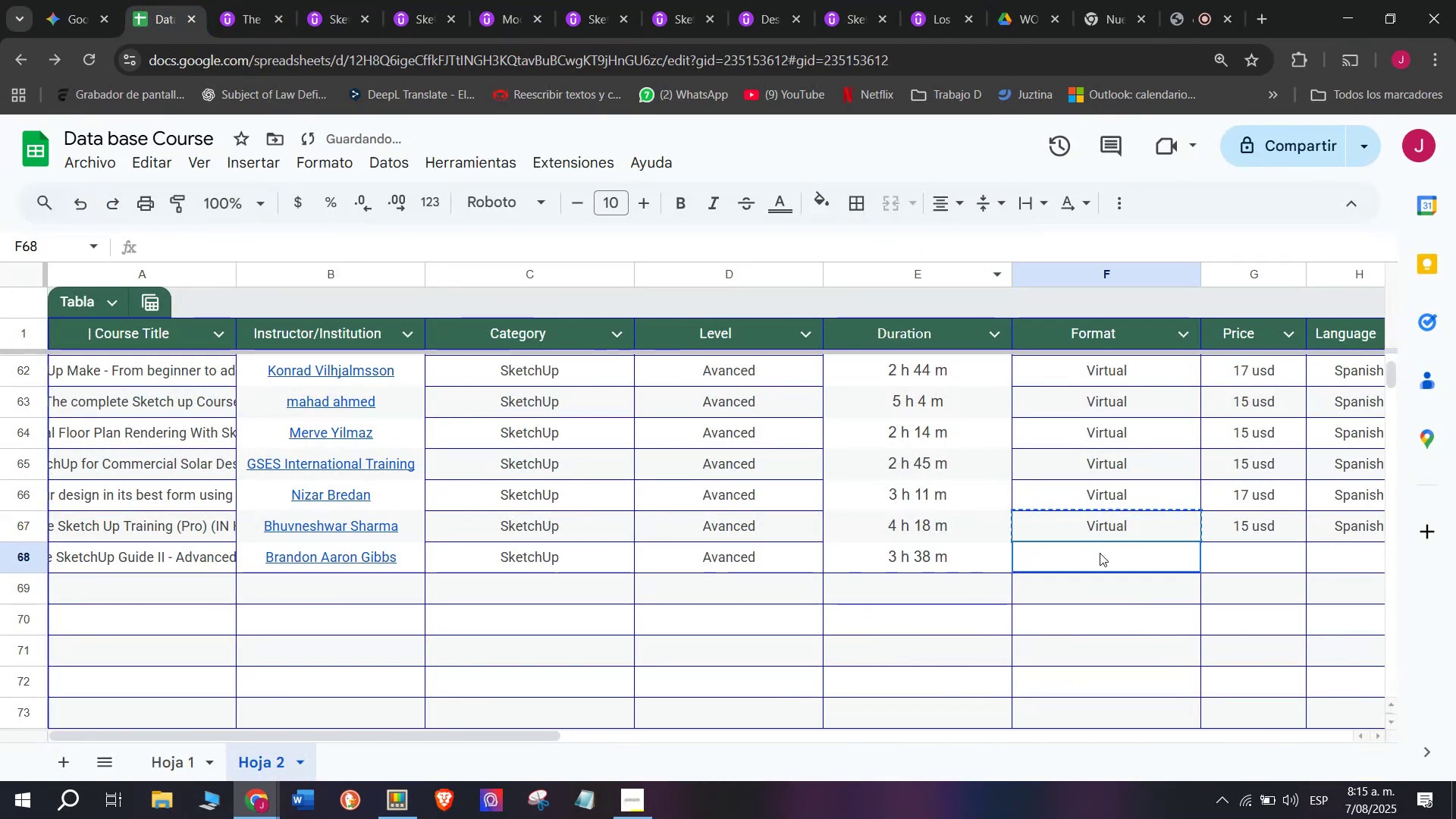 
key(Z)
 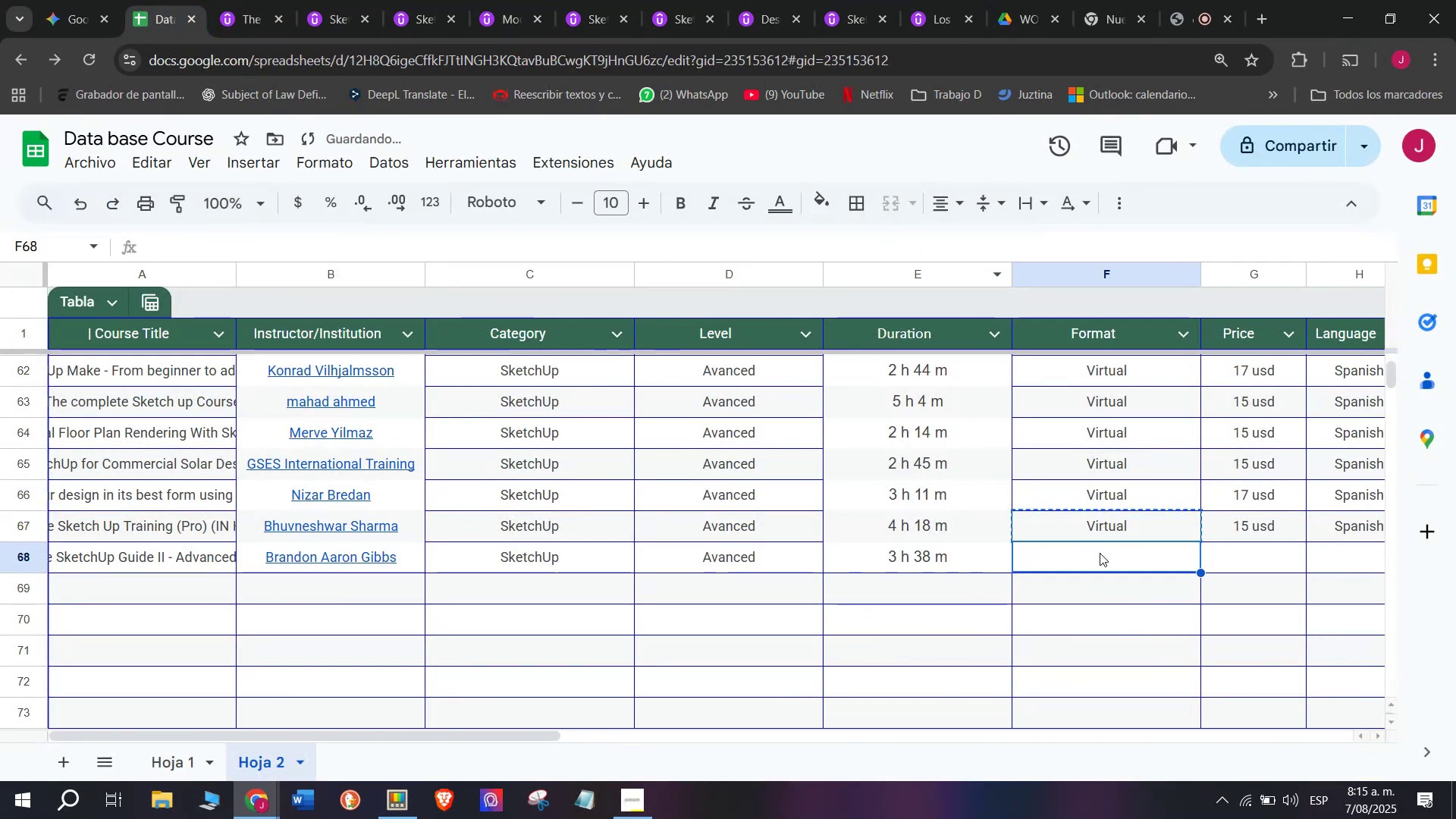 
key(Control+ControlLeft)
 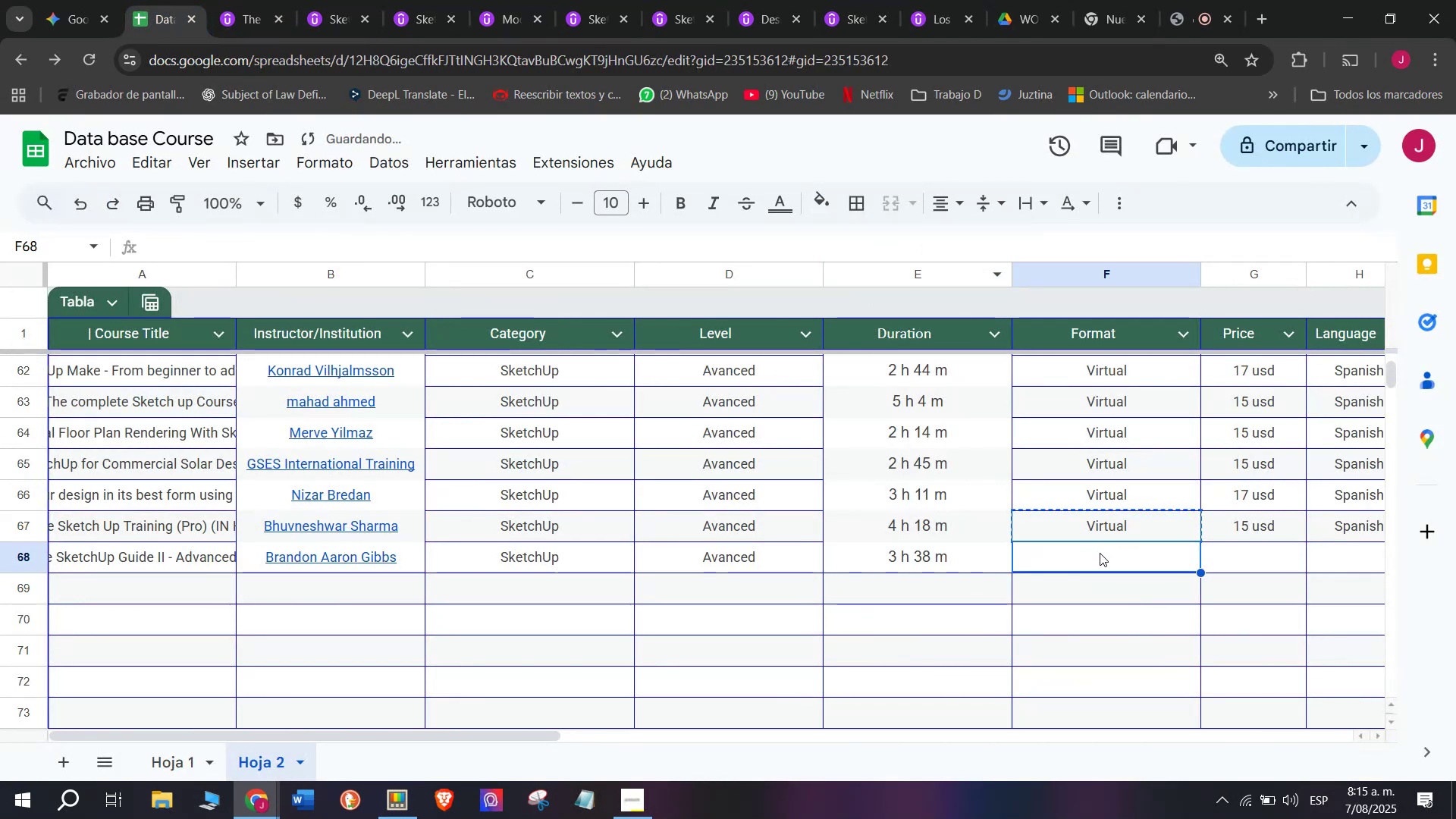 
key(Control+V)
 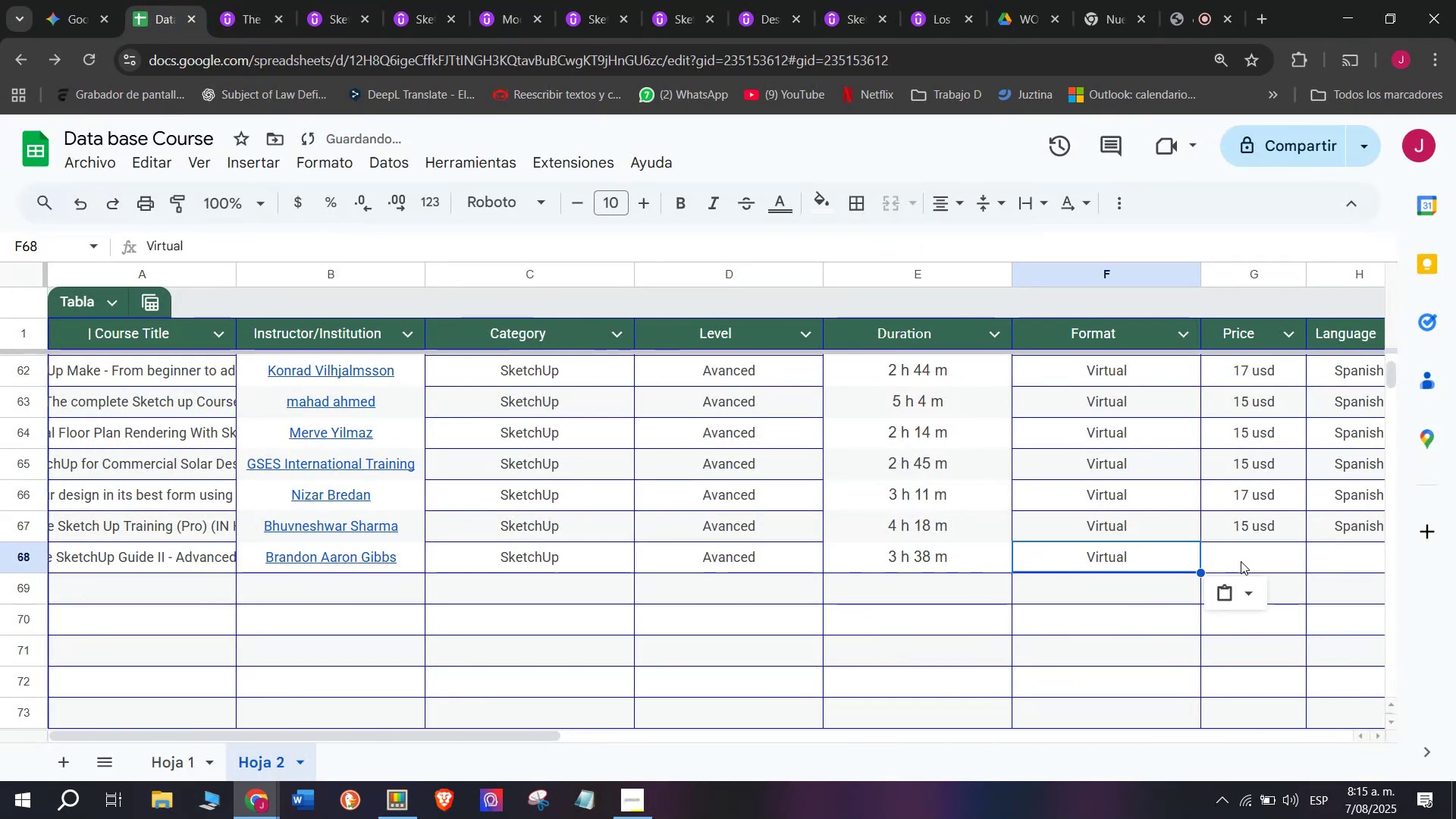 
triple_click([1242, 561])
 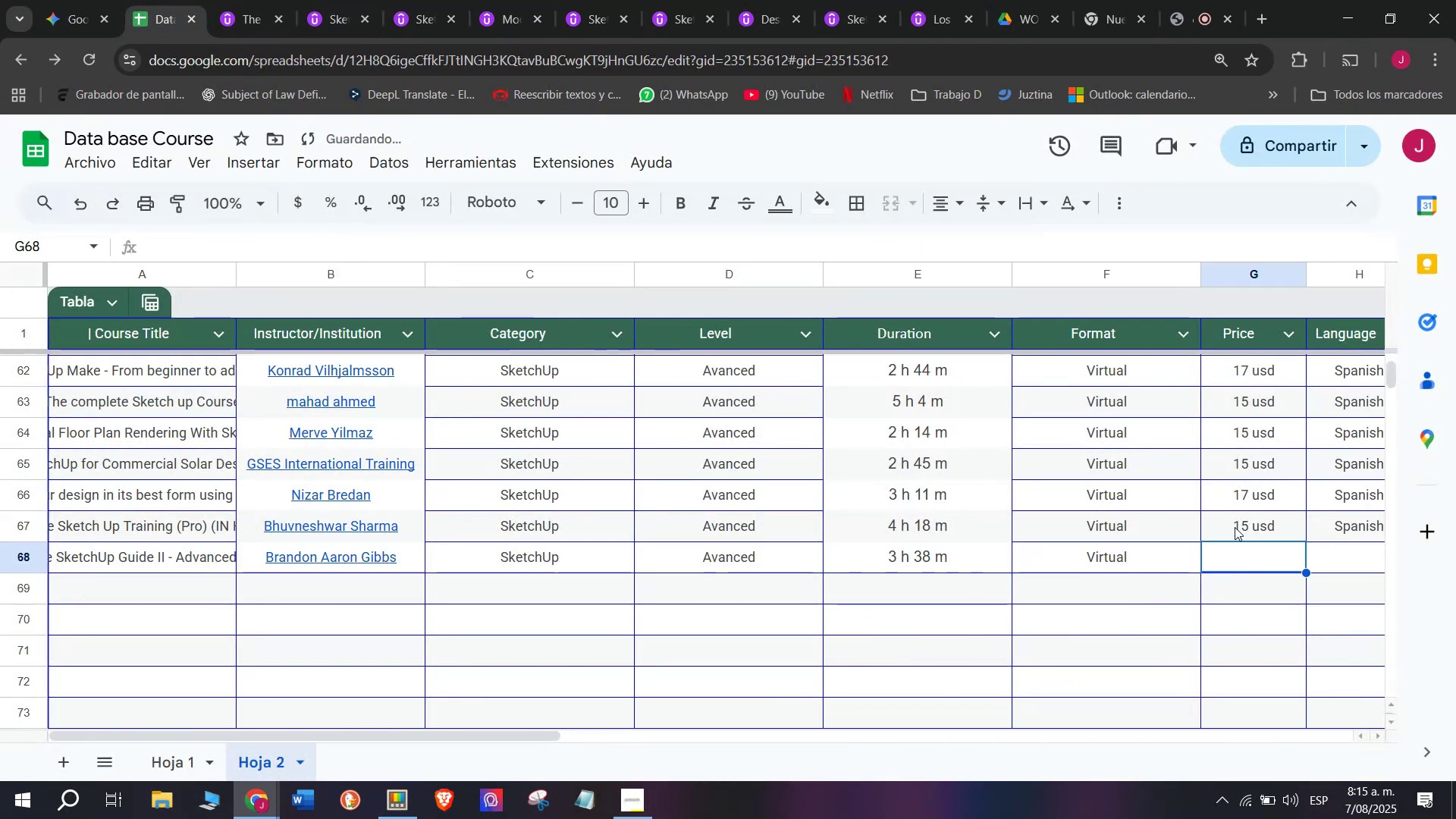 
triple_click([1235, 527])
 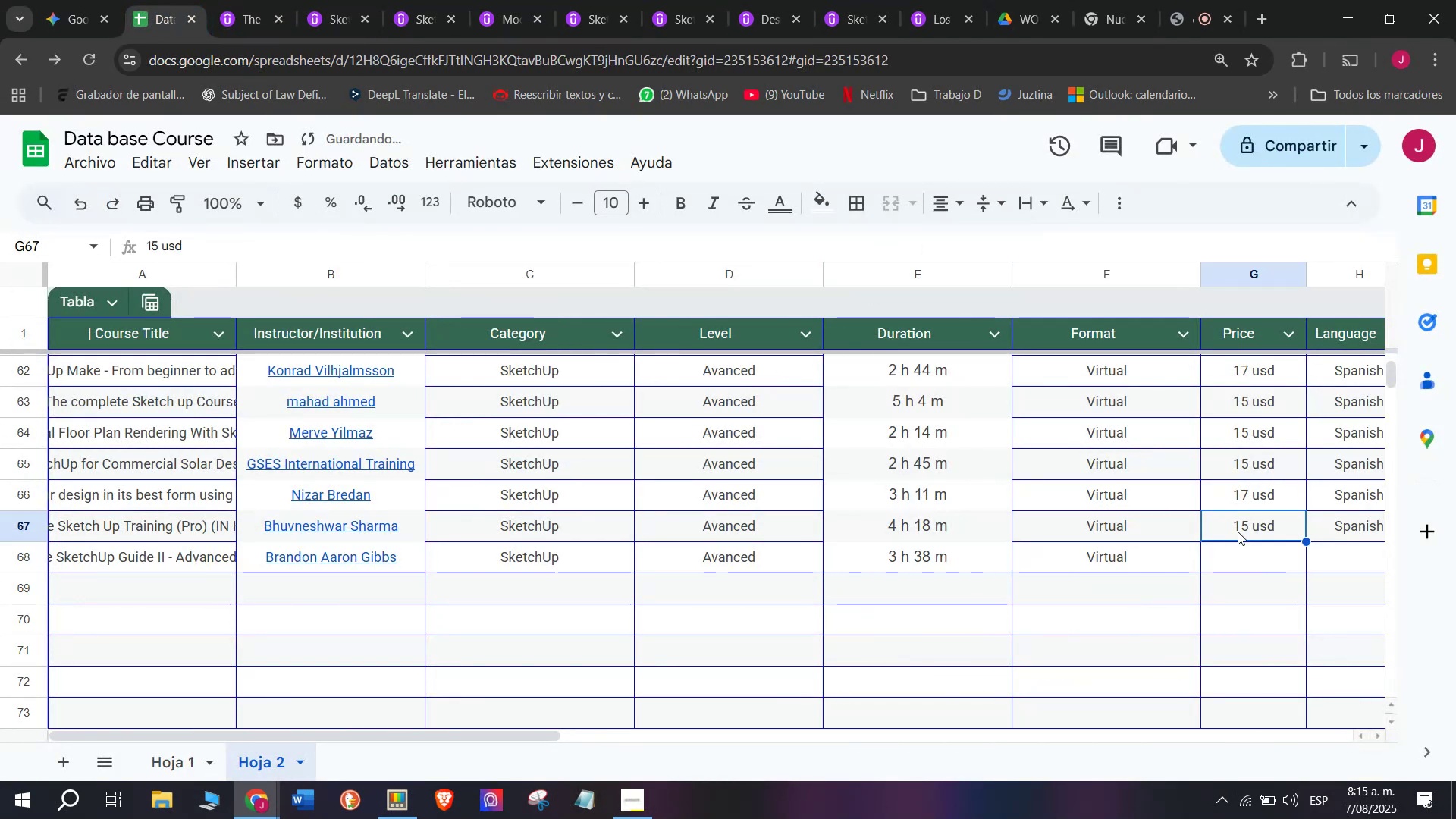 
key(Break)
 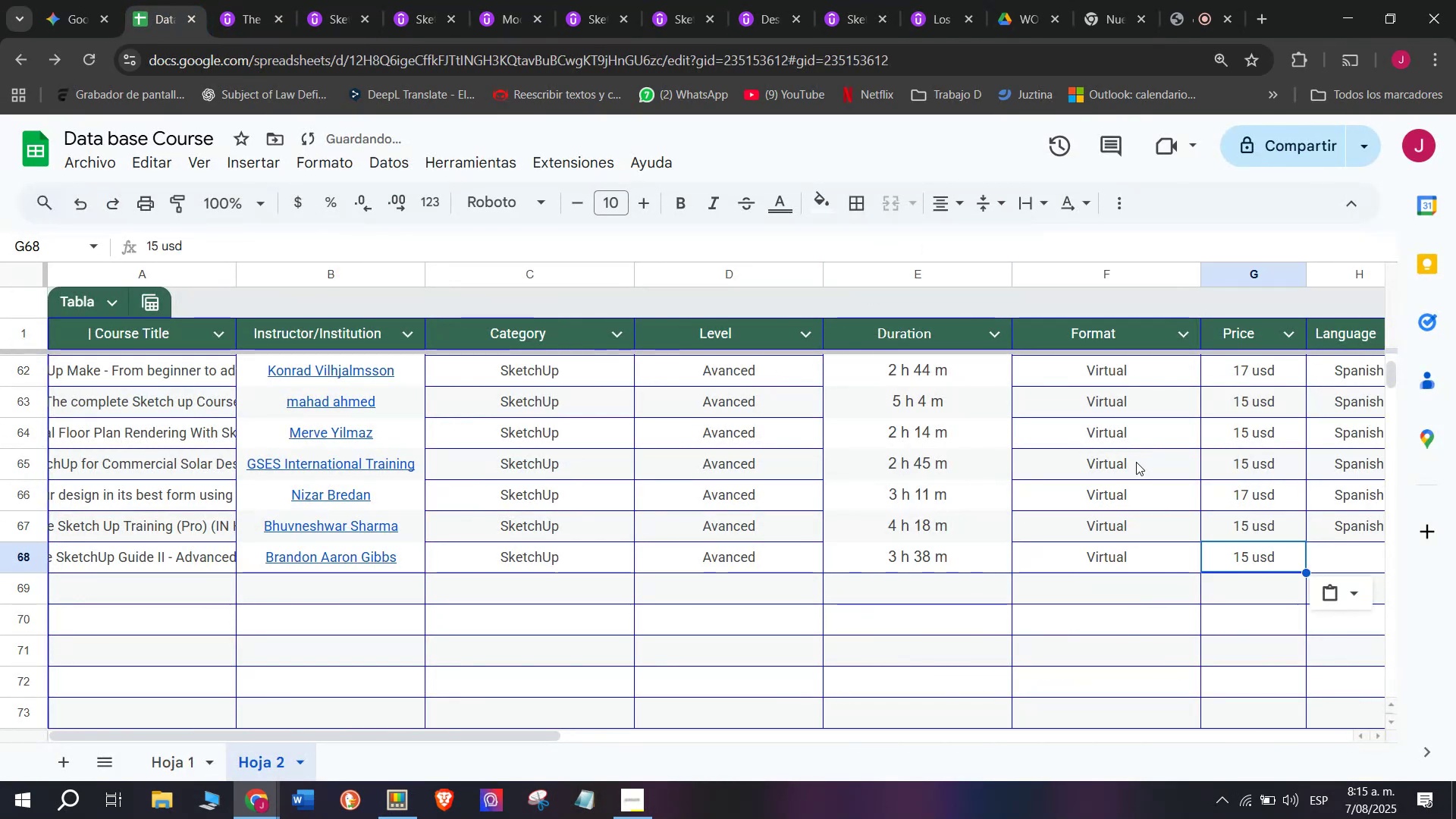 
key(Control+ControlLeft)
 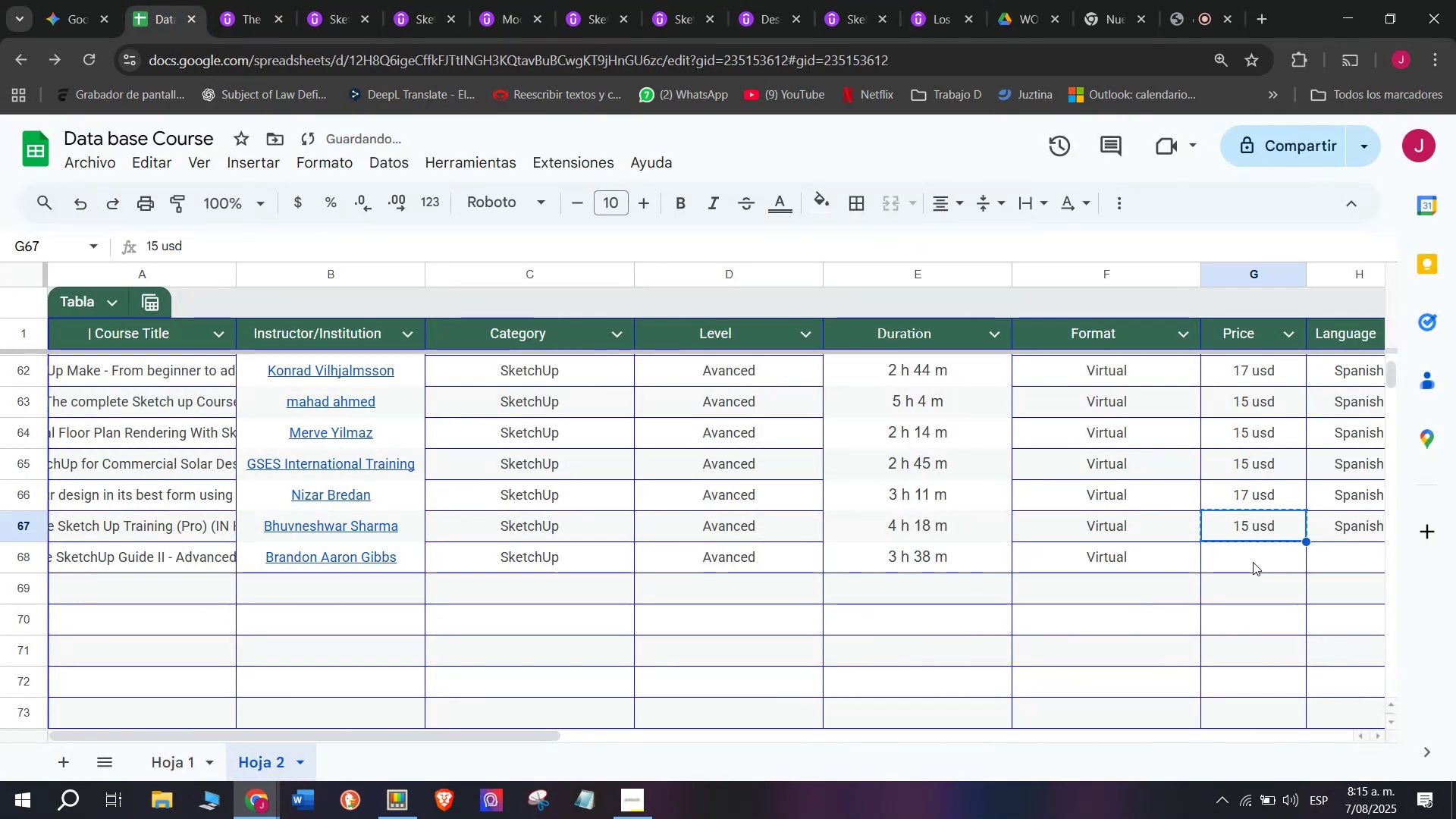 
key(Control+C)
 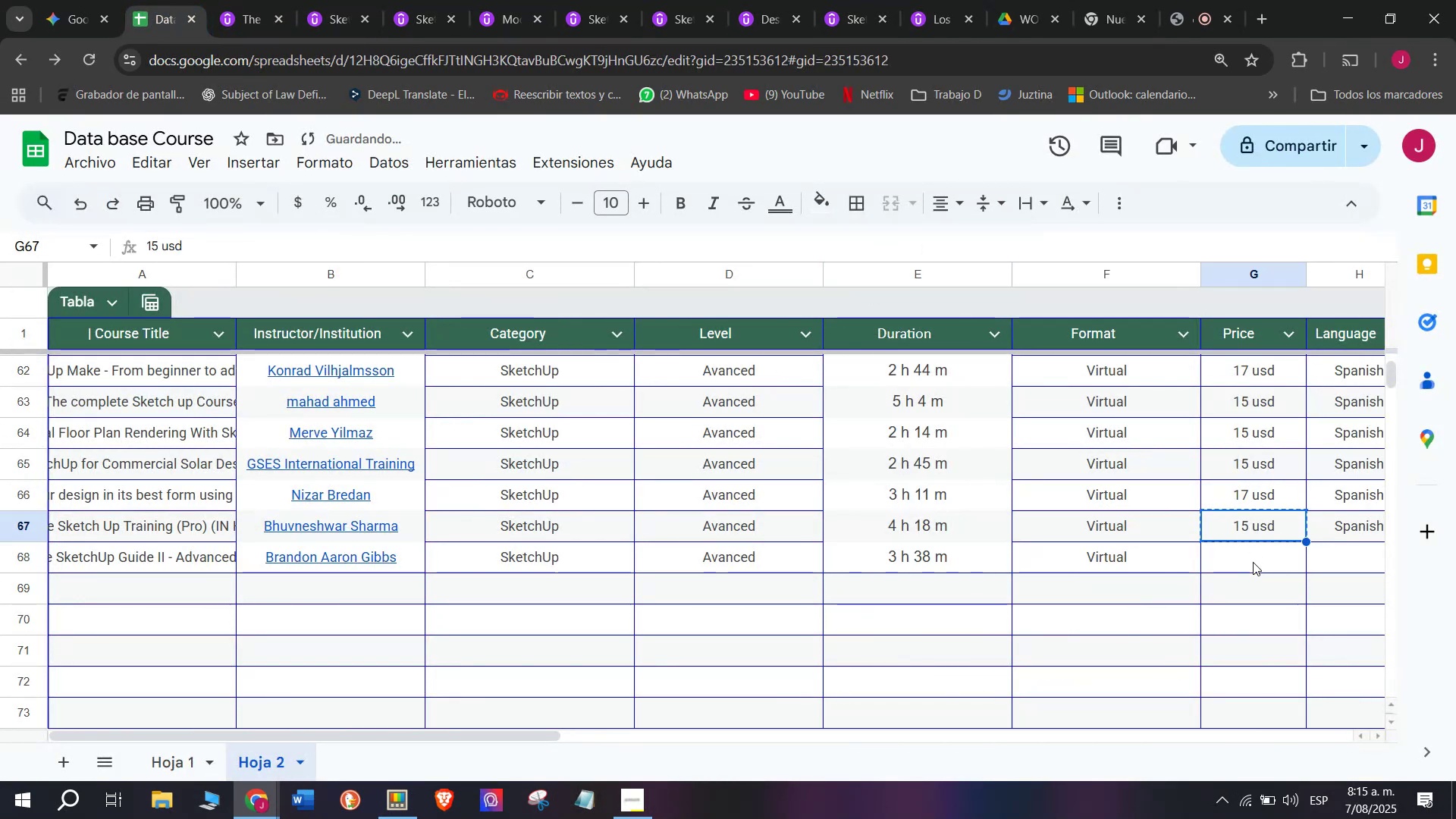 
key(Control+ControlLeft)
 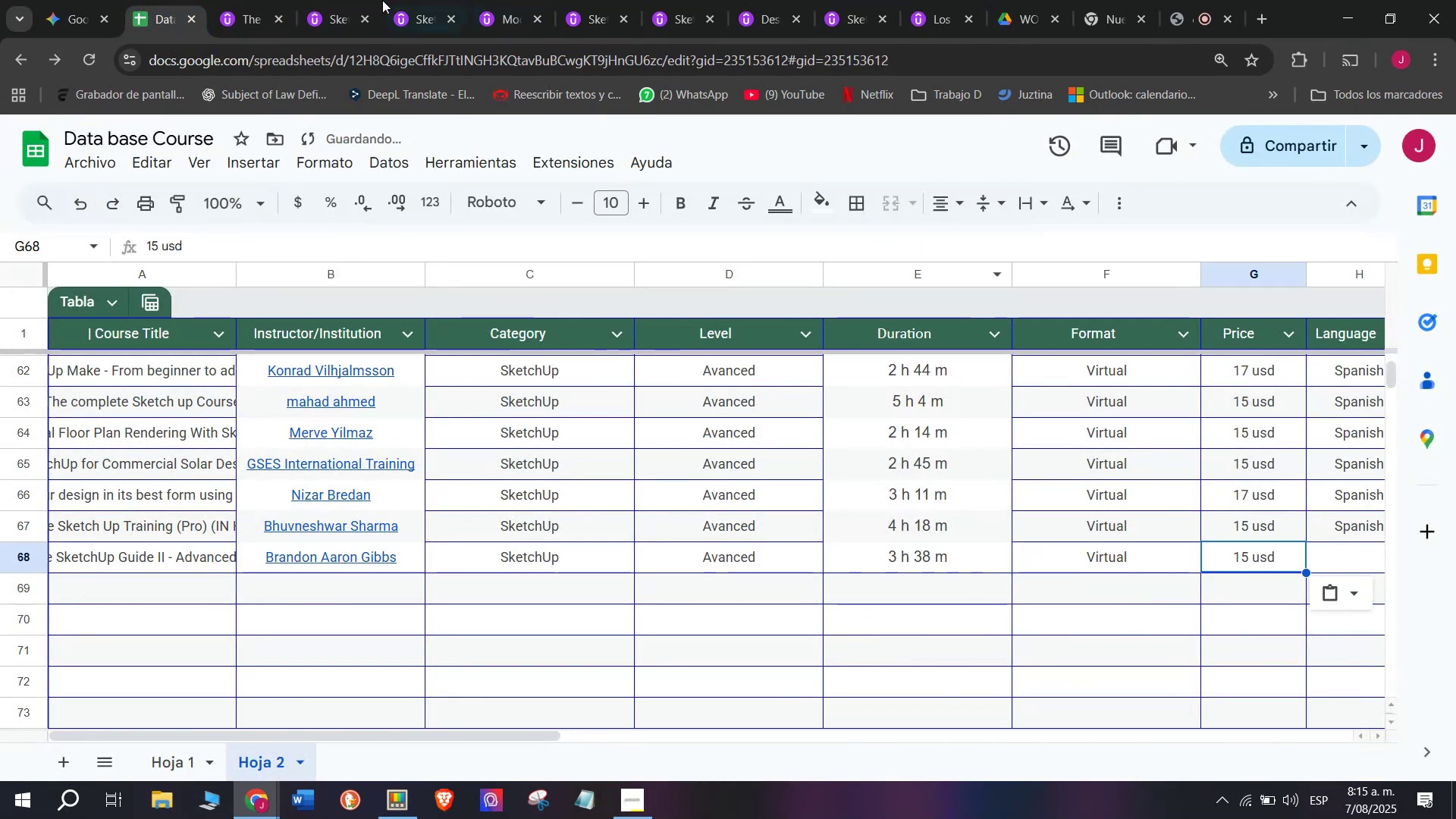 
key(Z)
 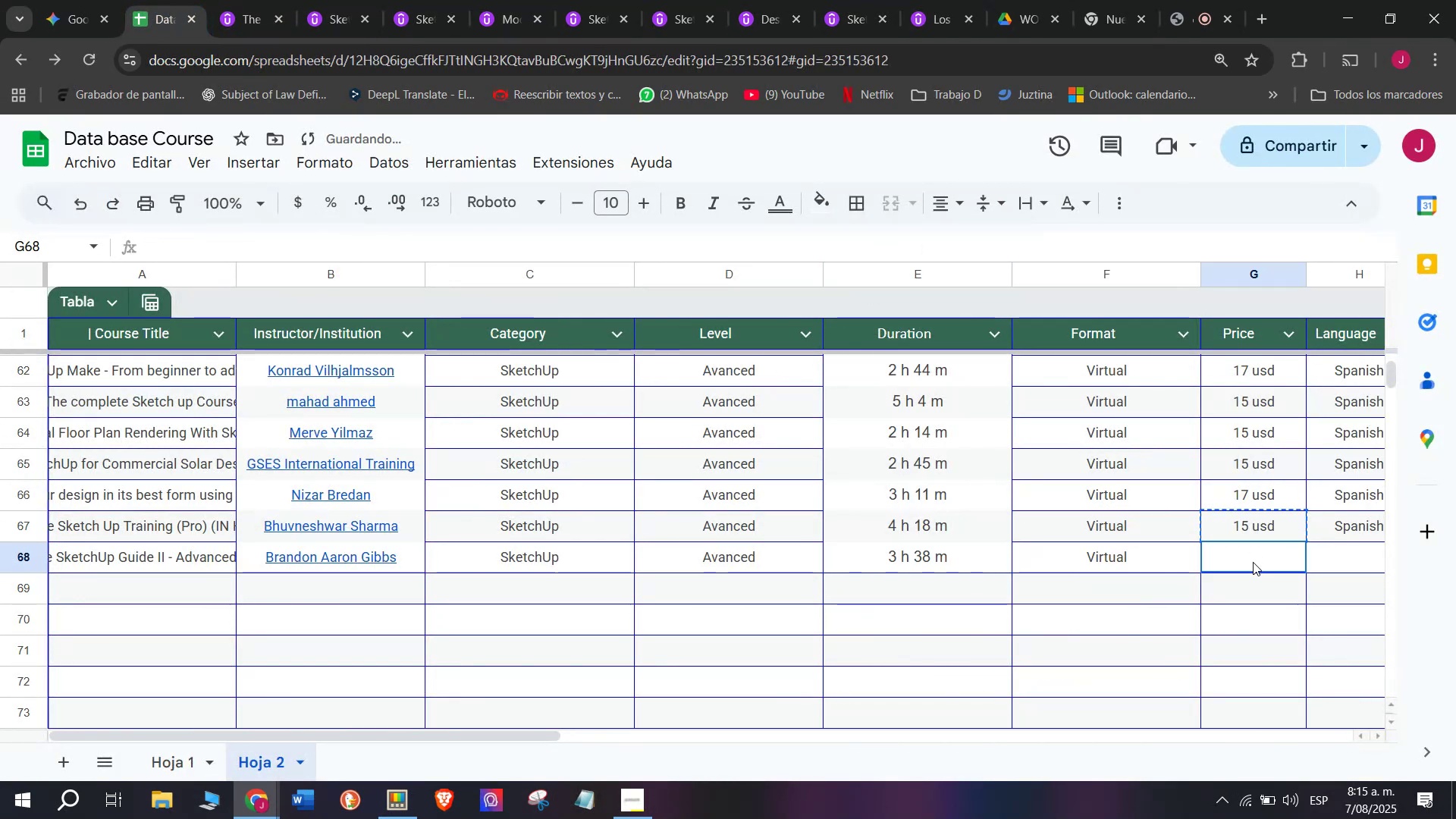 
key(Control+V)
 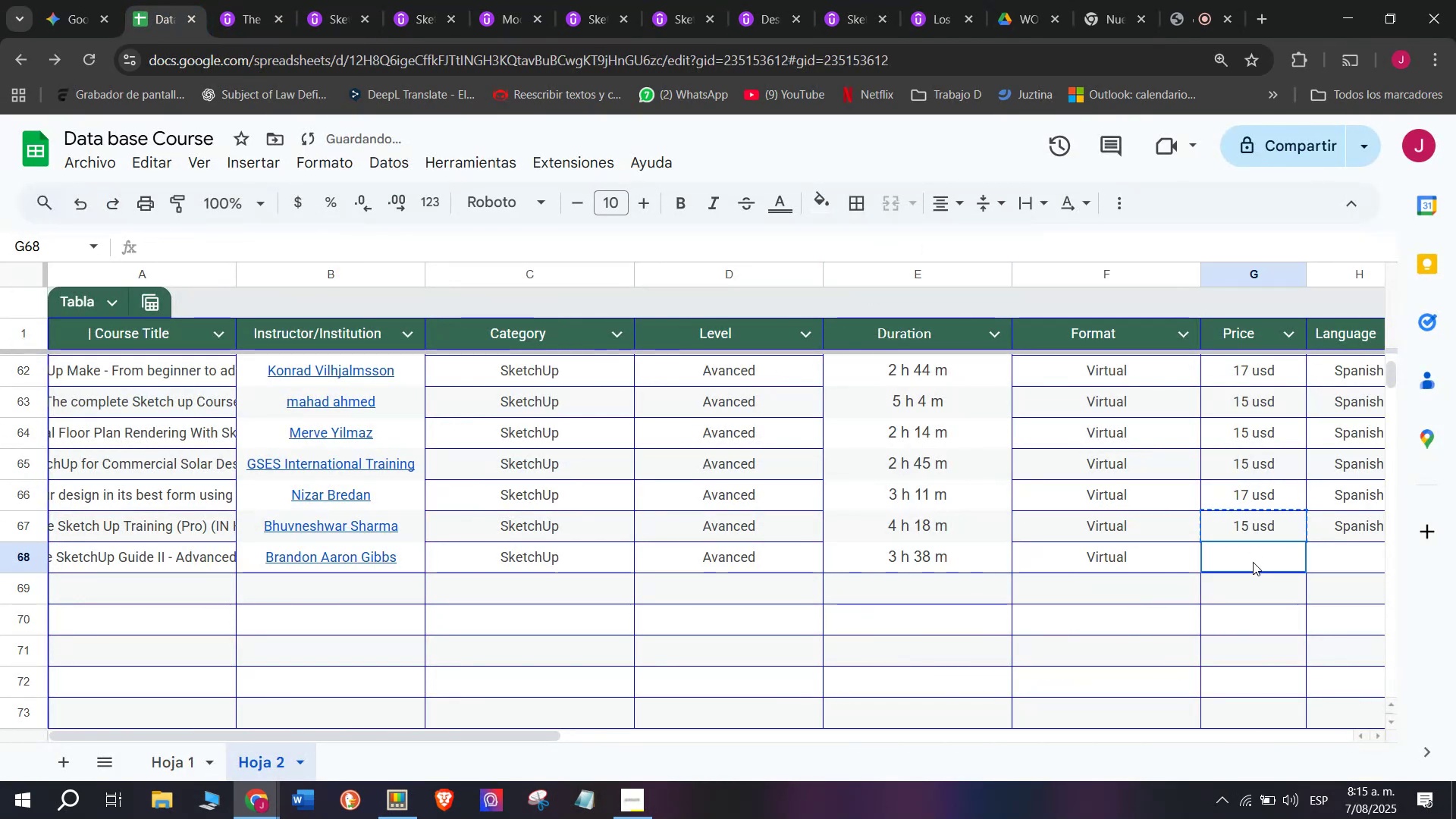 
triple_click([1253, 562])
 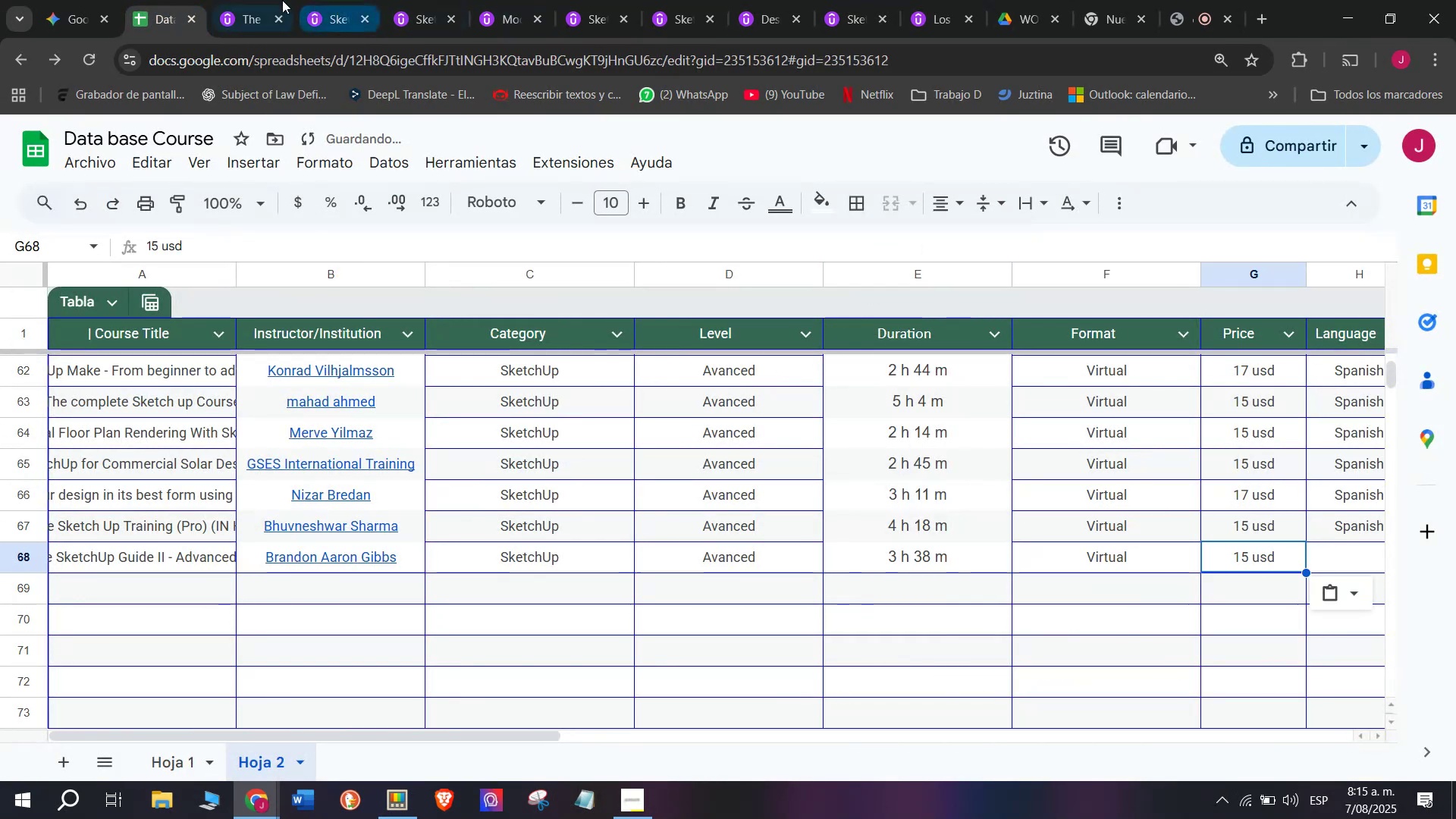 
left_click([282, 0])
 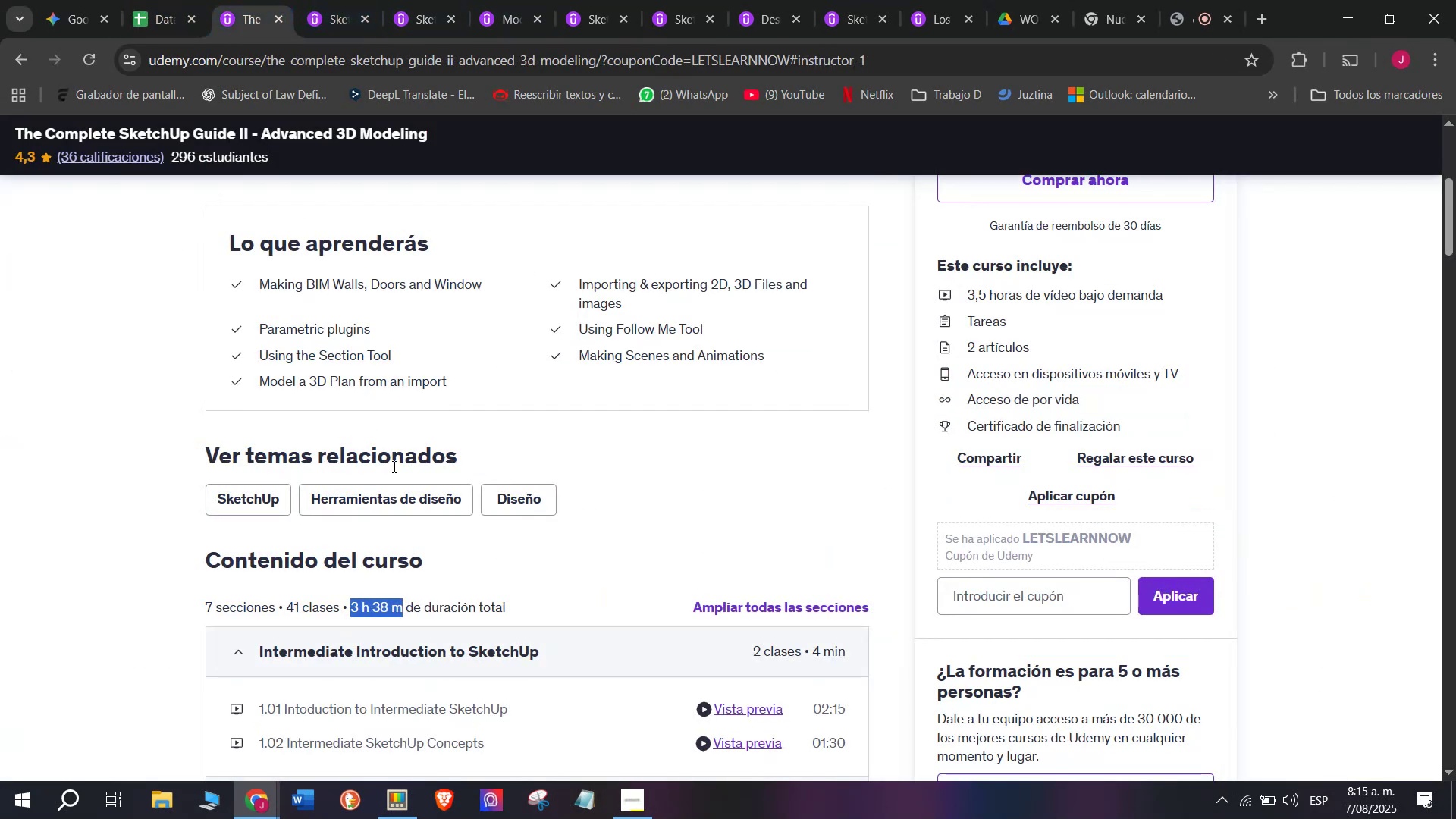 
scroll: coordinate [381, 479], scroll_direction: up, amount: 3.0
 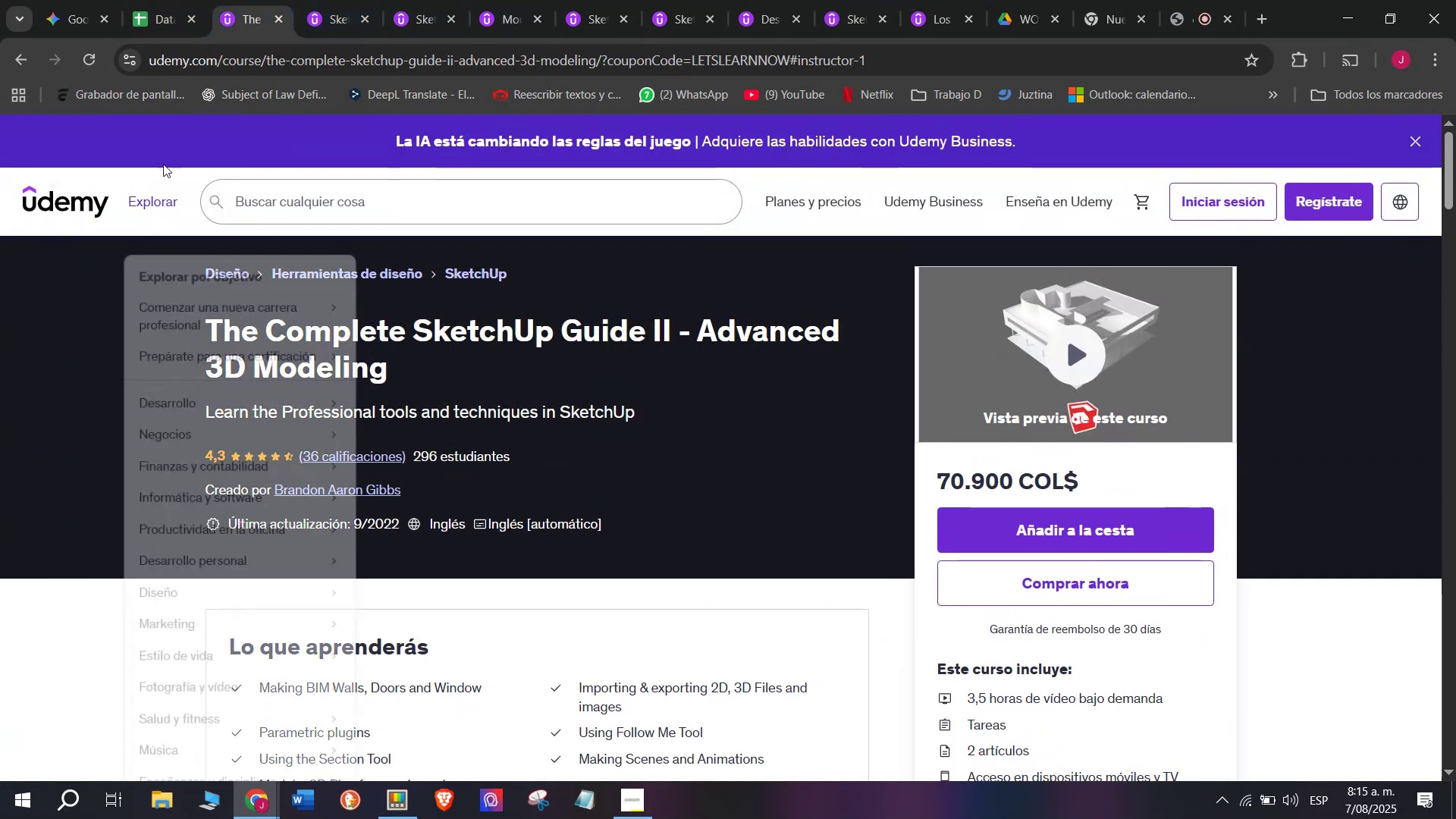 
left_click([160, 0])
 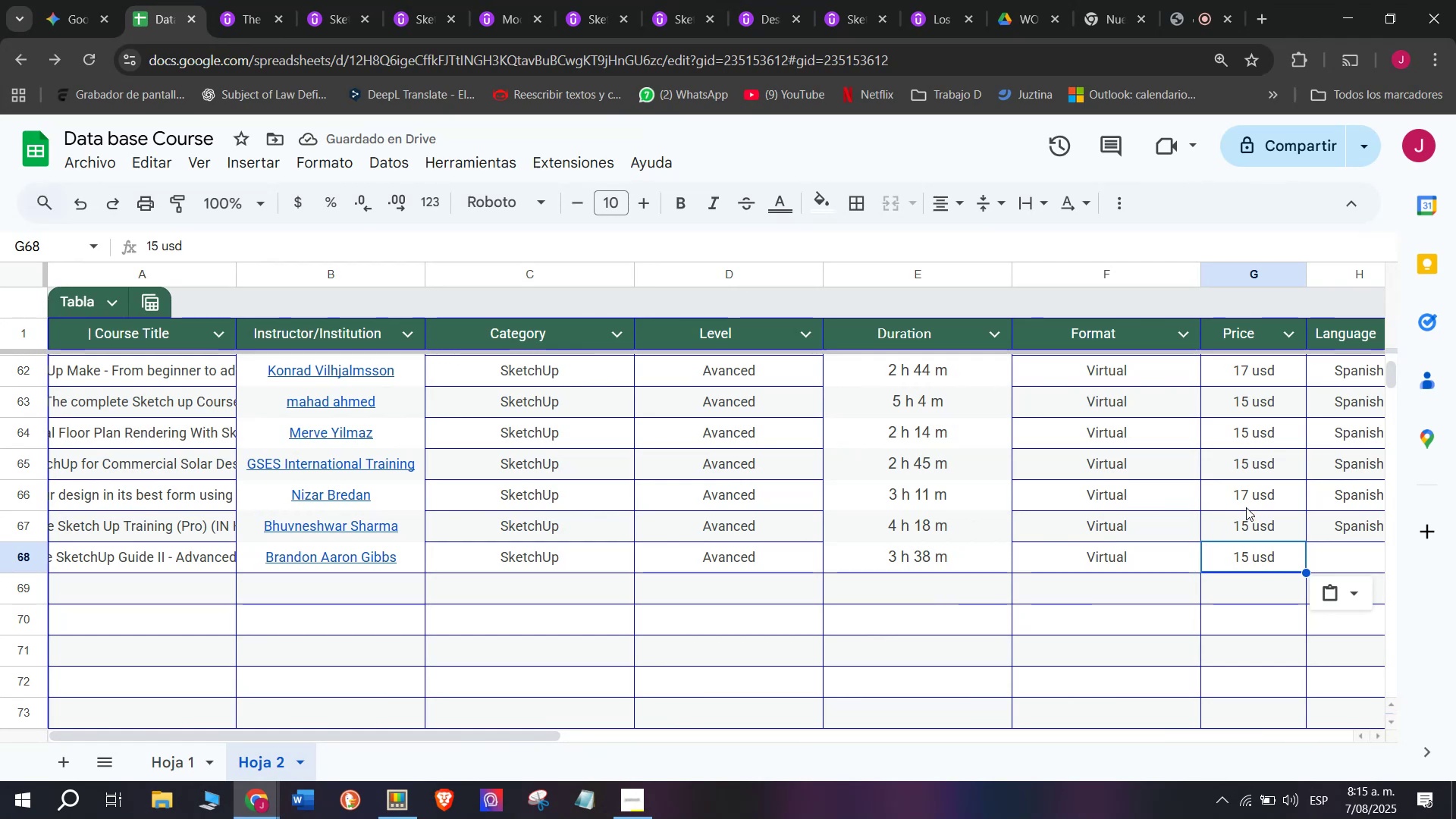 
key(Break)
 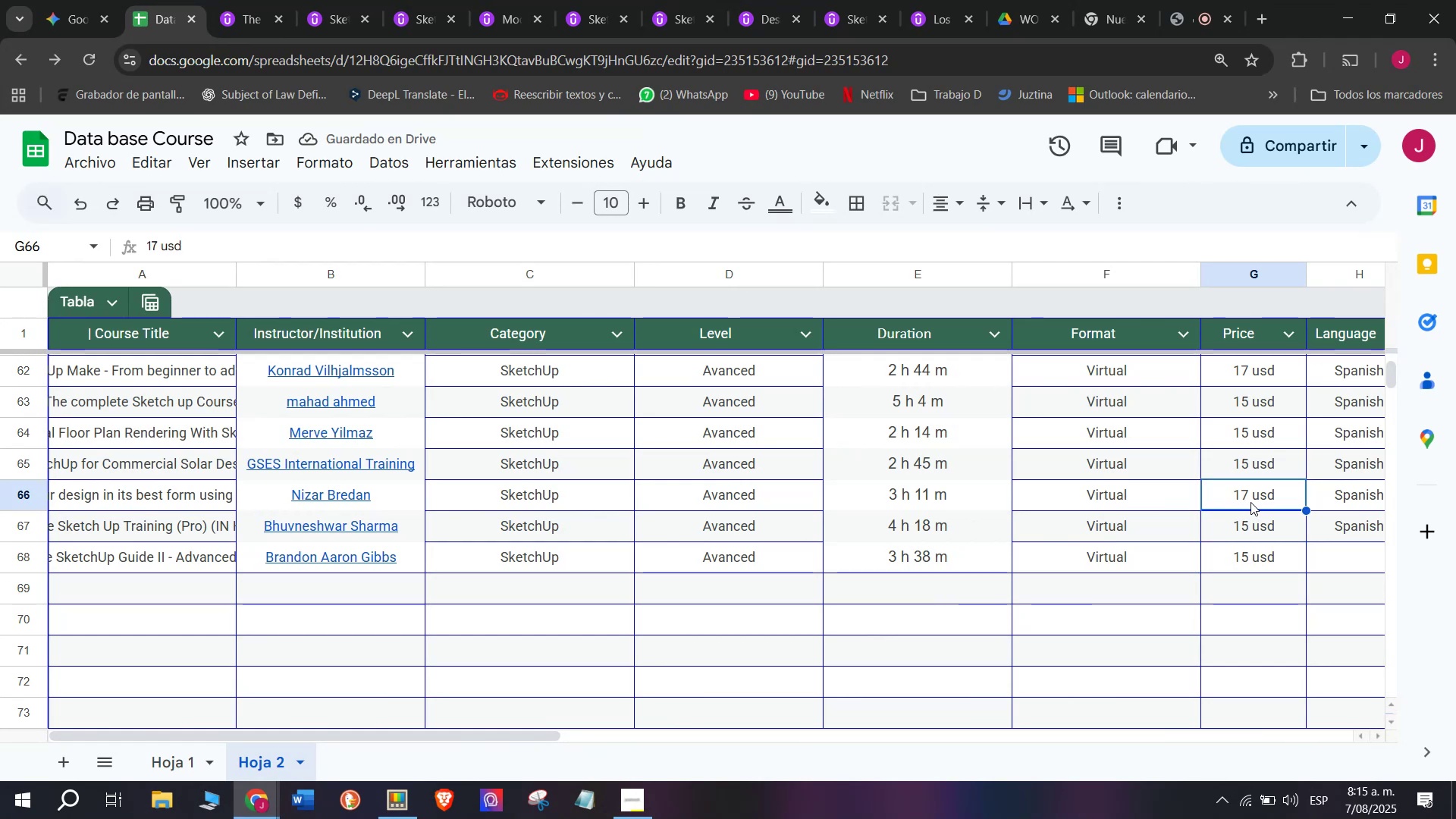 
key(Control+ControlLeft)
 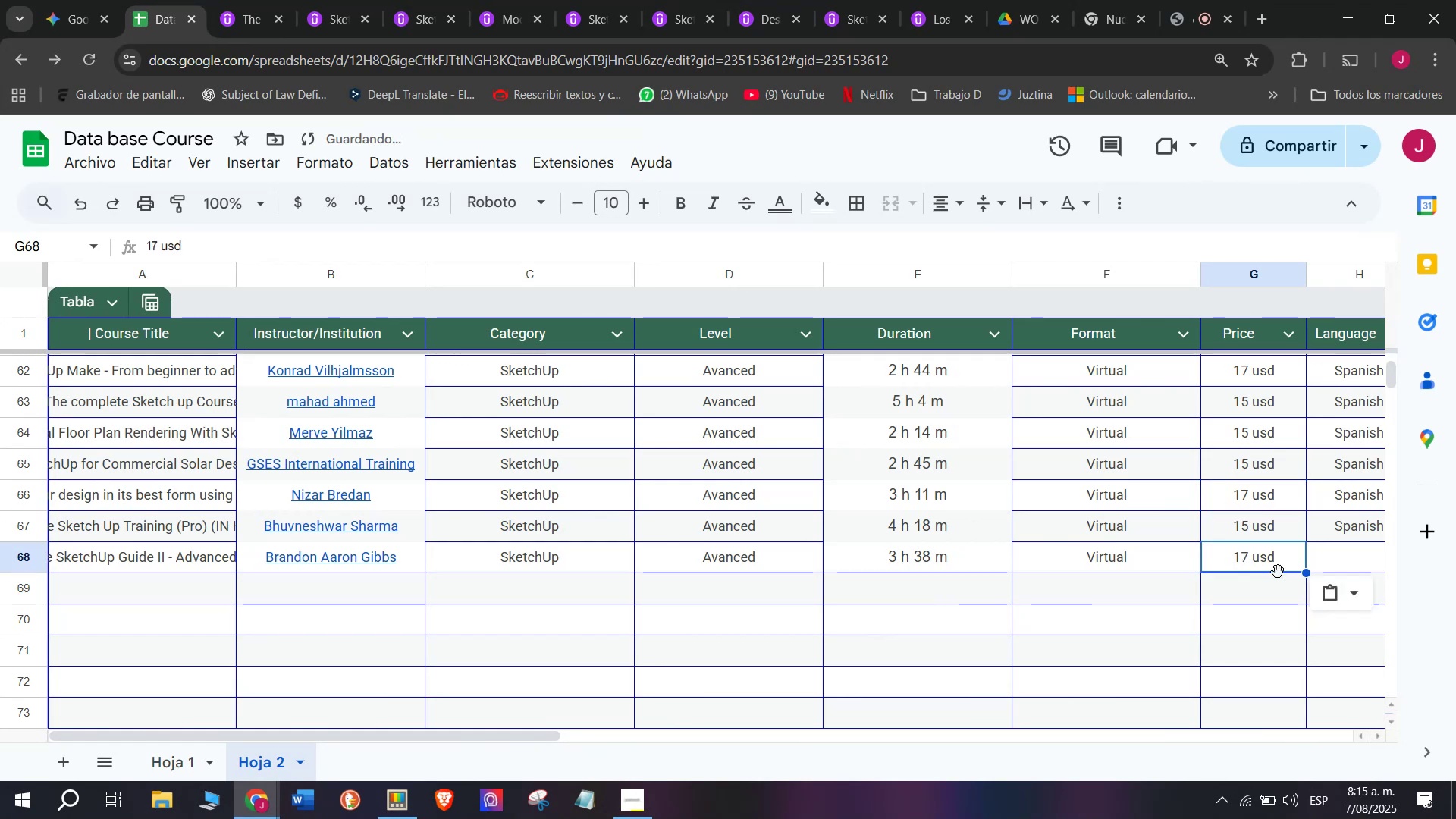 
key(Control+C)
 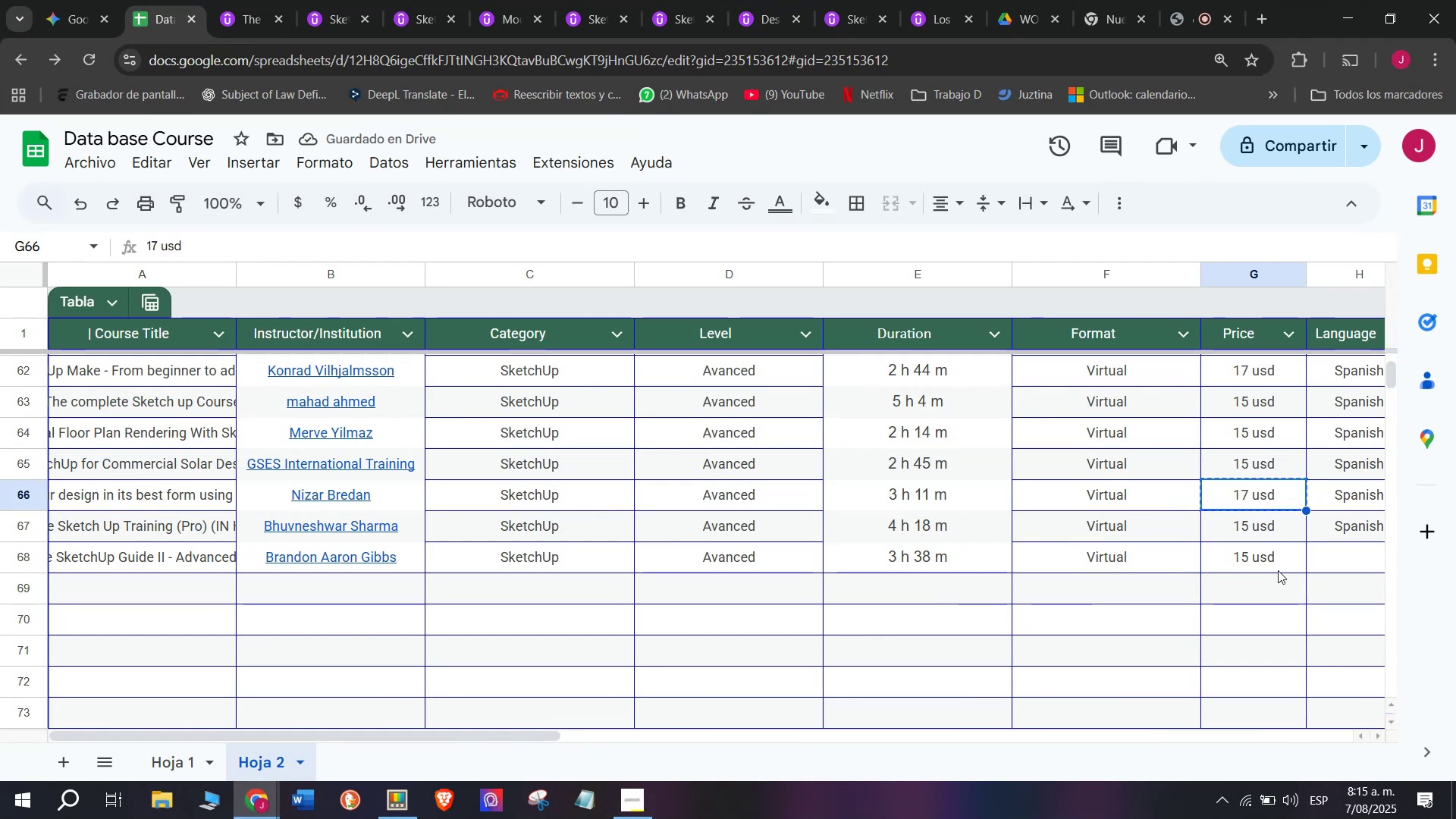 
double_click([1278, 570])
 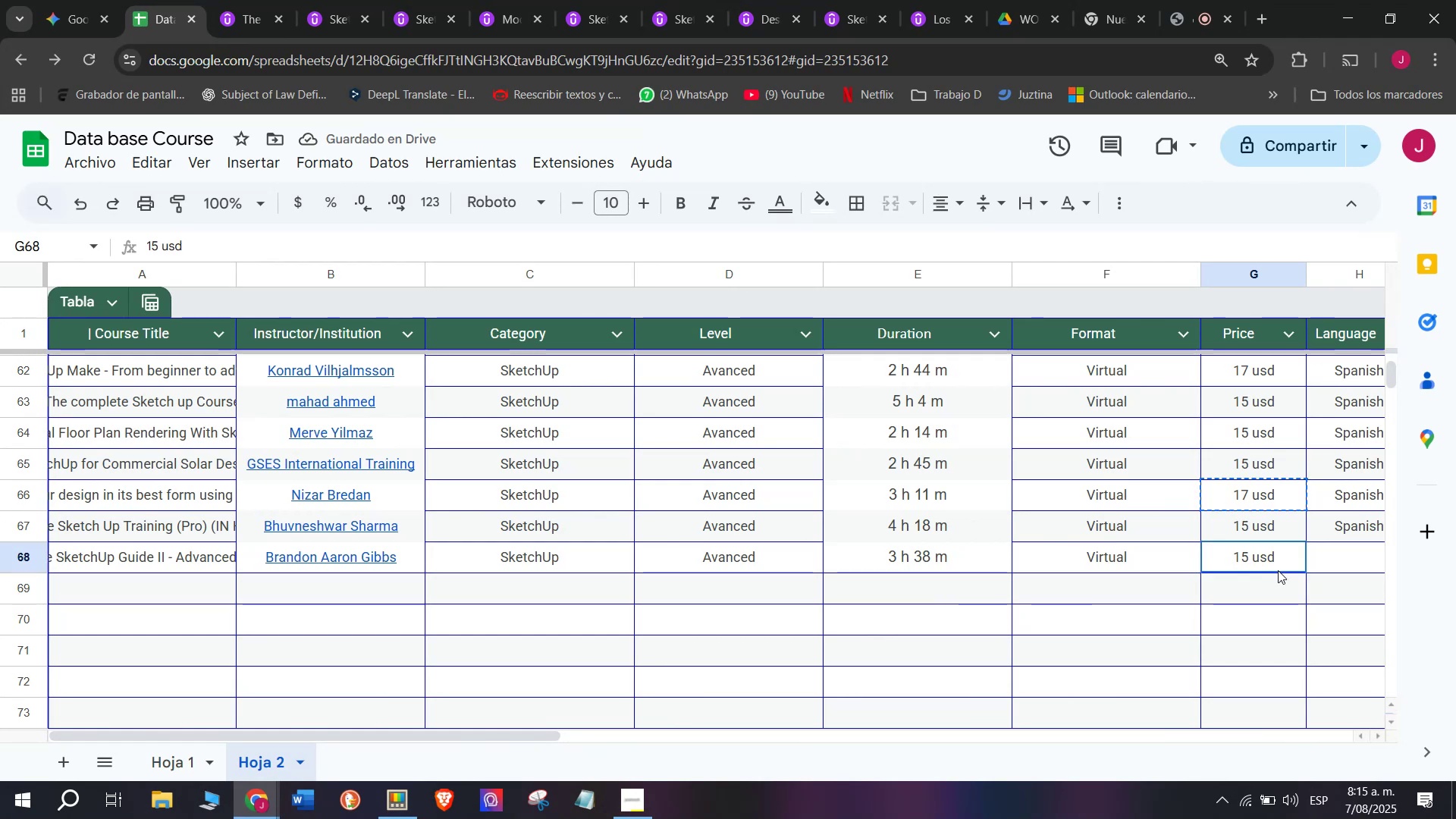 
key(Control+ControlLeft)
 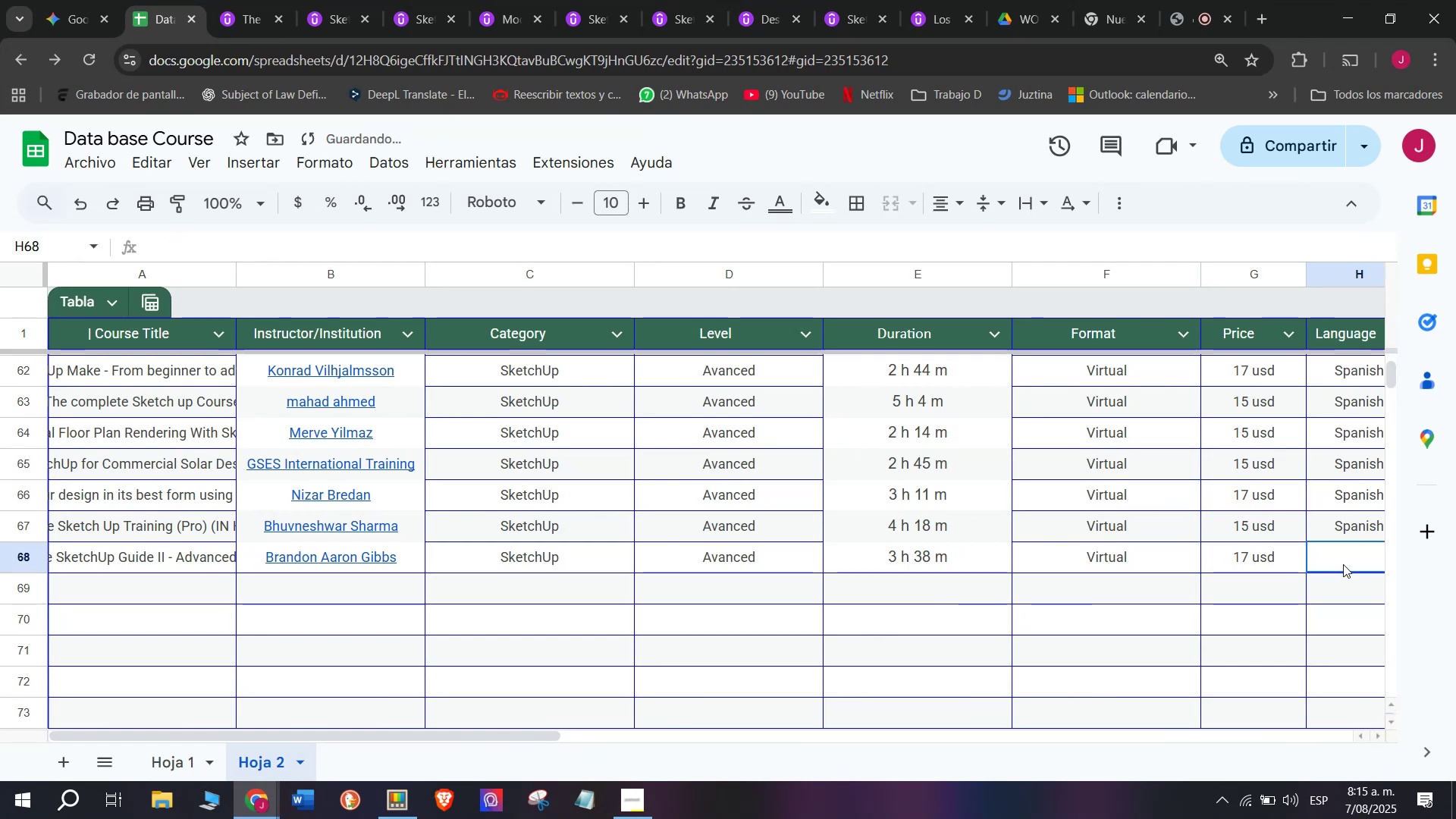 
key(Z)
 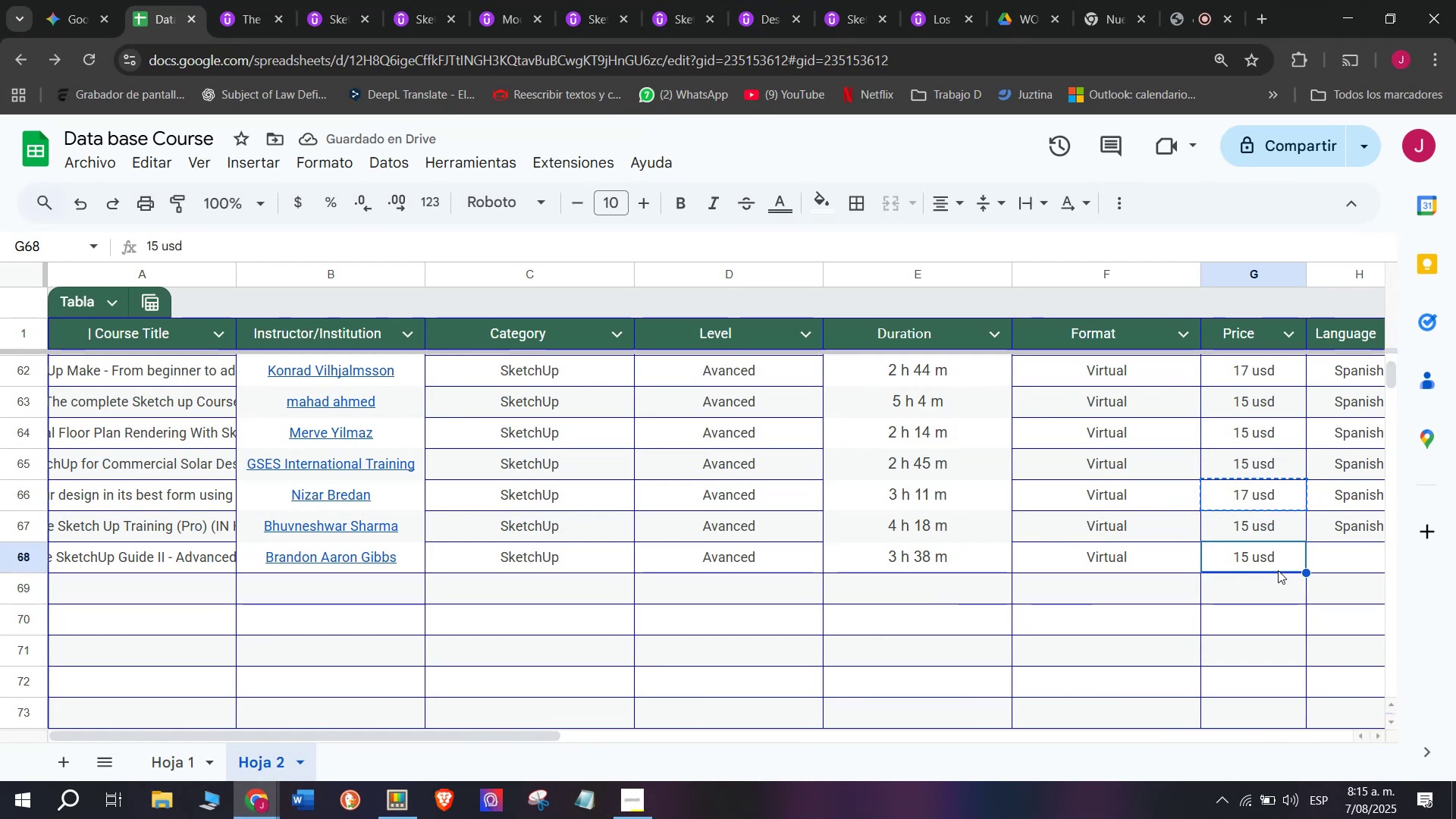 
key(Control+V)
 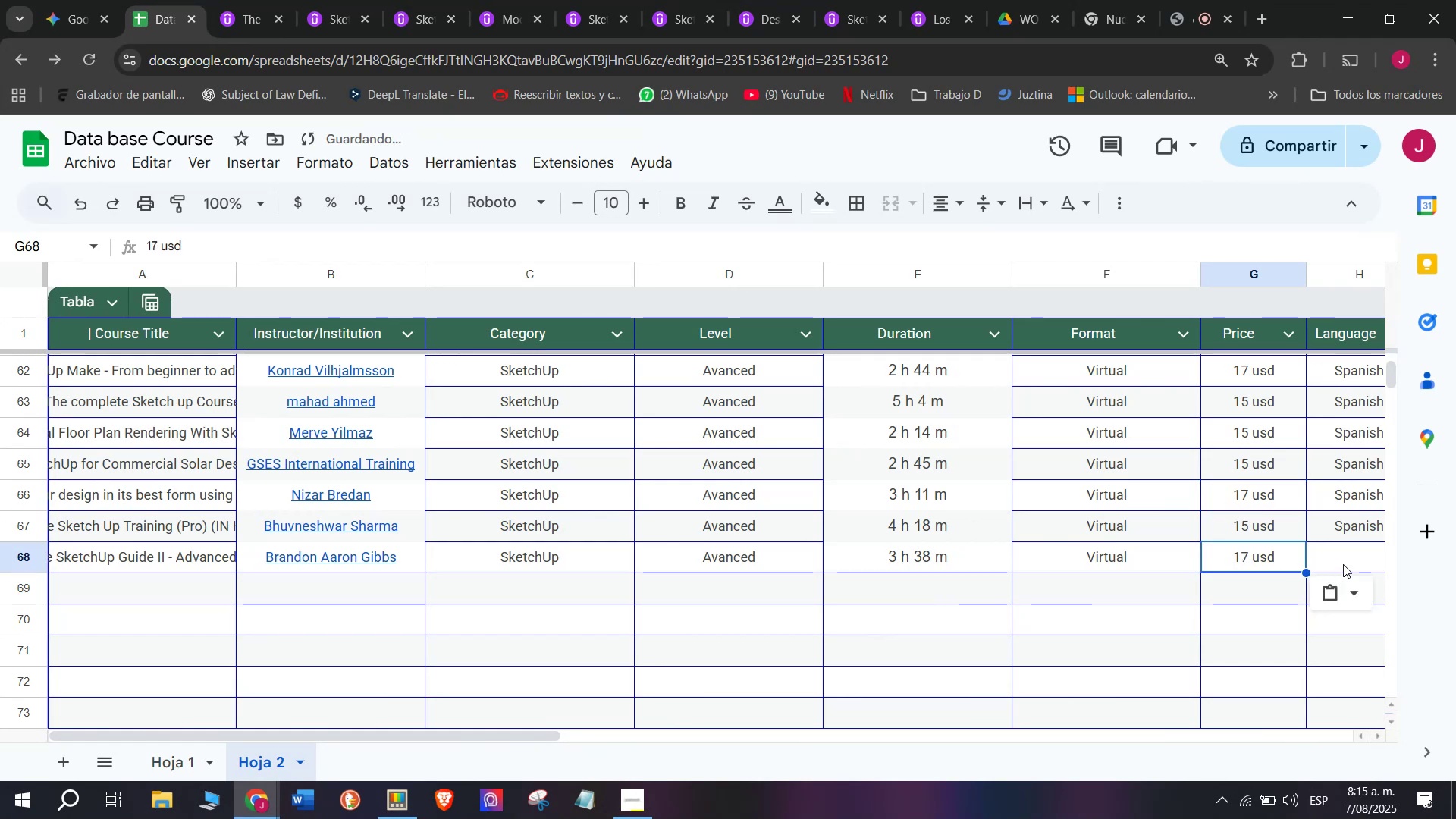 
triple_click([1343, 564])
 